 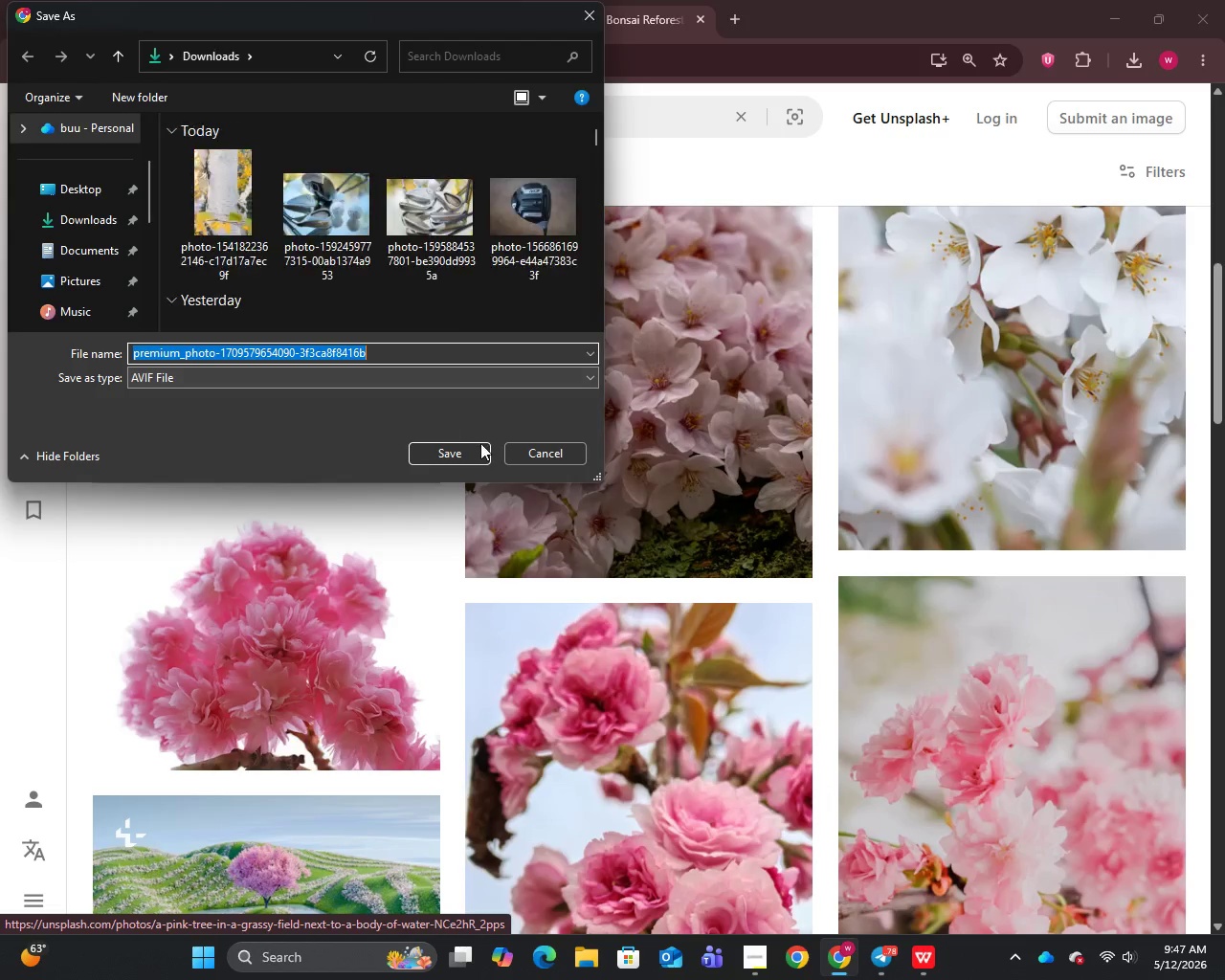 
left_click([436, 461])
 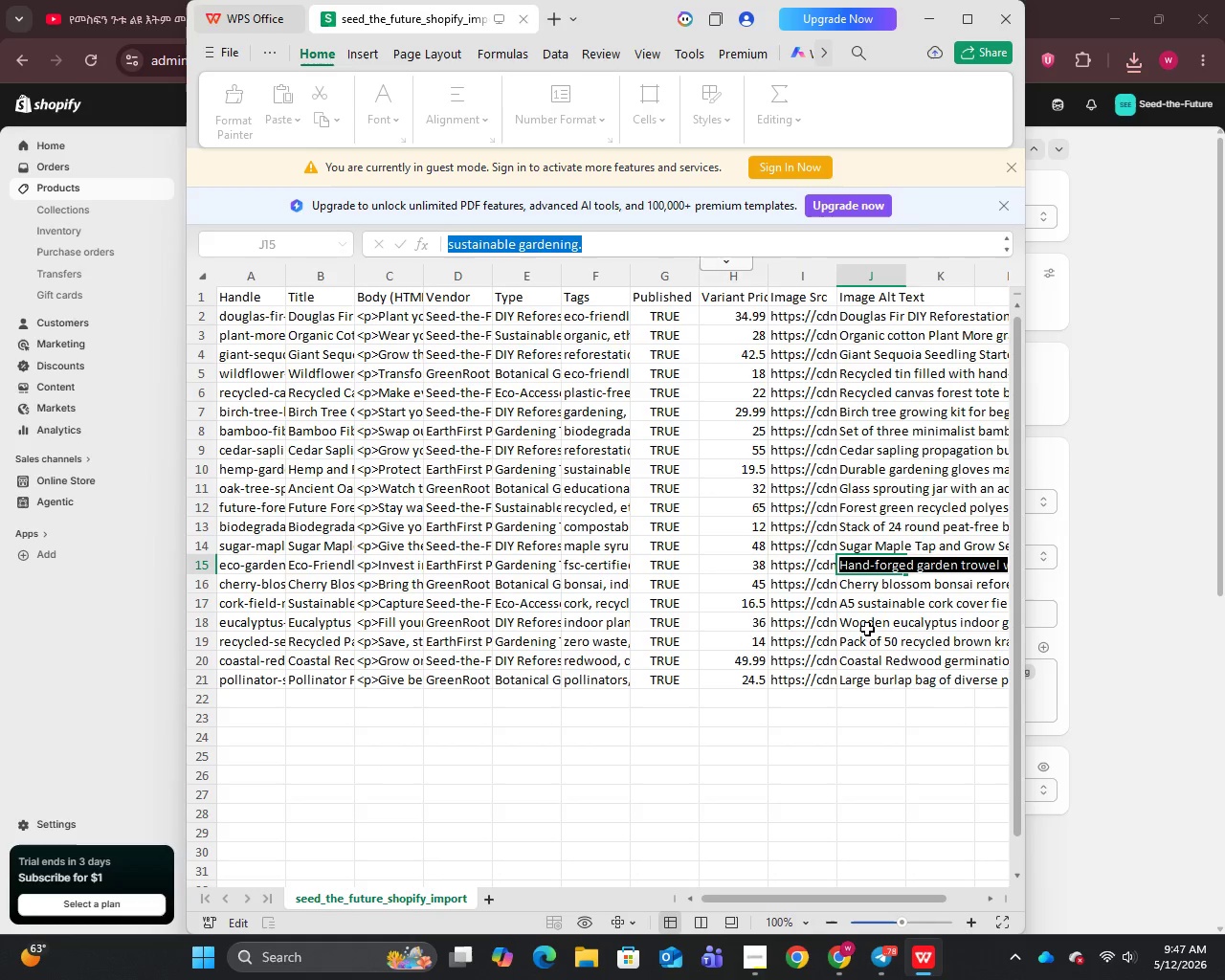 
double_click([876, 582])
 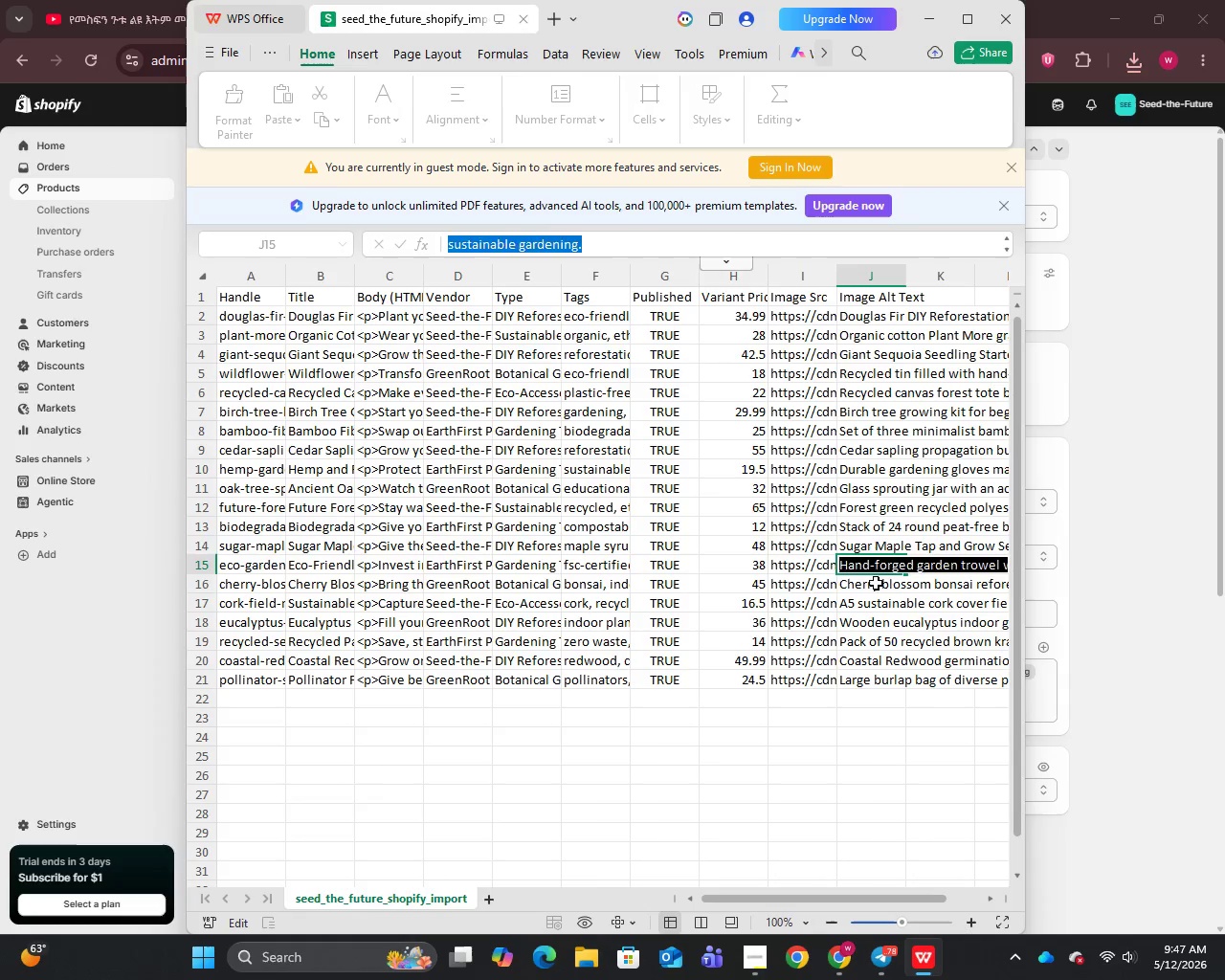 
triple_click([876, 582])
 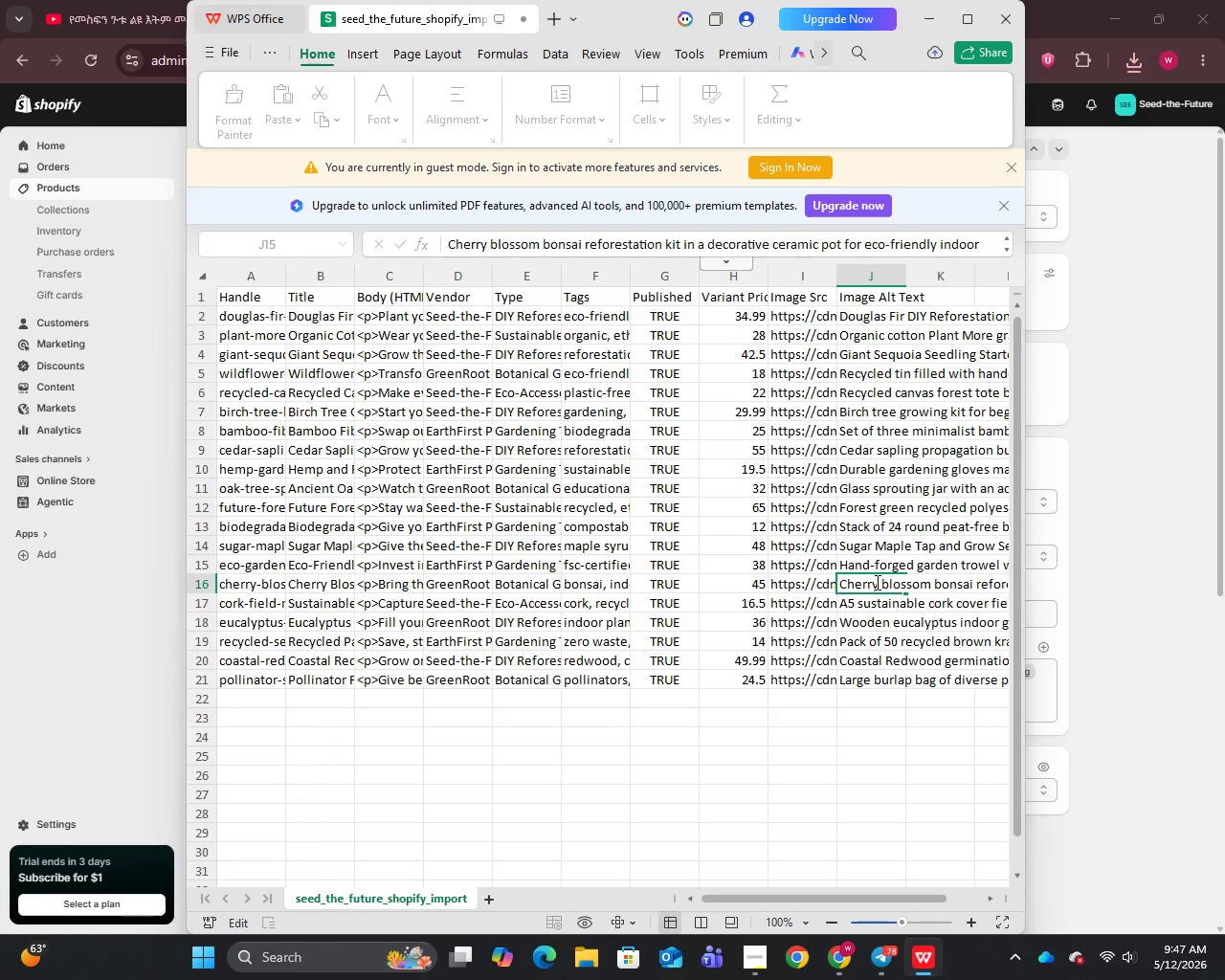 
key(Control+A)
 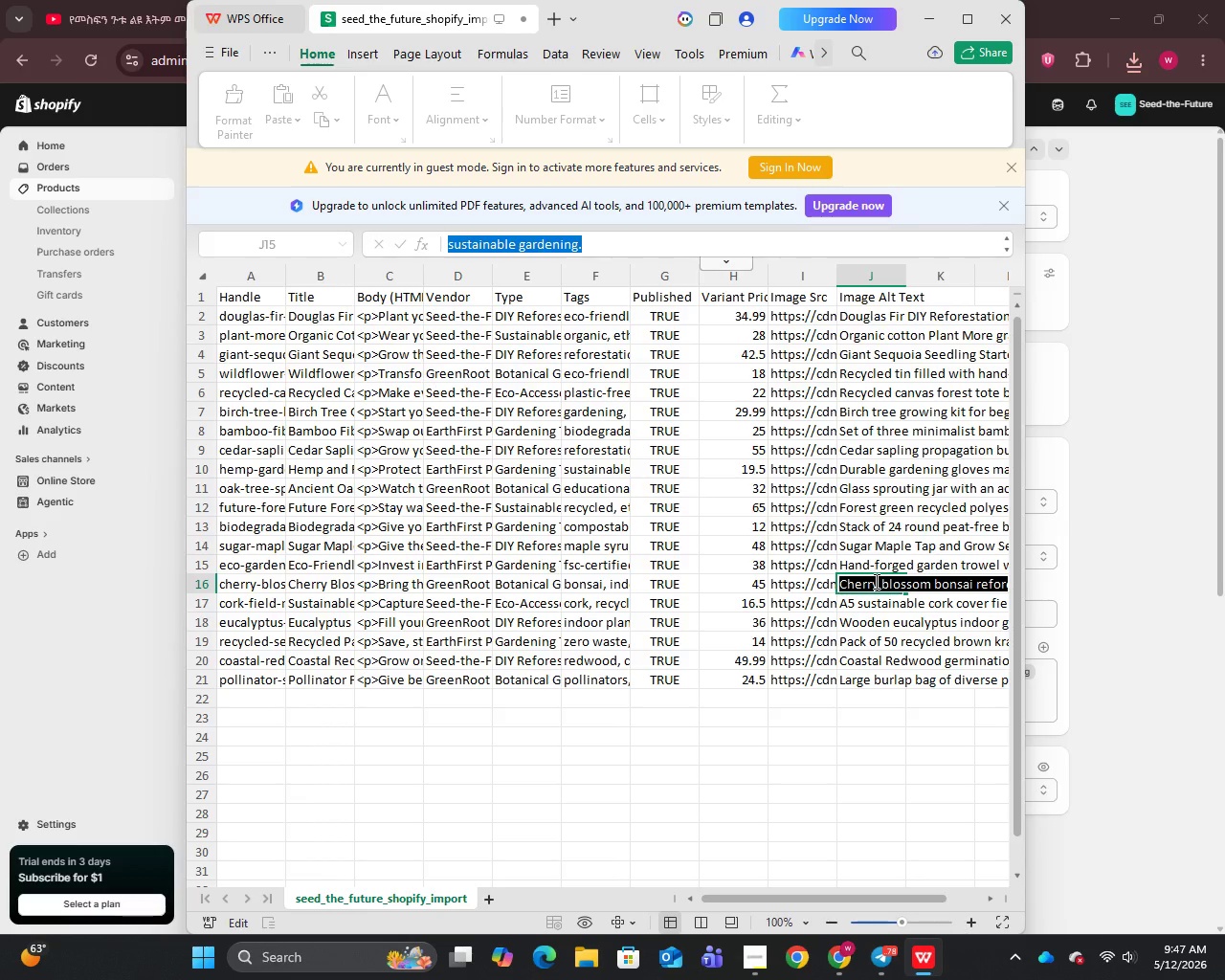 
key(Control+C)
 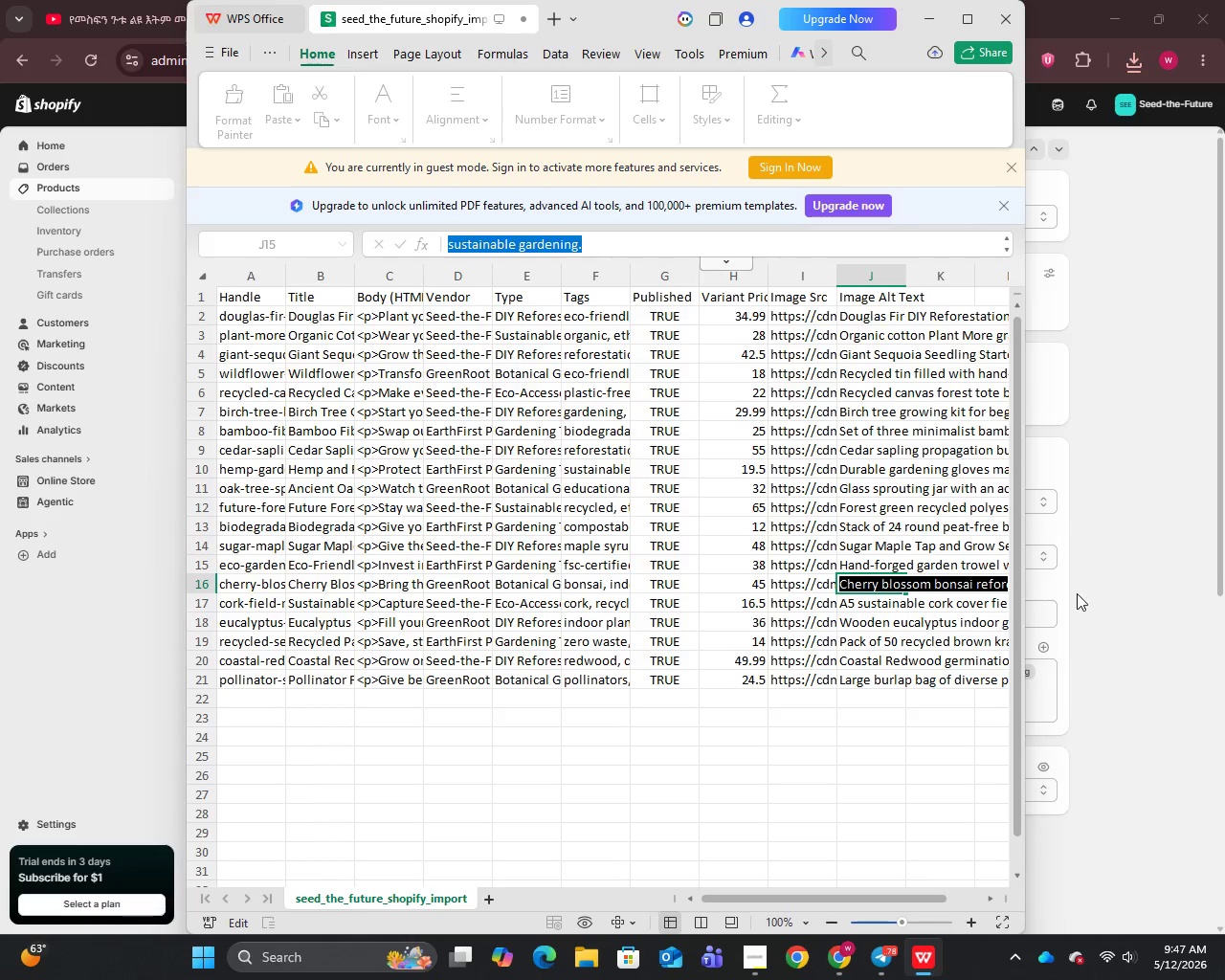 
left_click([1081, 589])
 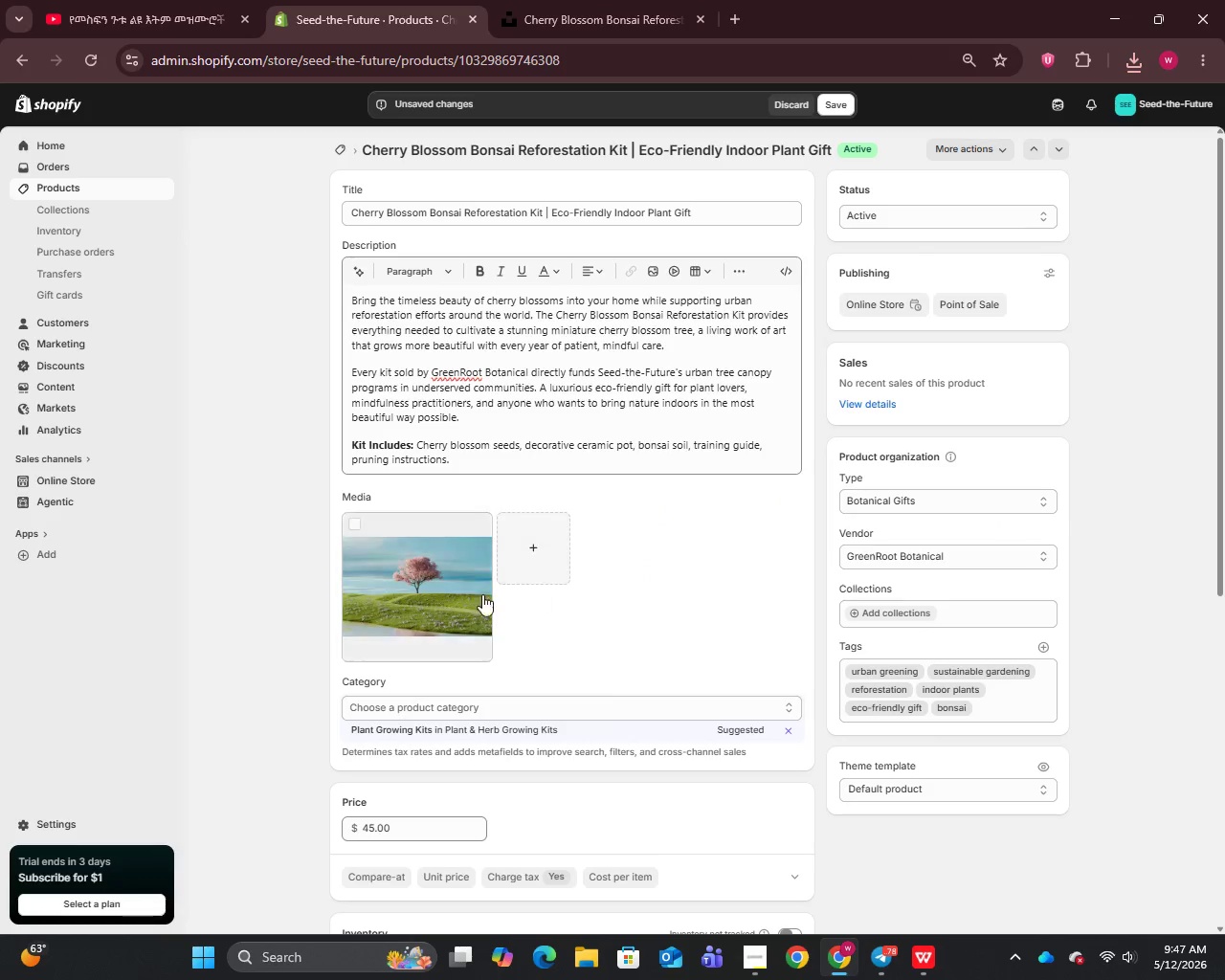 
left_click([426, 589])
 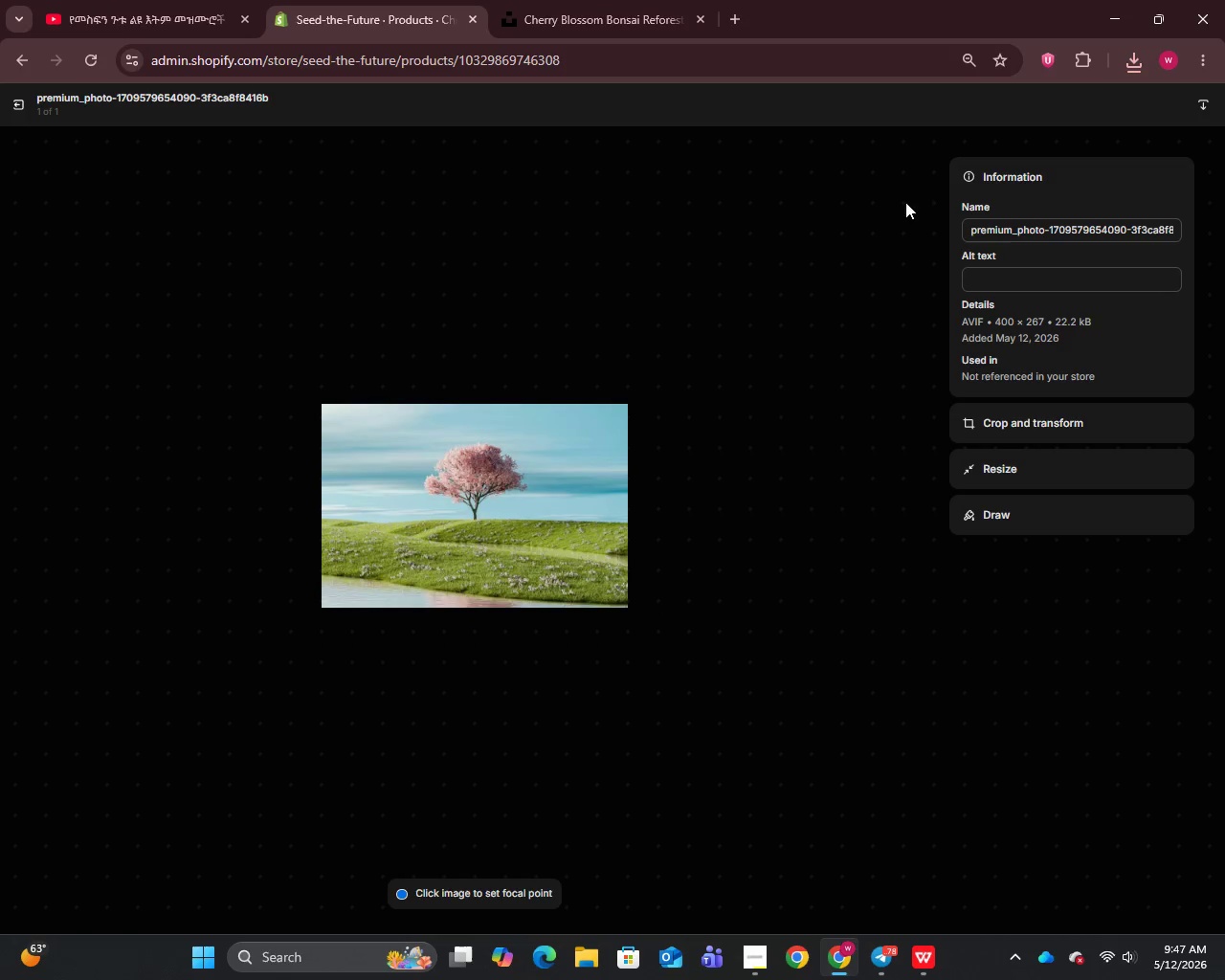 
left_click([990, 219])
 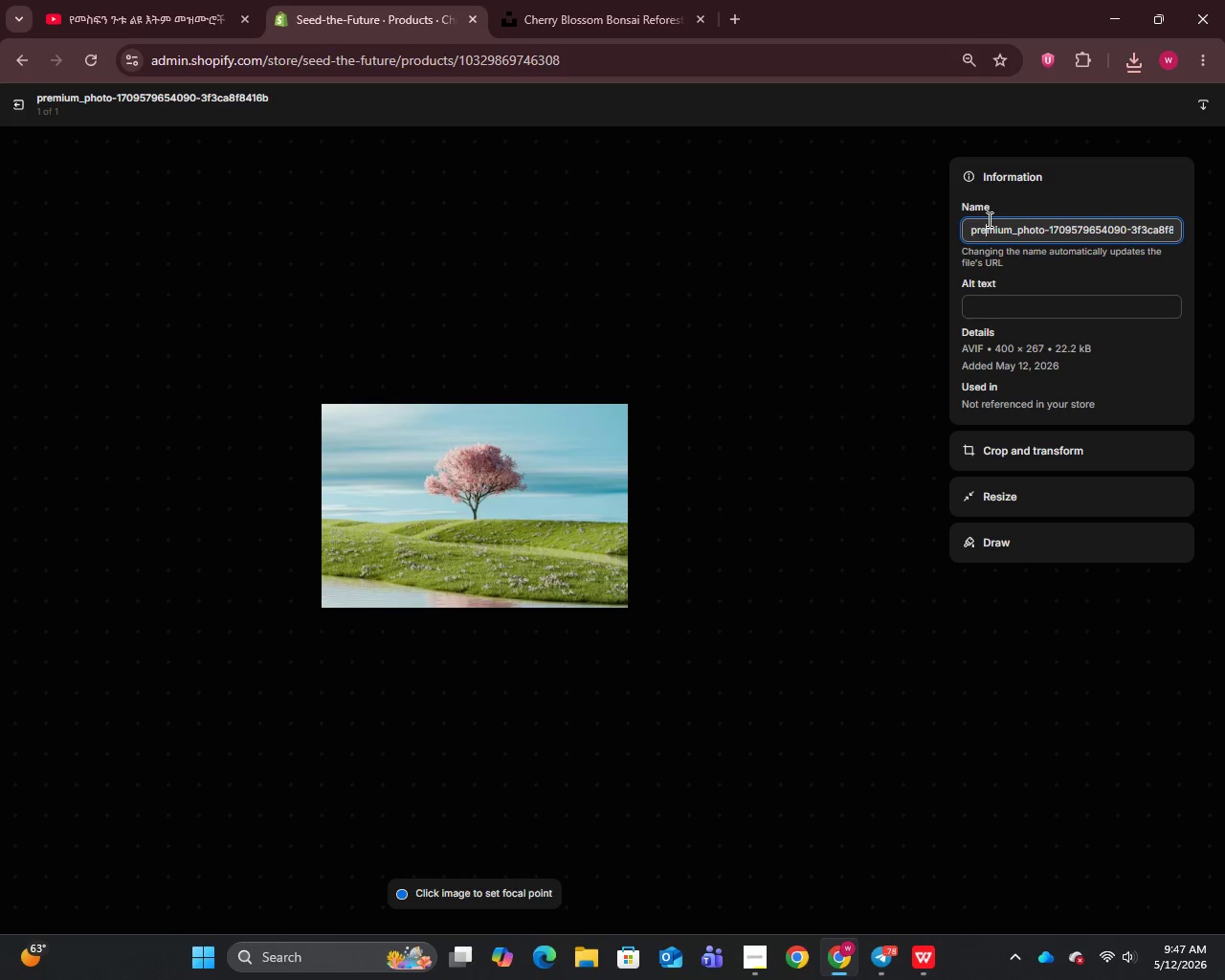 
key(Control+A)
 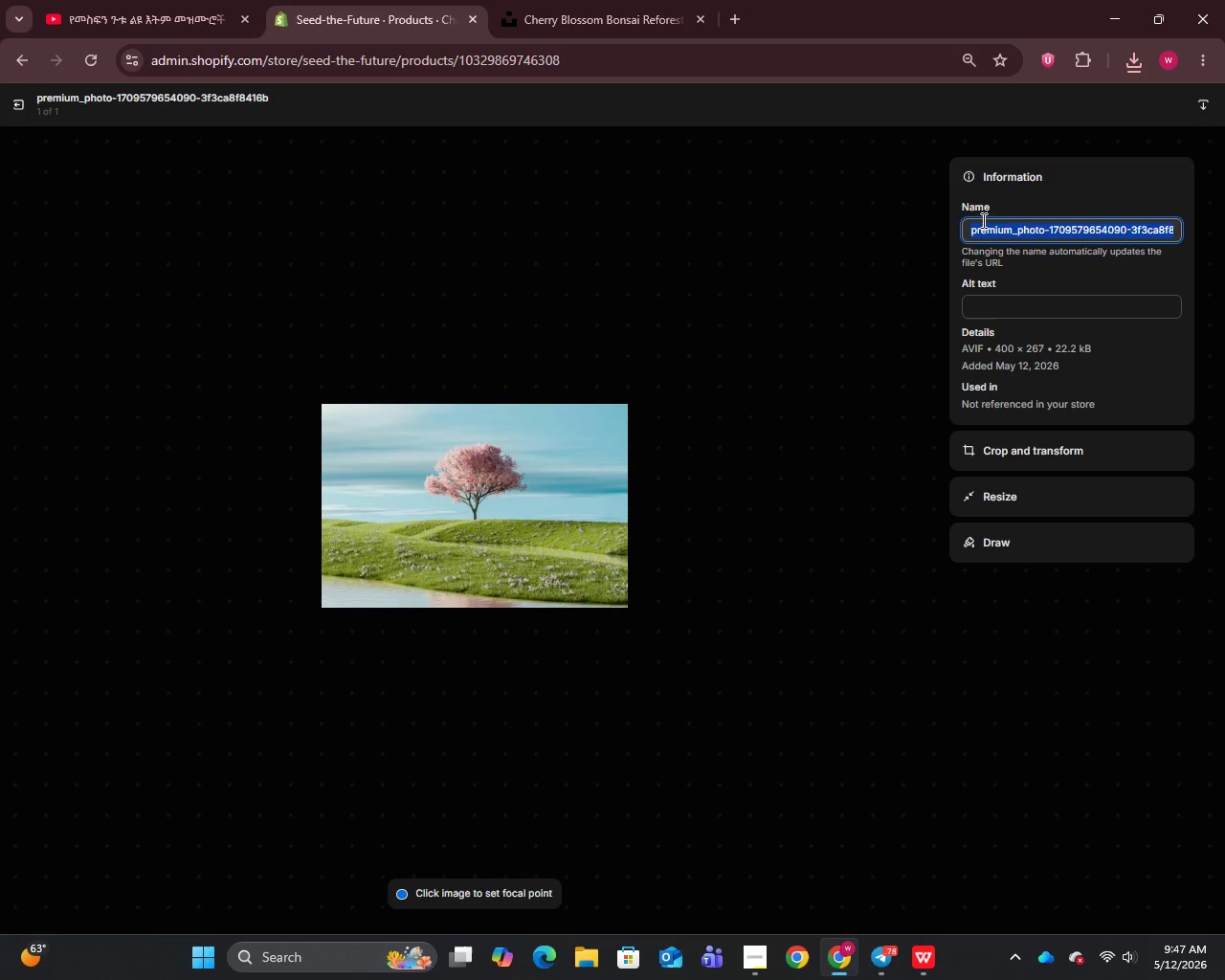 
key(Control+V)
 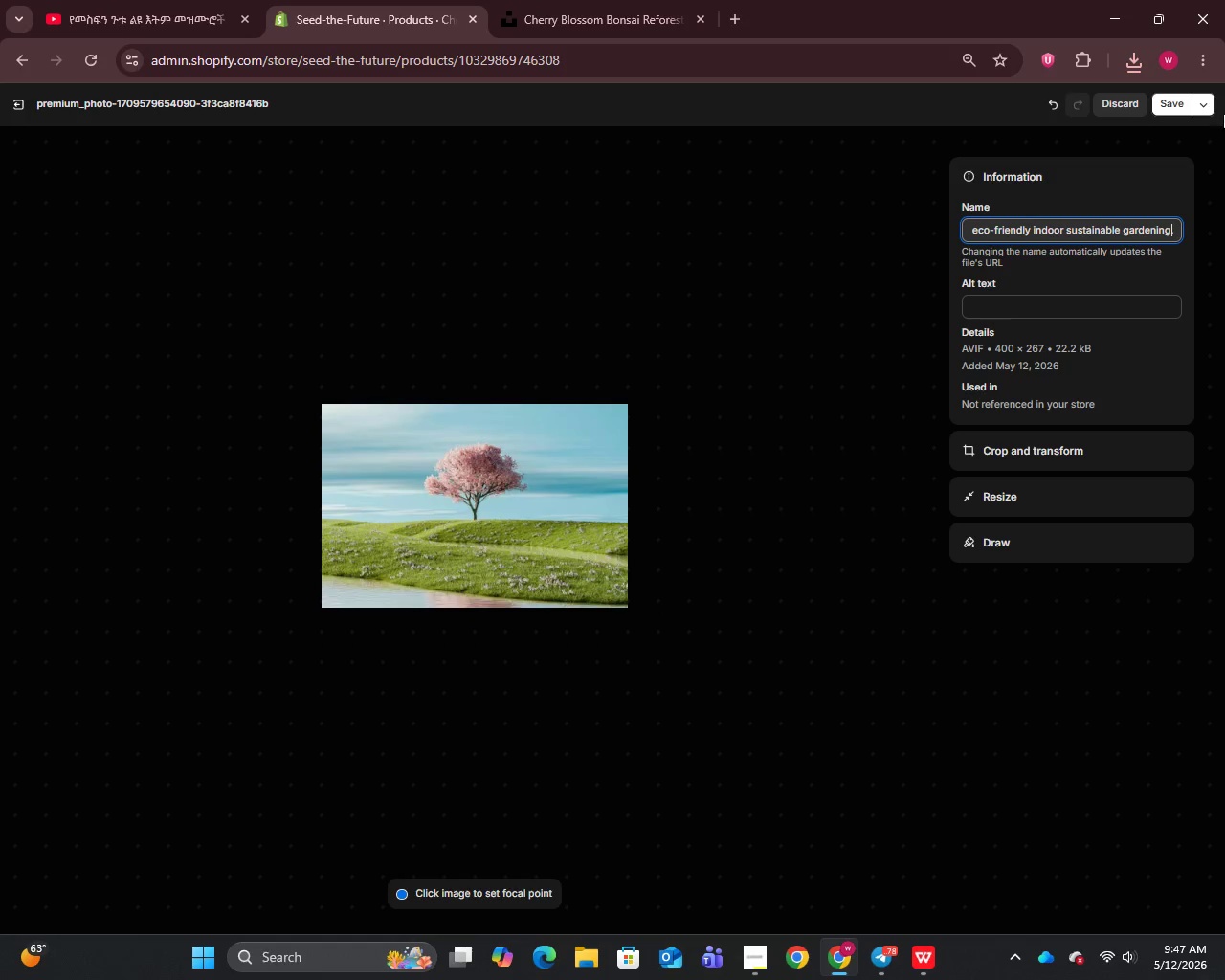 
left_click([1175, 101])
 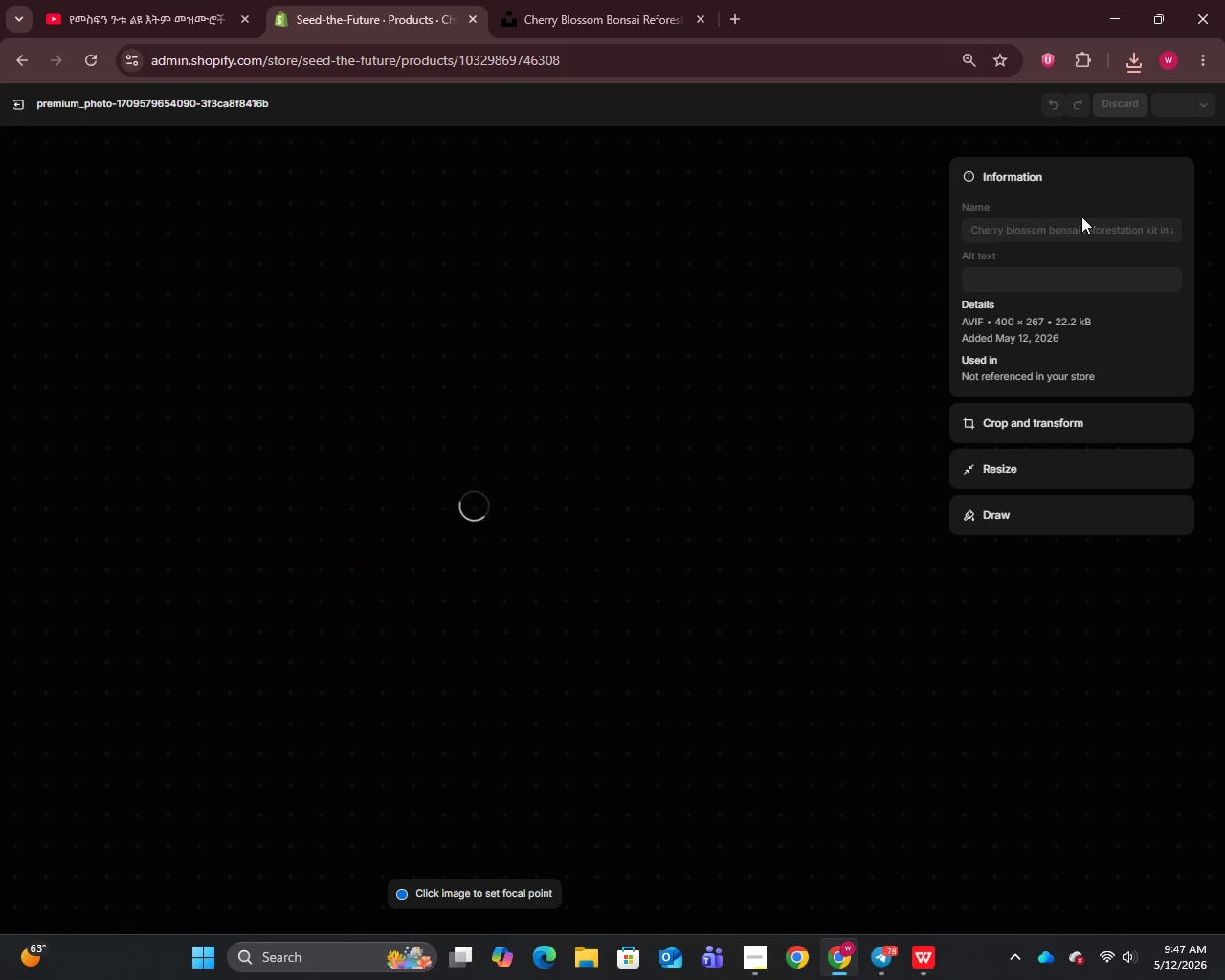 
left_click([1067, 221])
 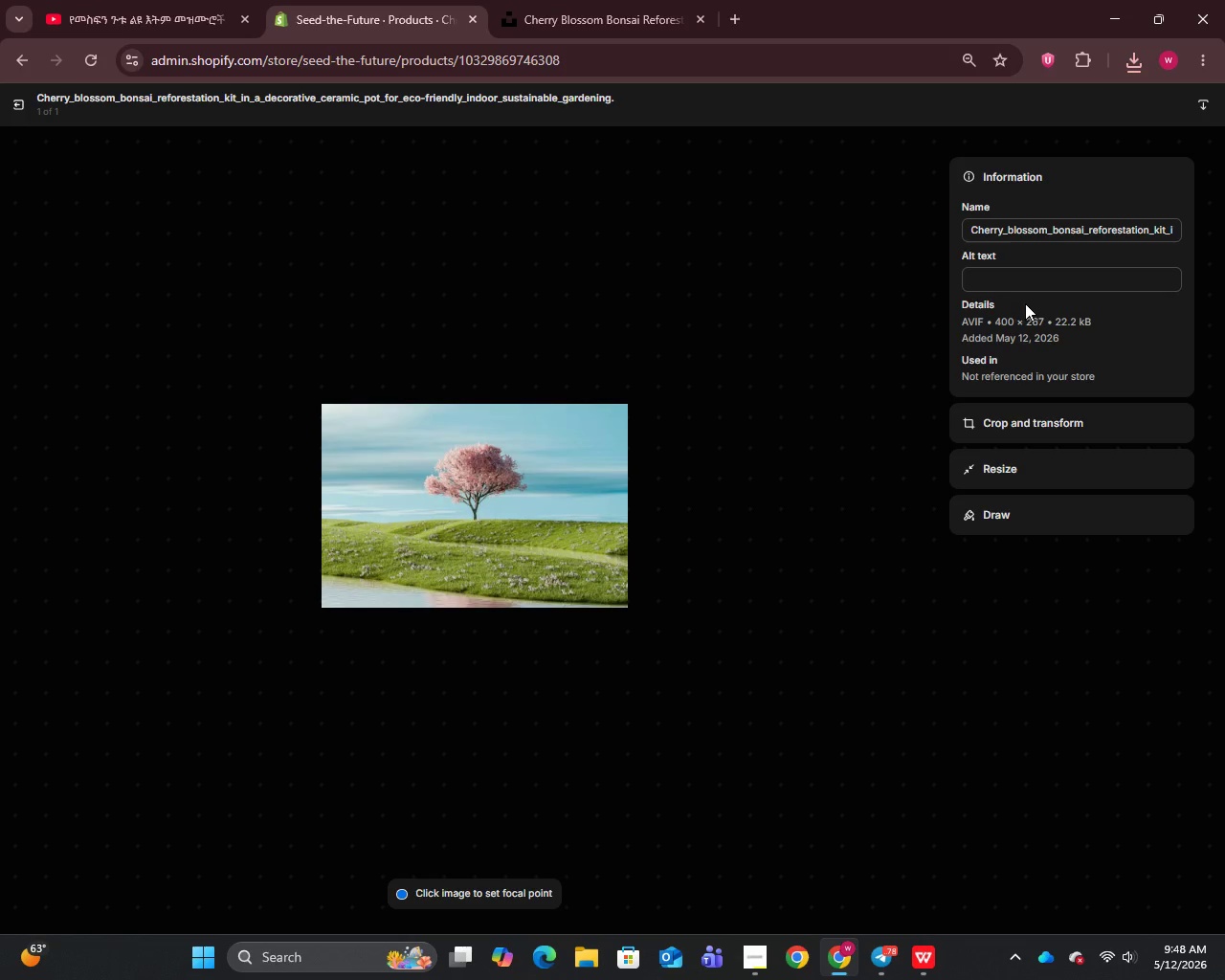 
left_click([1015, 272])
 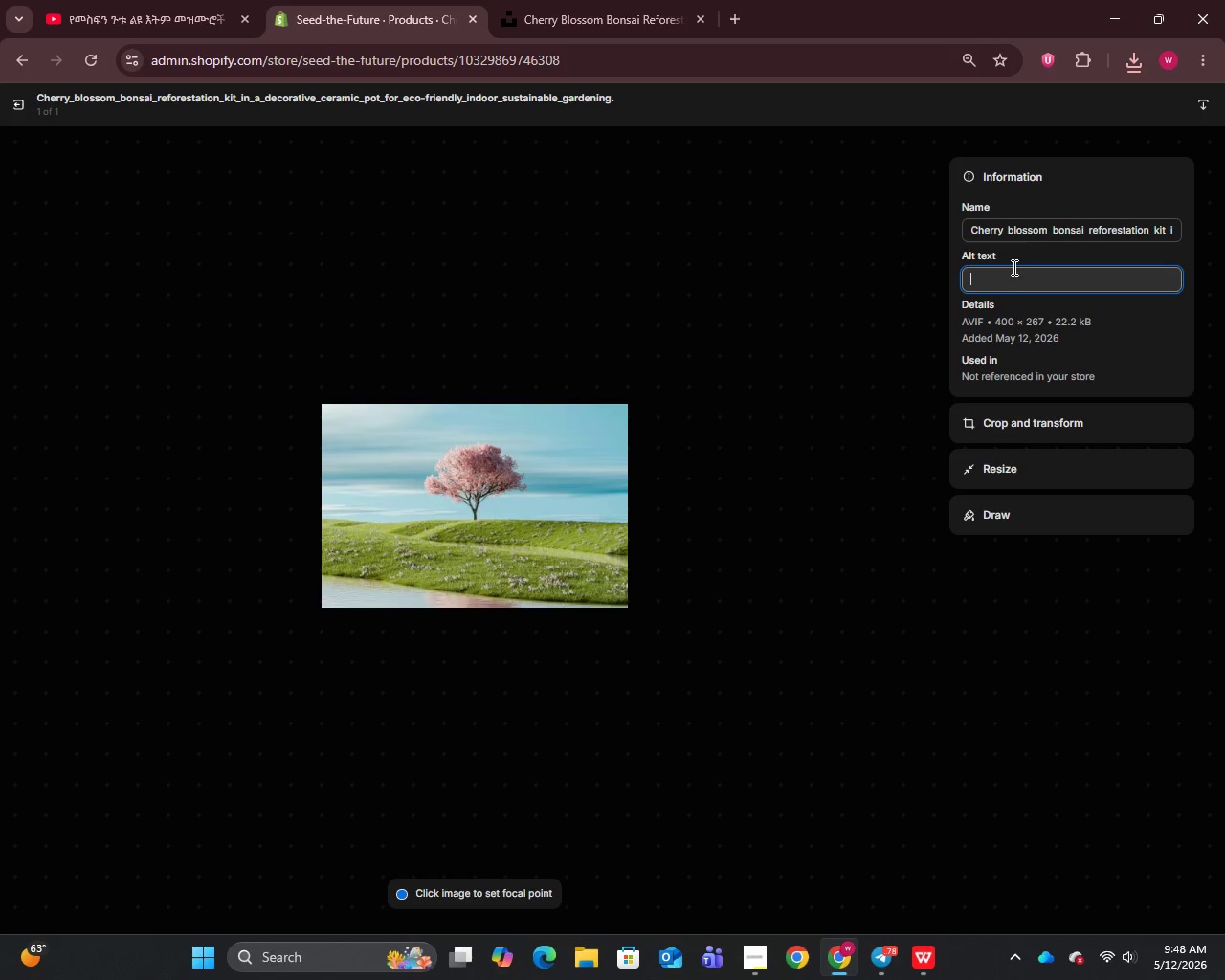 
key(Control+V)
 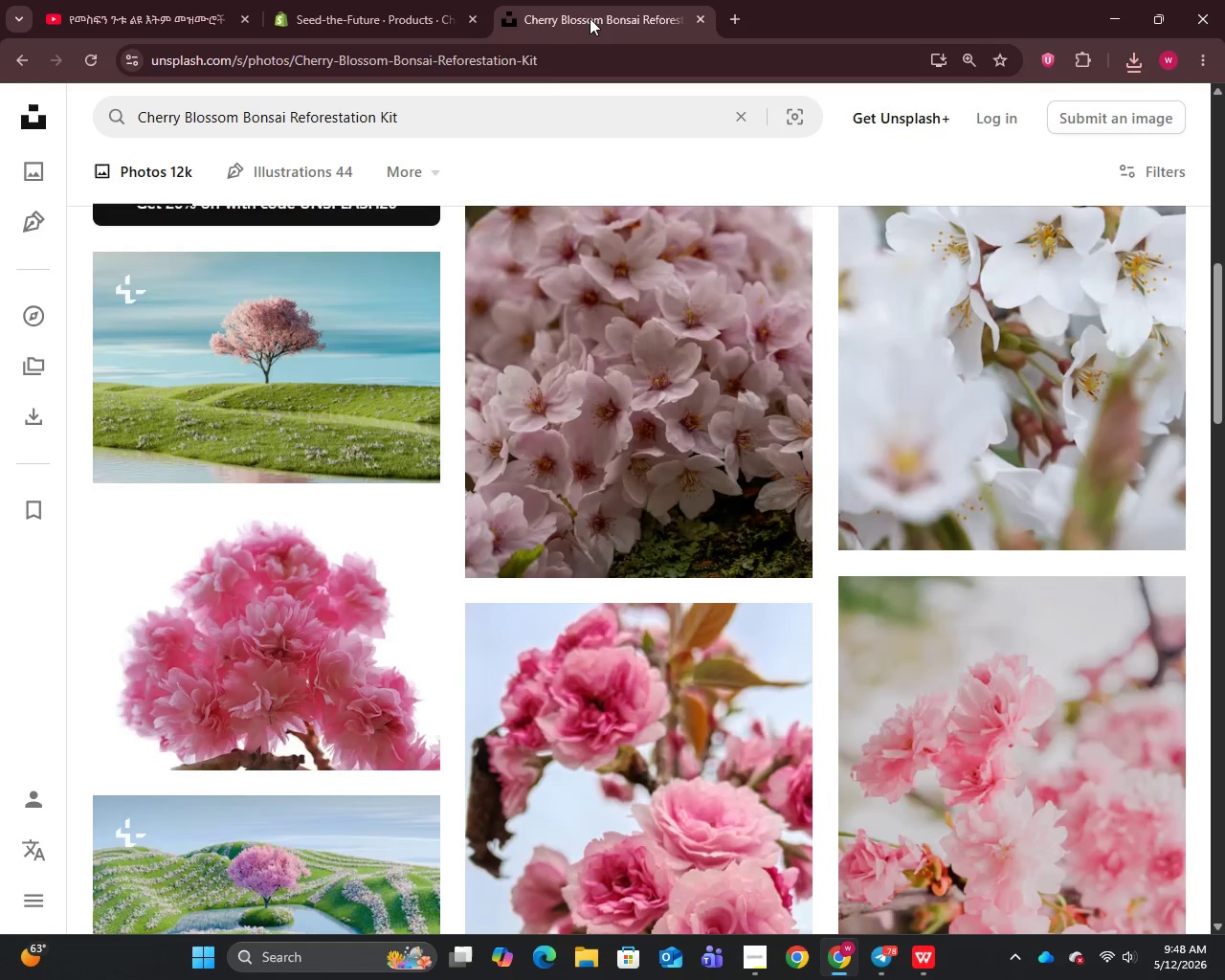 
double_click([523, 92])
 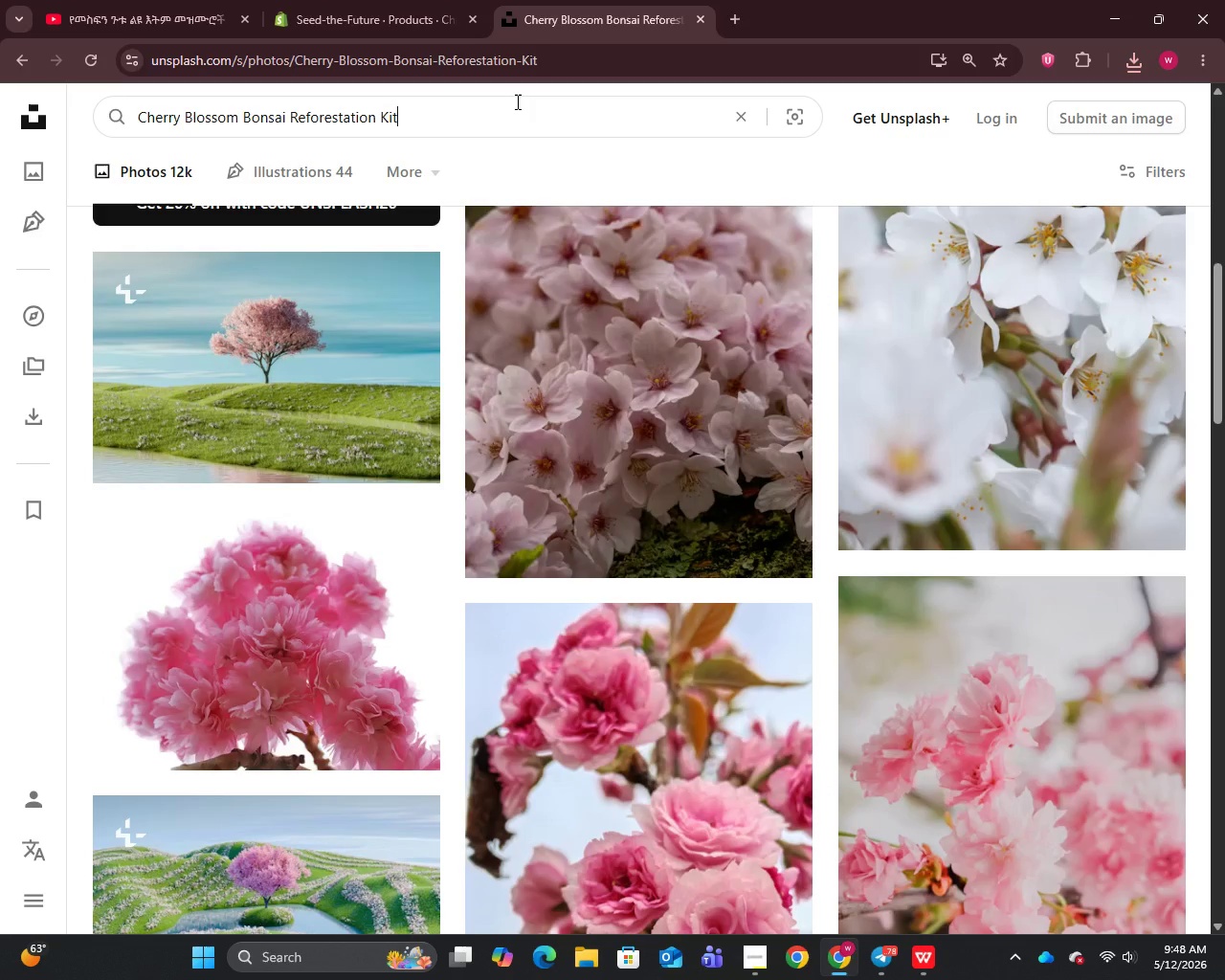 
key(Control+A)
 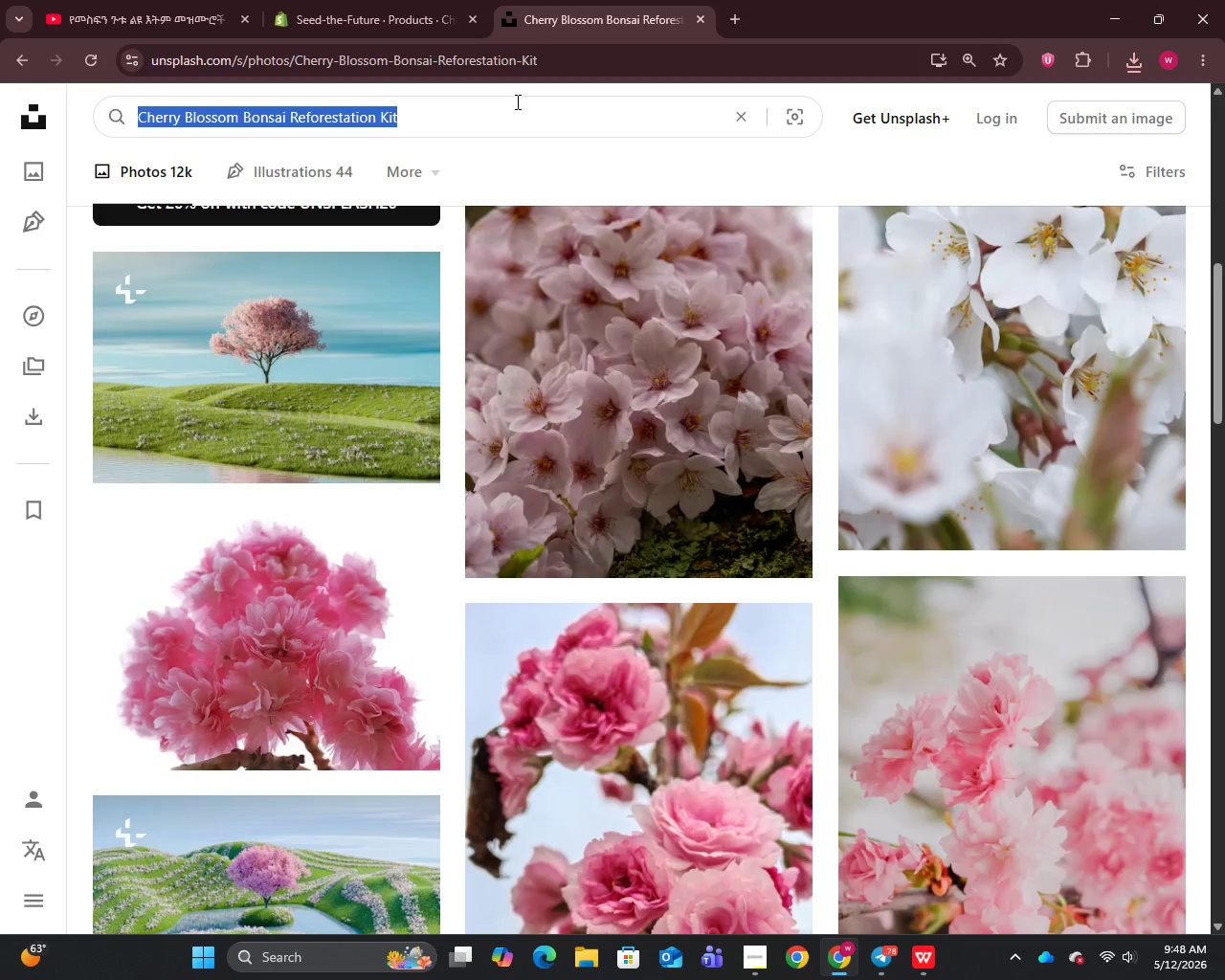 
key(Control+C)
 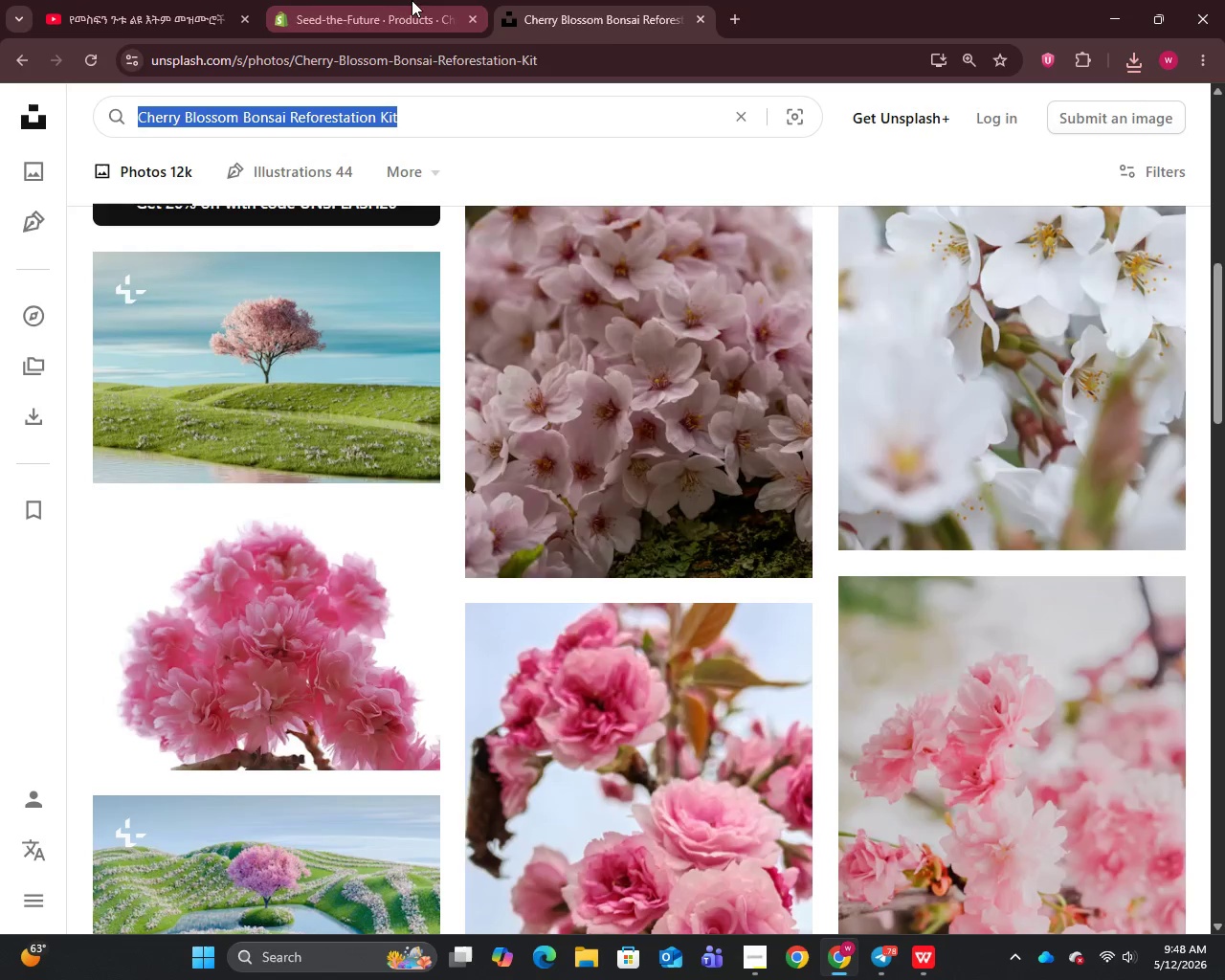 
left_click_drag(start_coordinate=[395, 0], to_coordinate=[438, 16])
 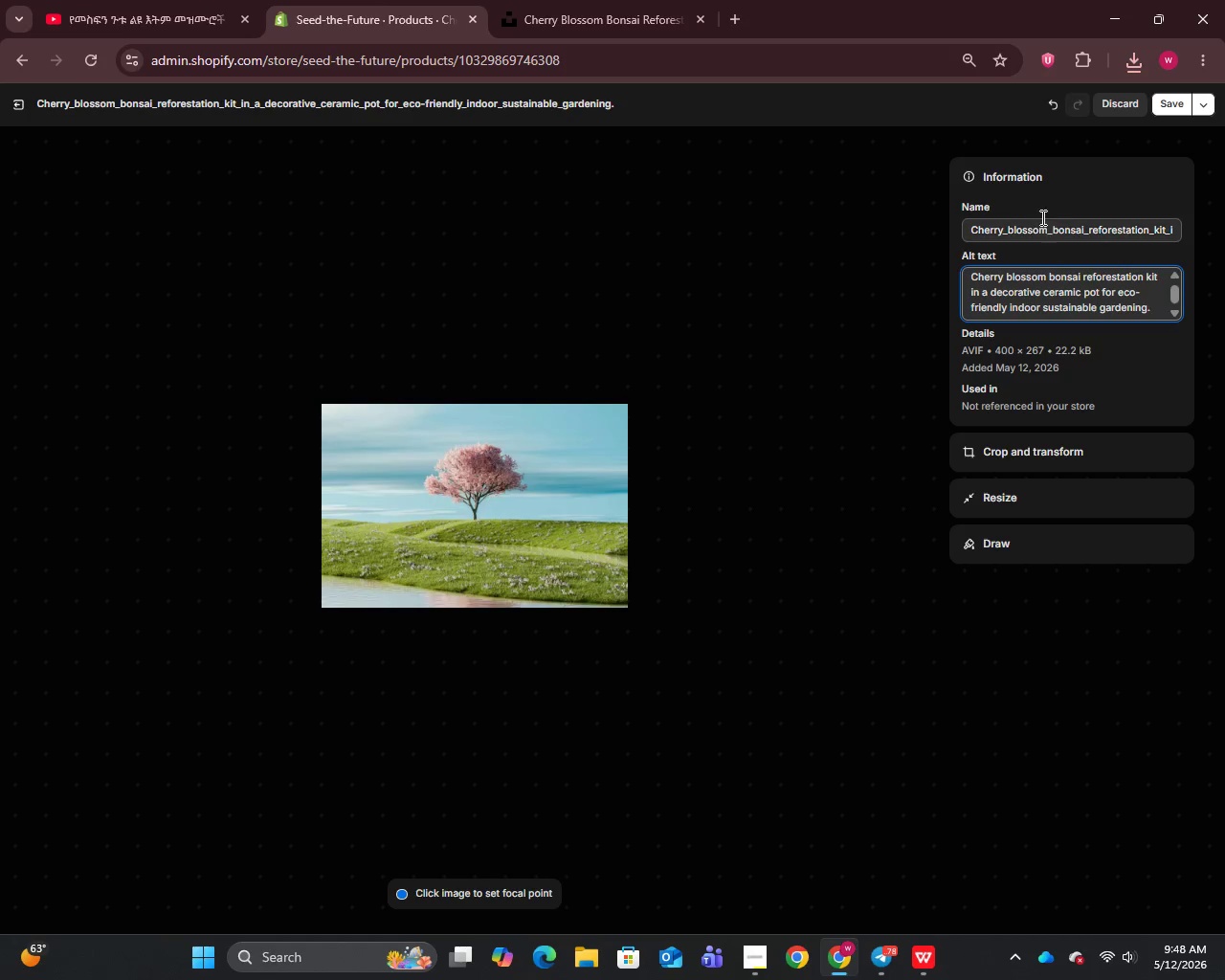 
left_click([1041, 217])
 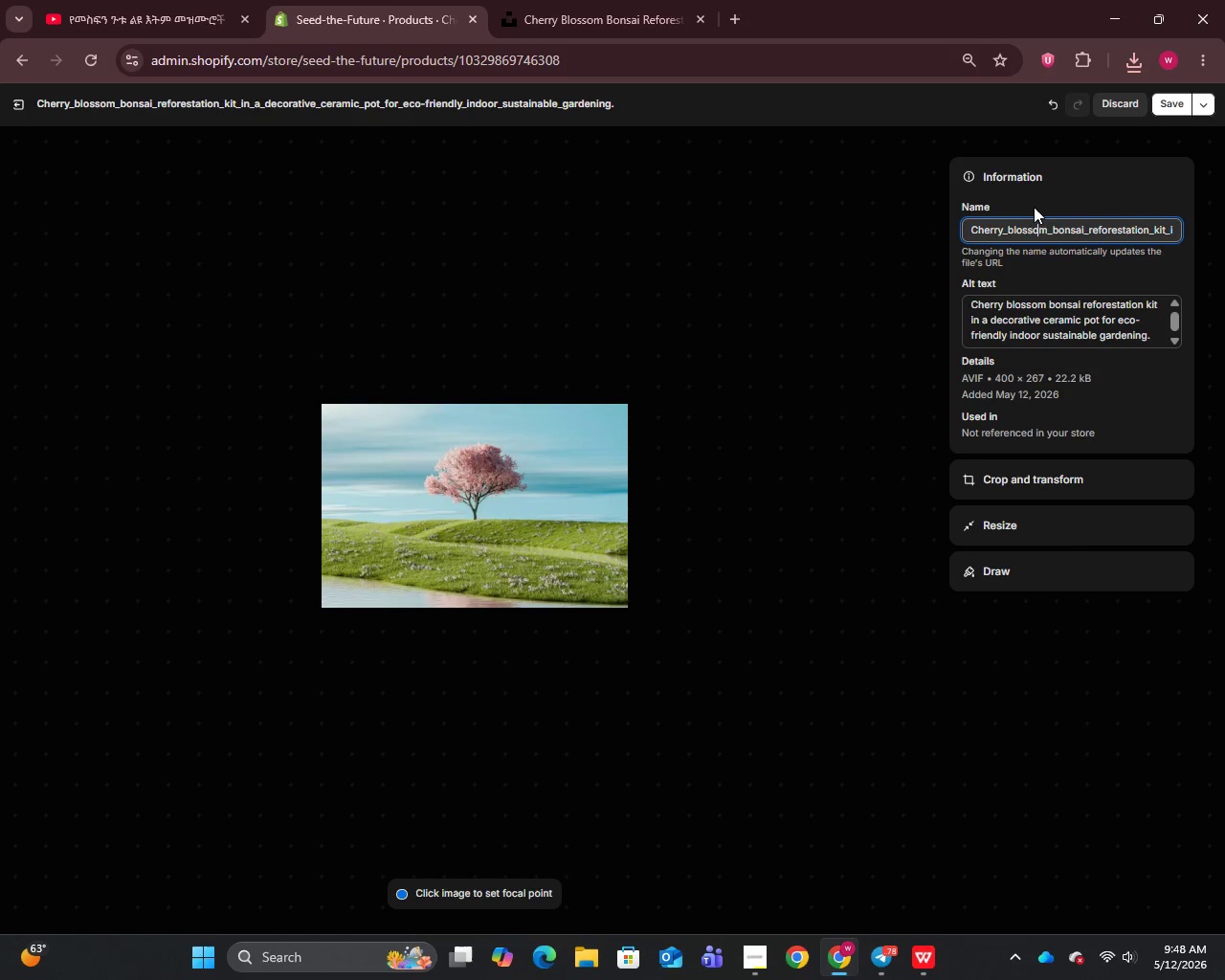 
key(Control+A)
 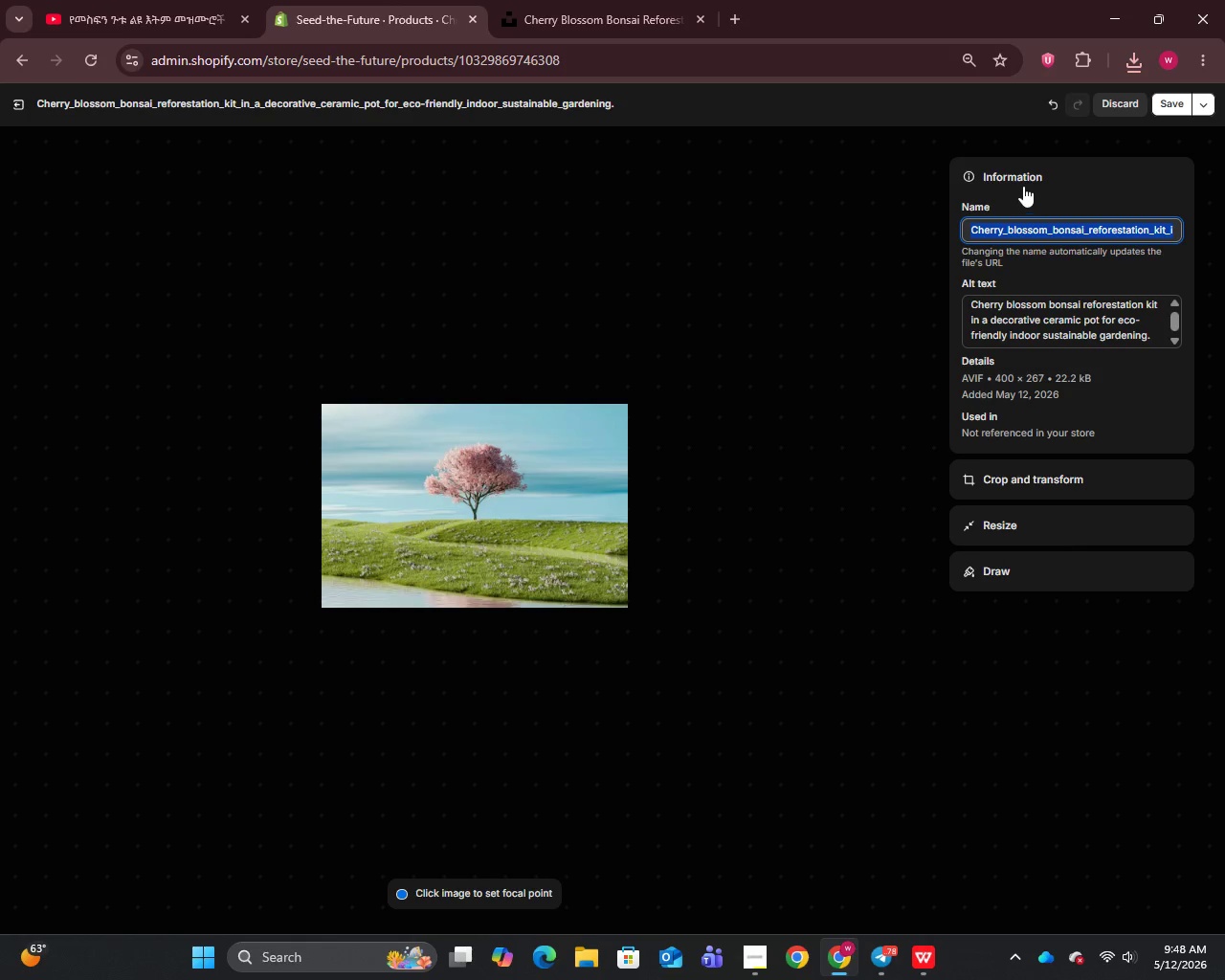 
key(Control+V)
 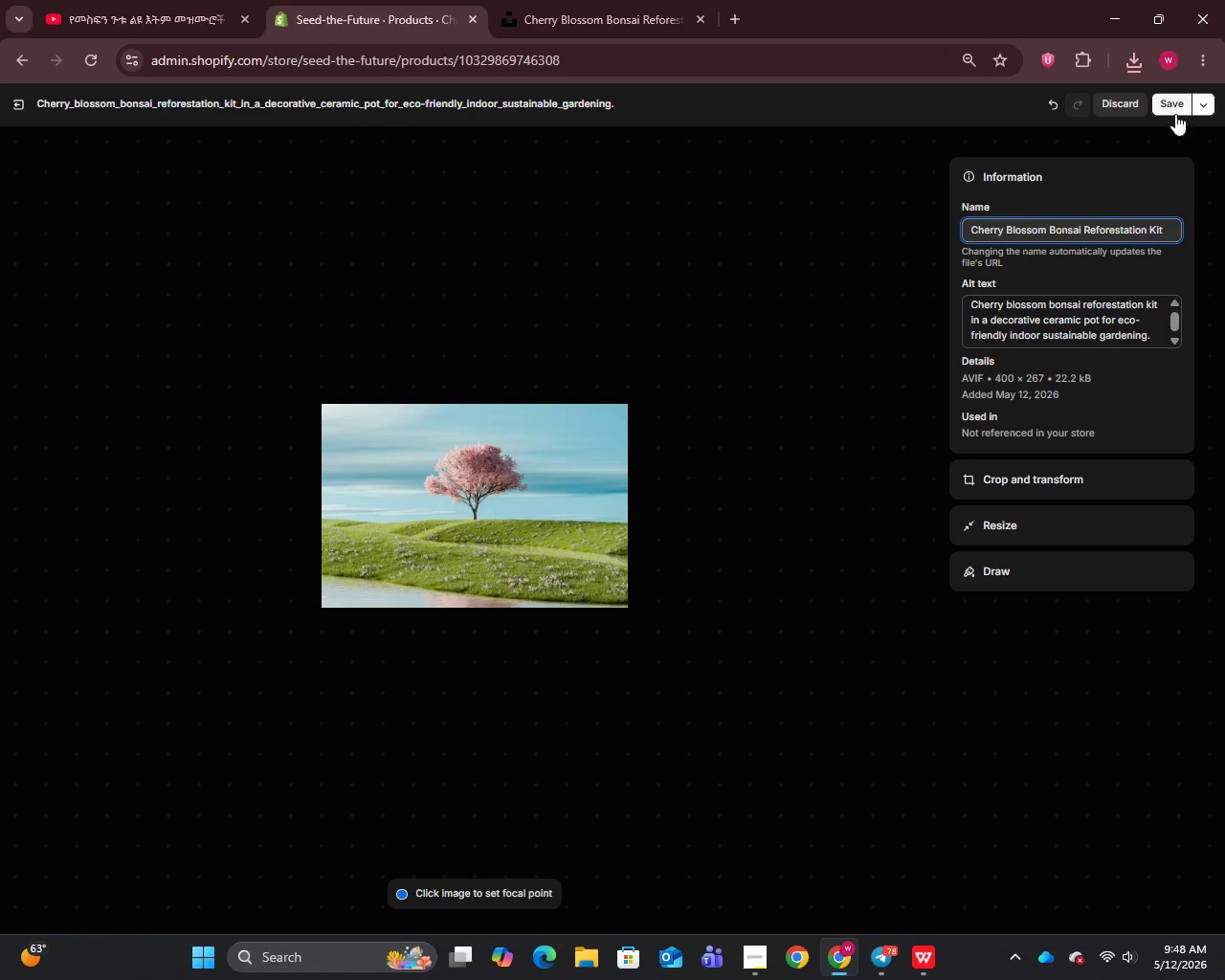 
left_click([1175, 103])
 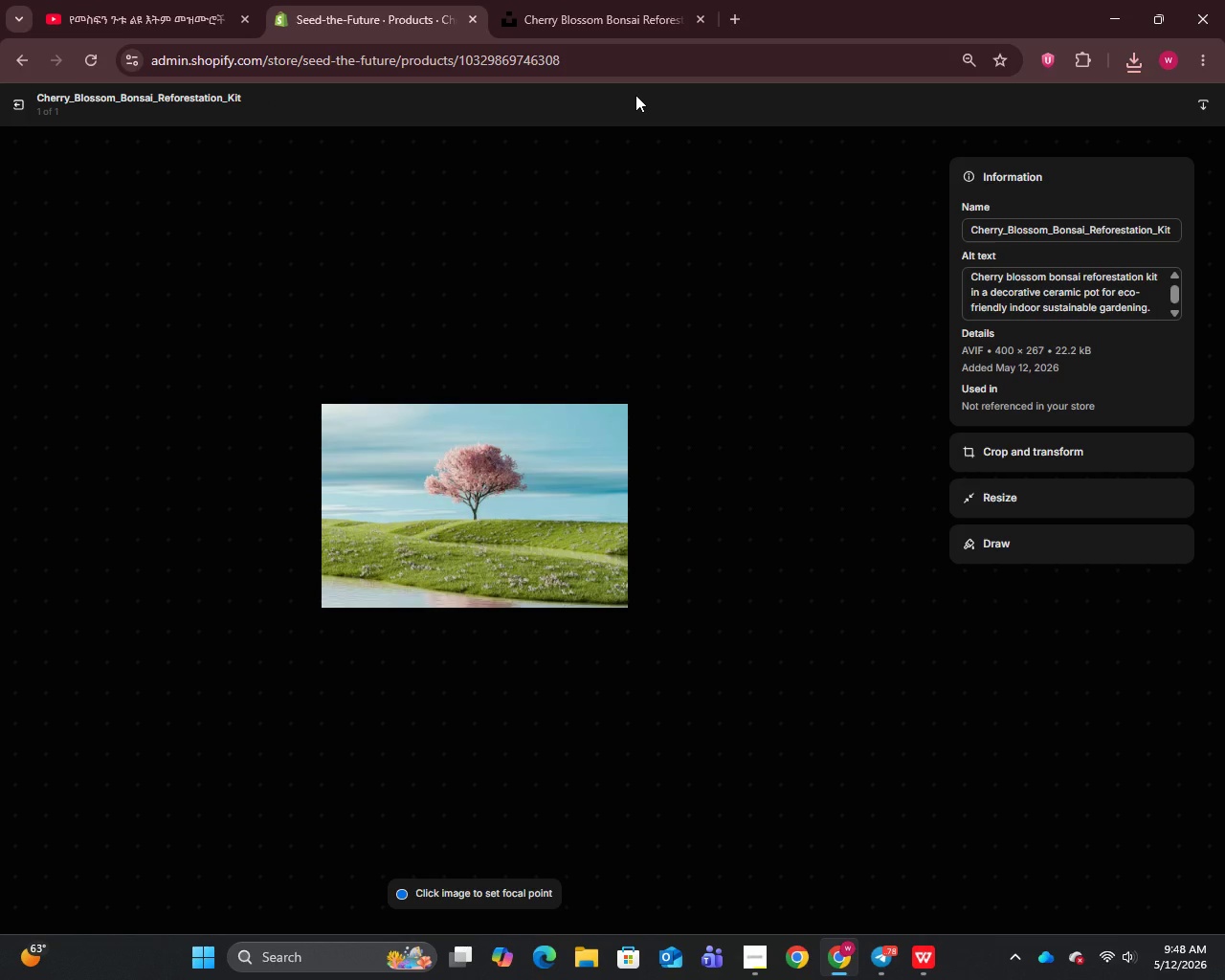 
wait(5.92)
 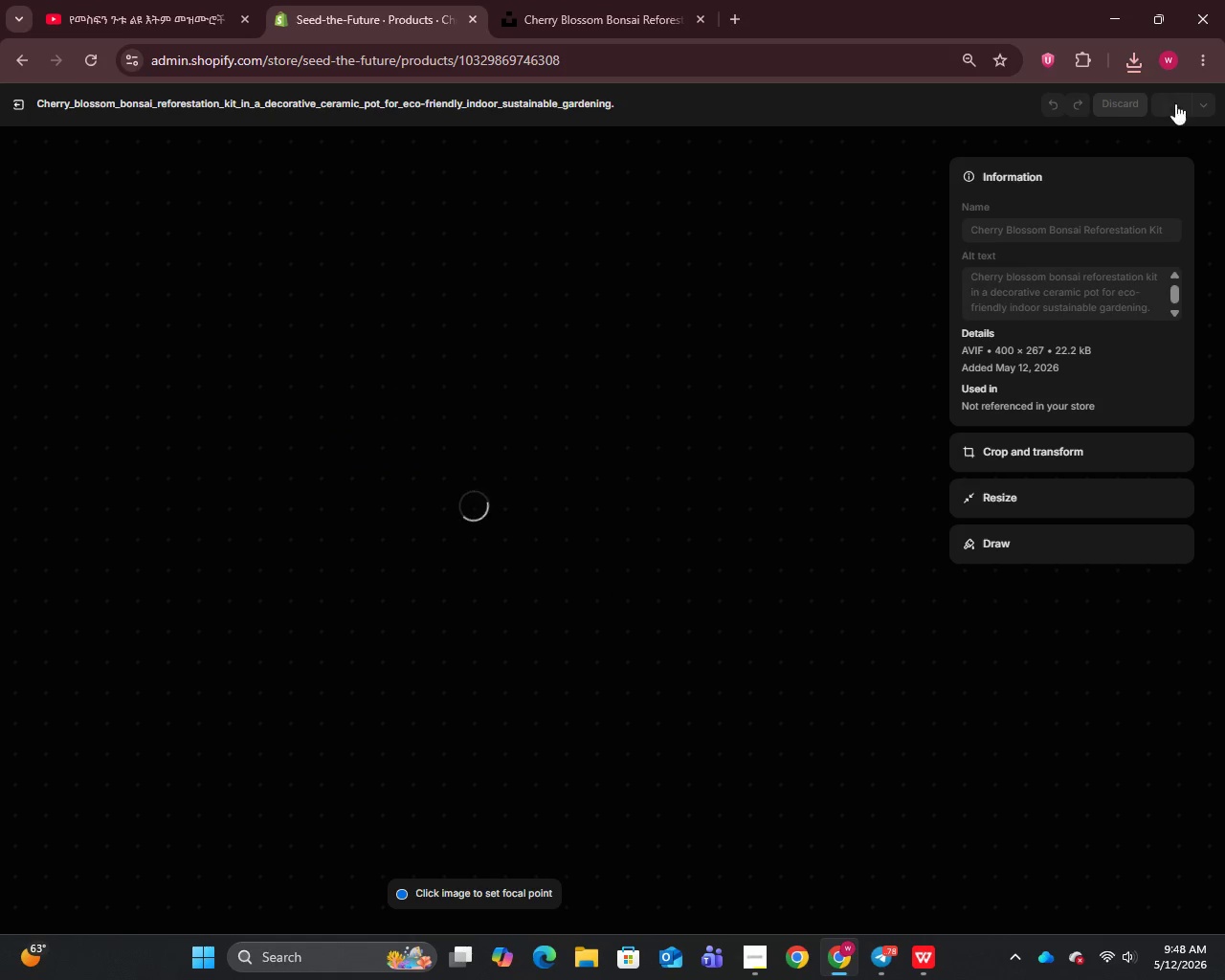 
left_click([11, 101])
 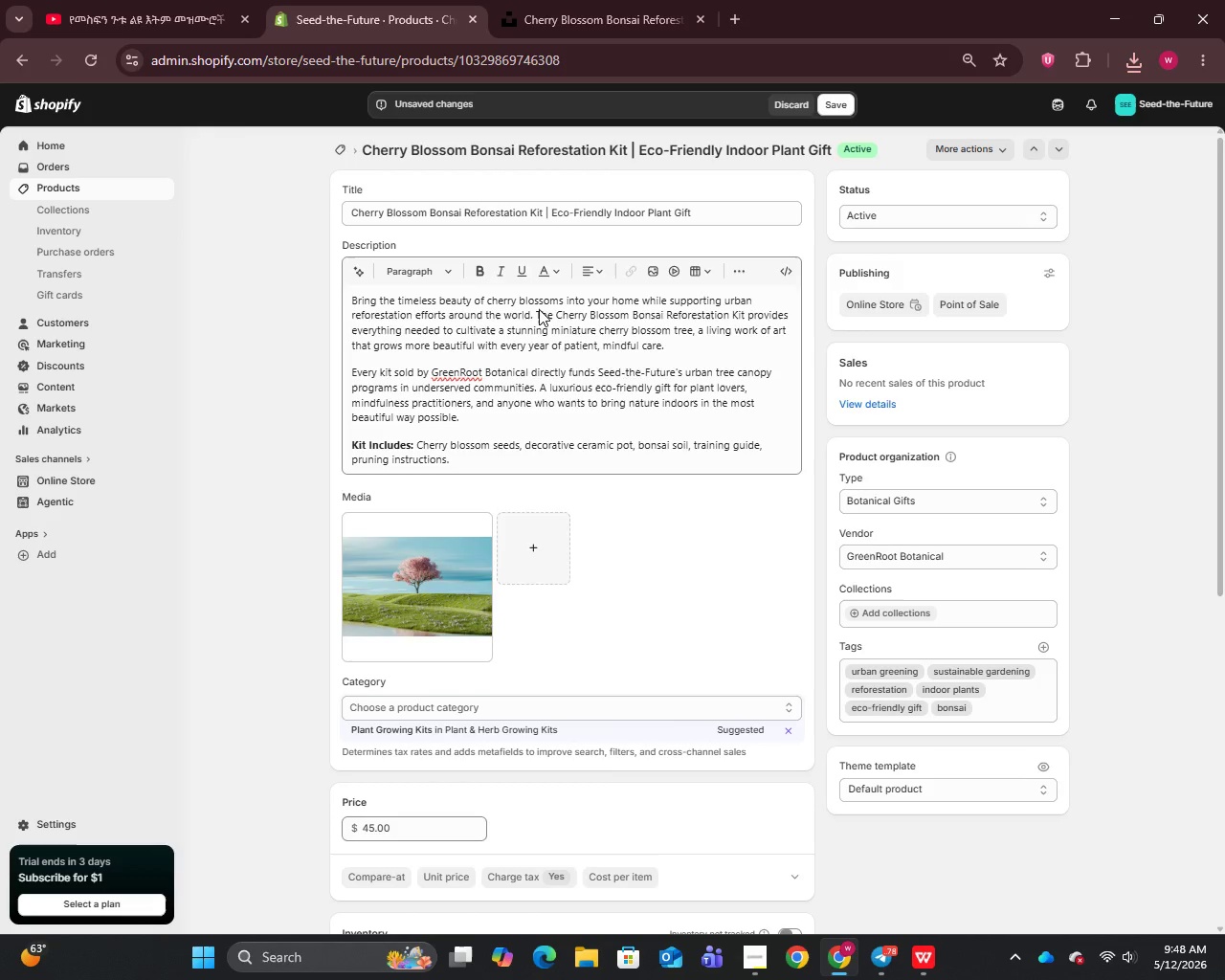 
scroll: coordinate [878, 823], scroll_direction: down, amount: 19.0
 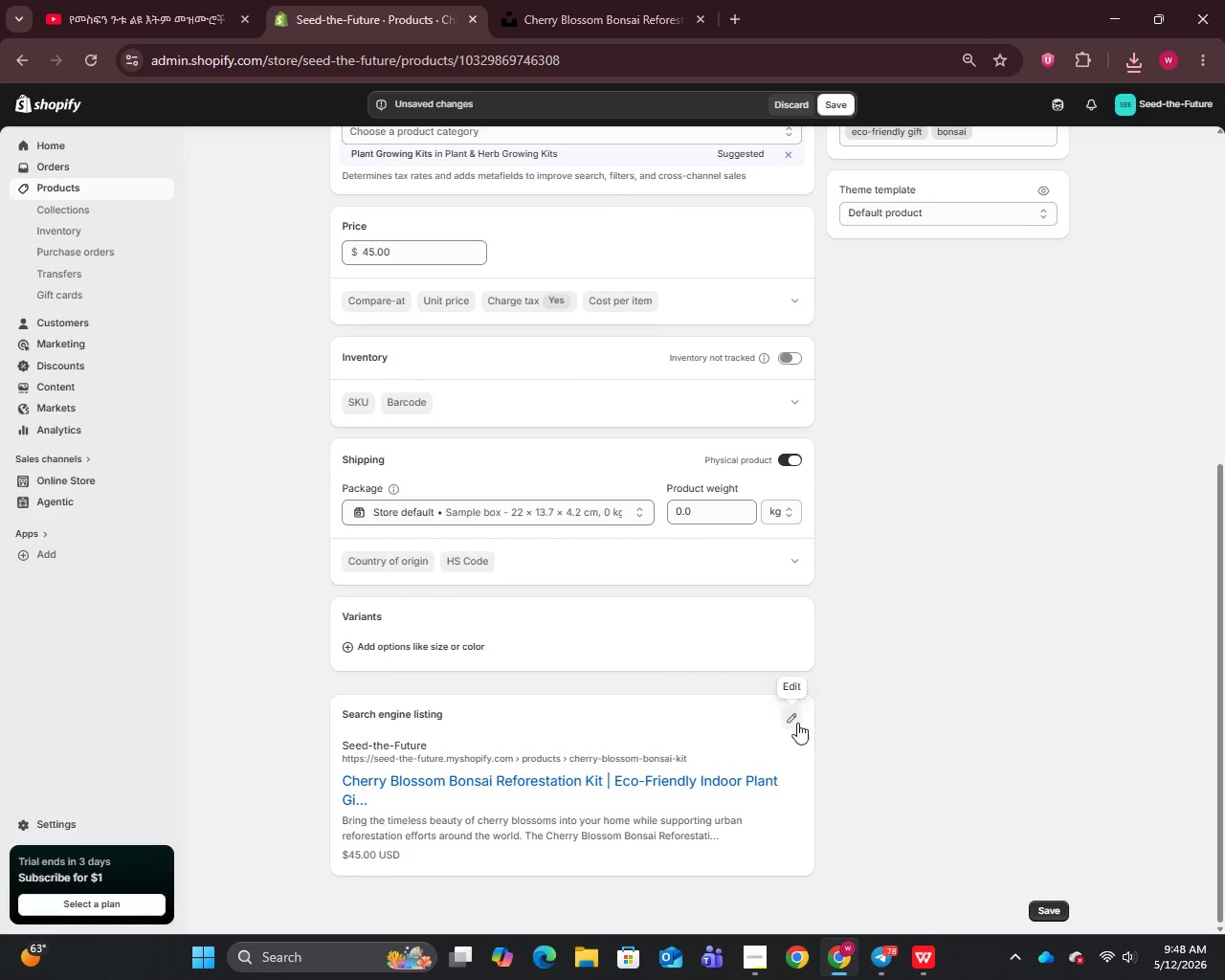 
left_click([783, 706])
 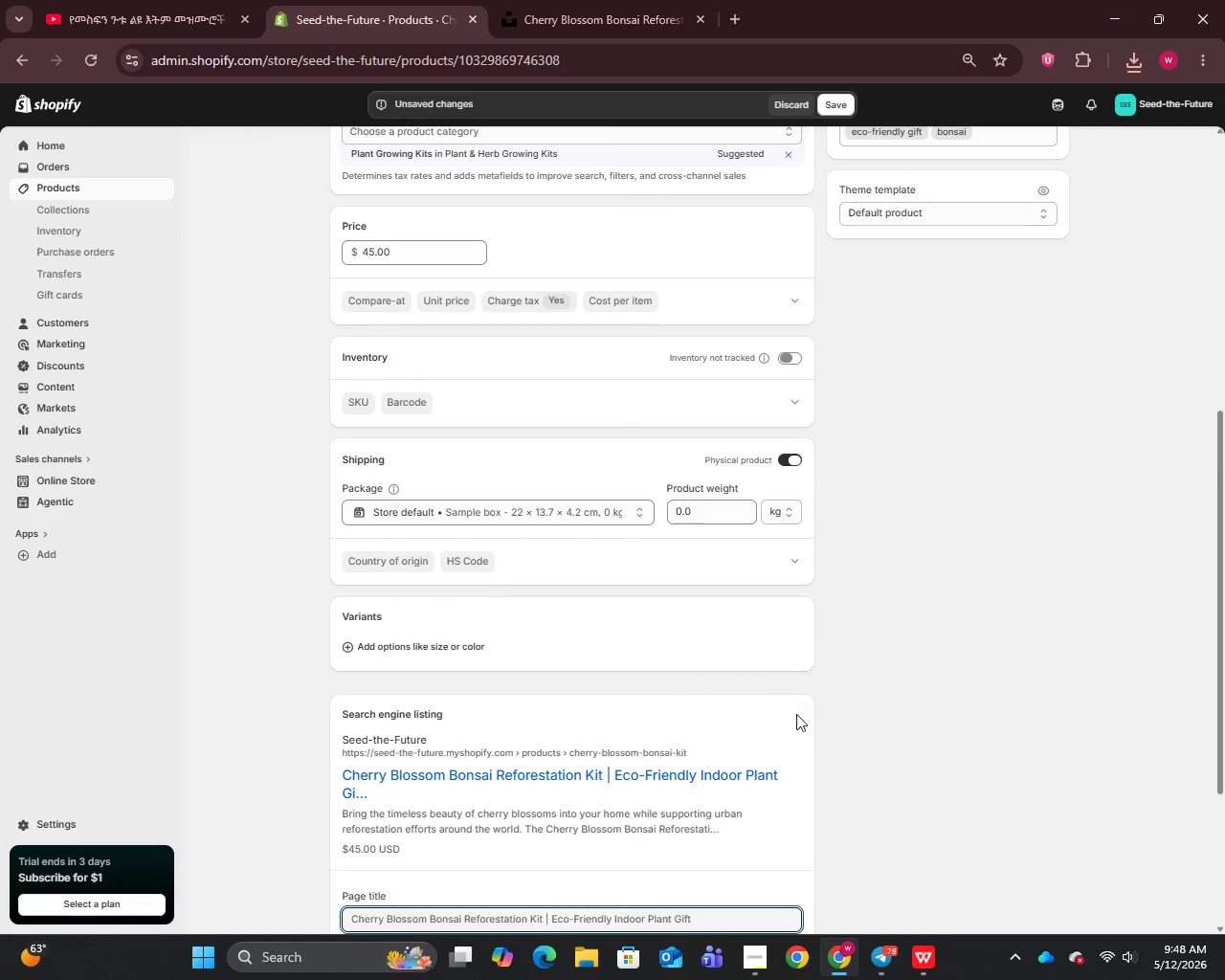 
scroll: coordinate [807, 726], scroll_direction: down, amount: 9.0
 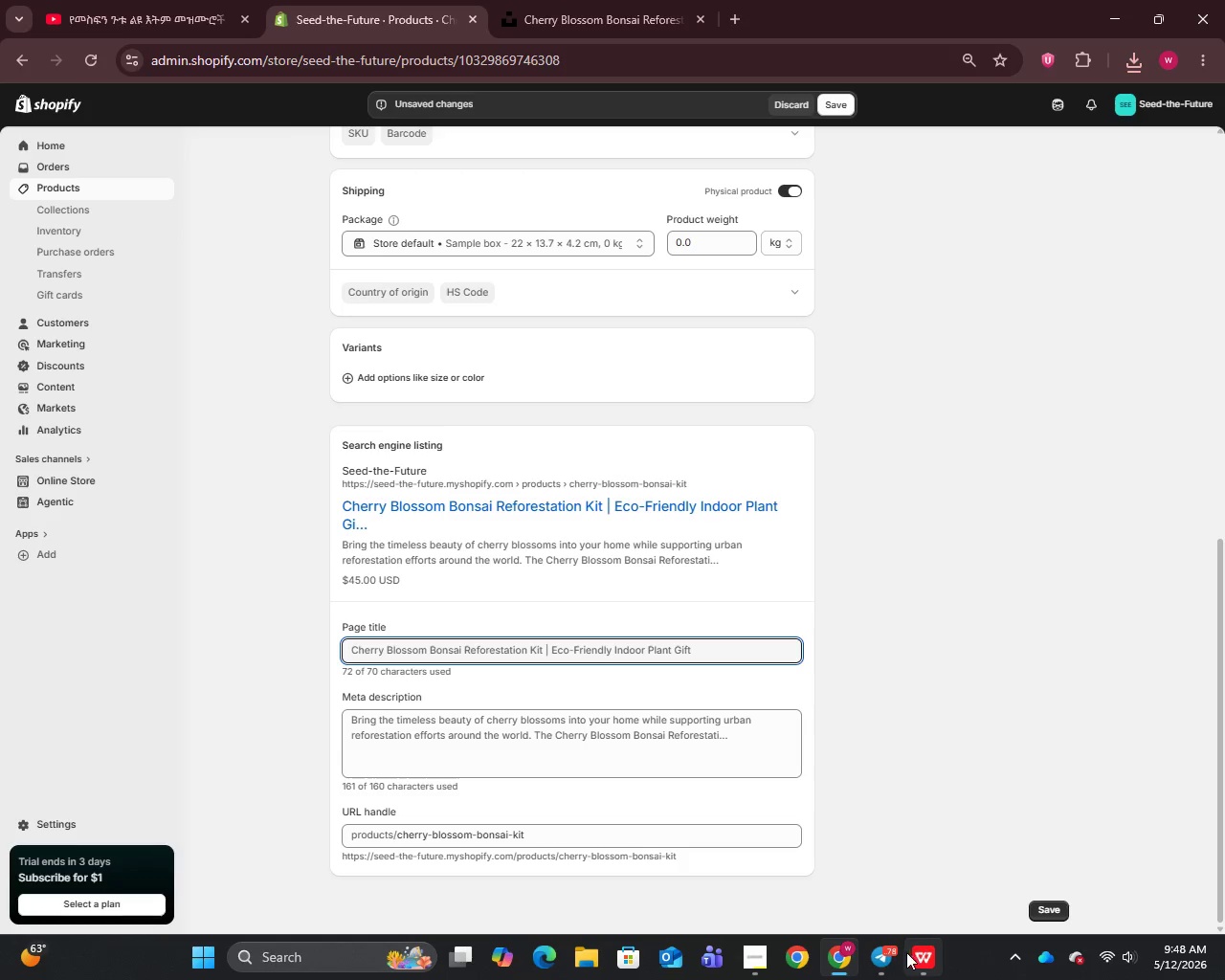 
left_click([884, 957])
 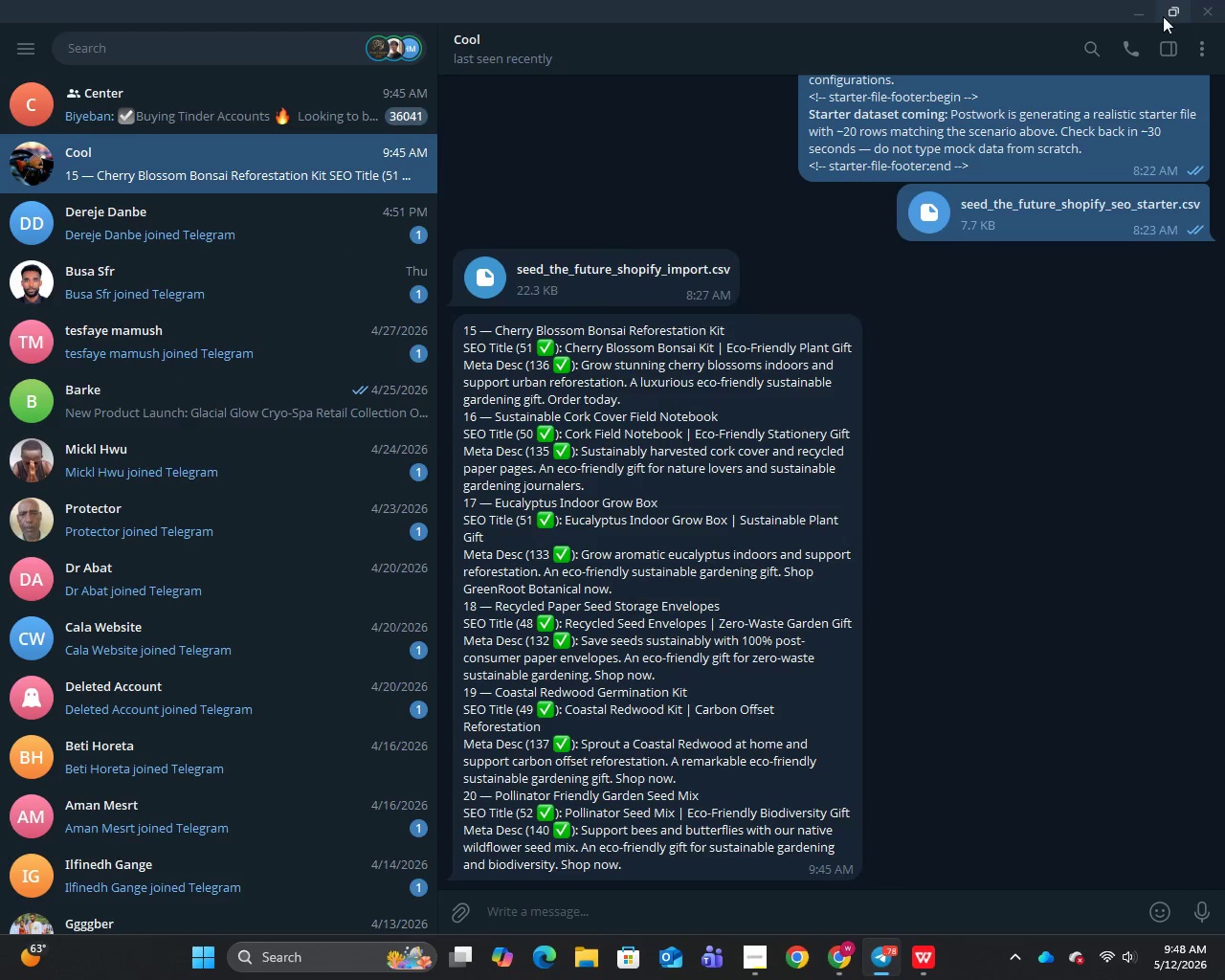 
left_click([1176, 10])
 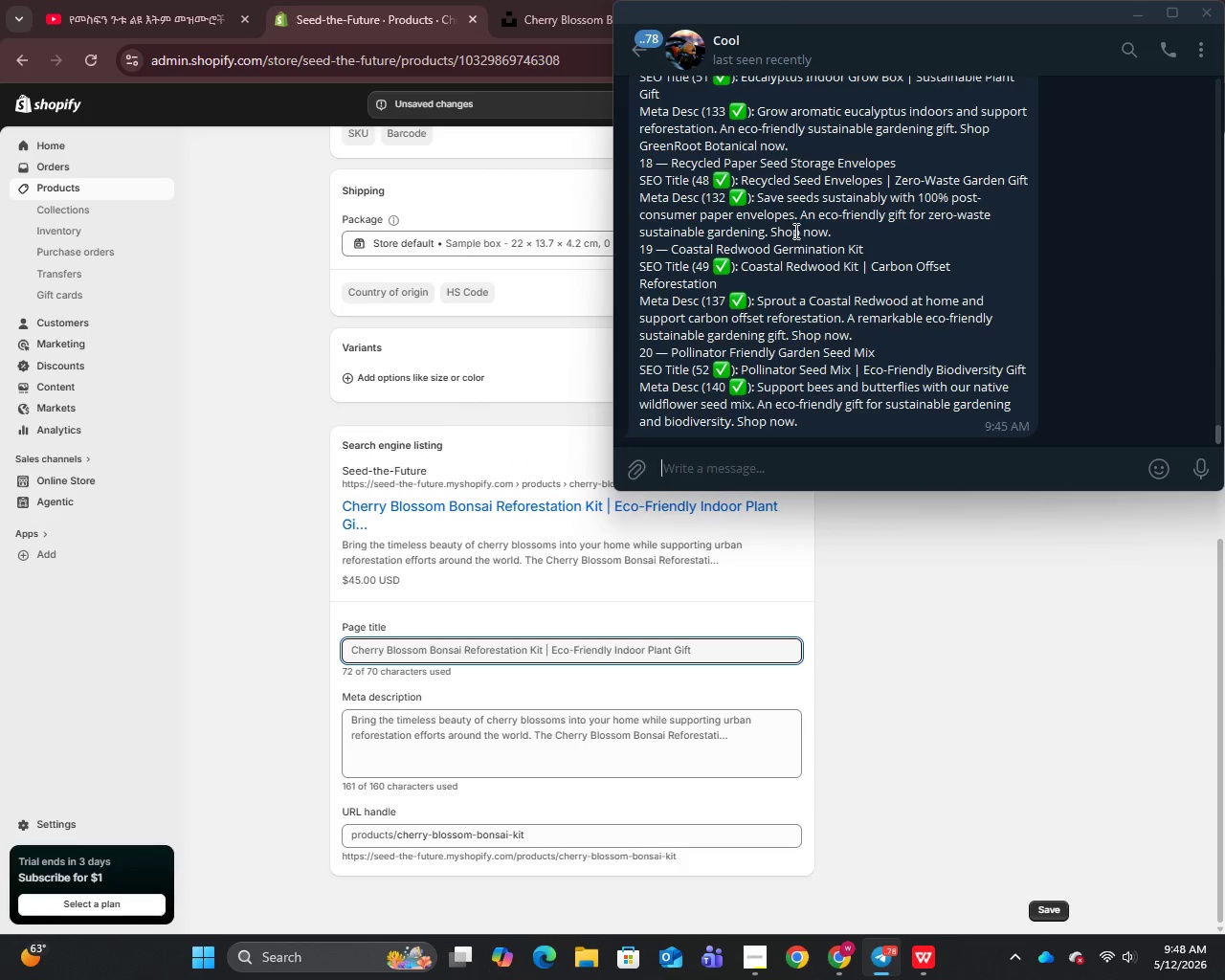 
scroll: coordinate [792, 213], scroll_direction: up, amount: 5.0
 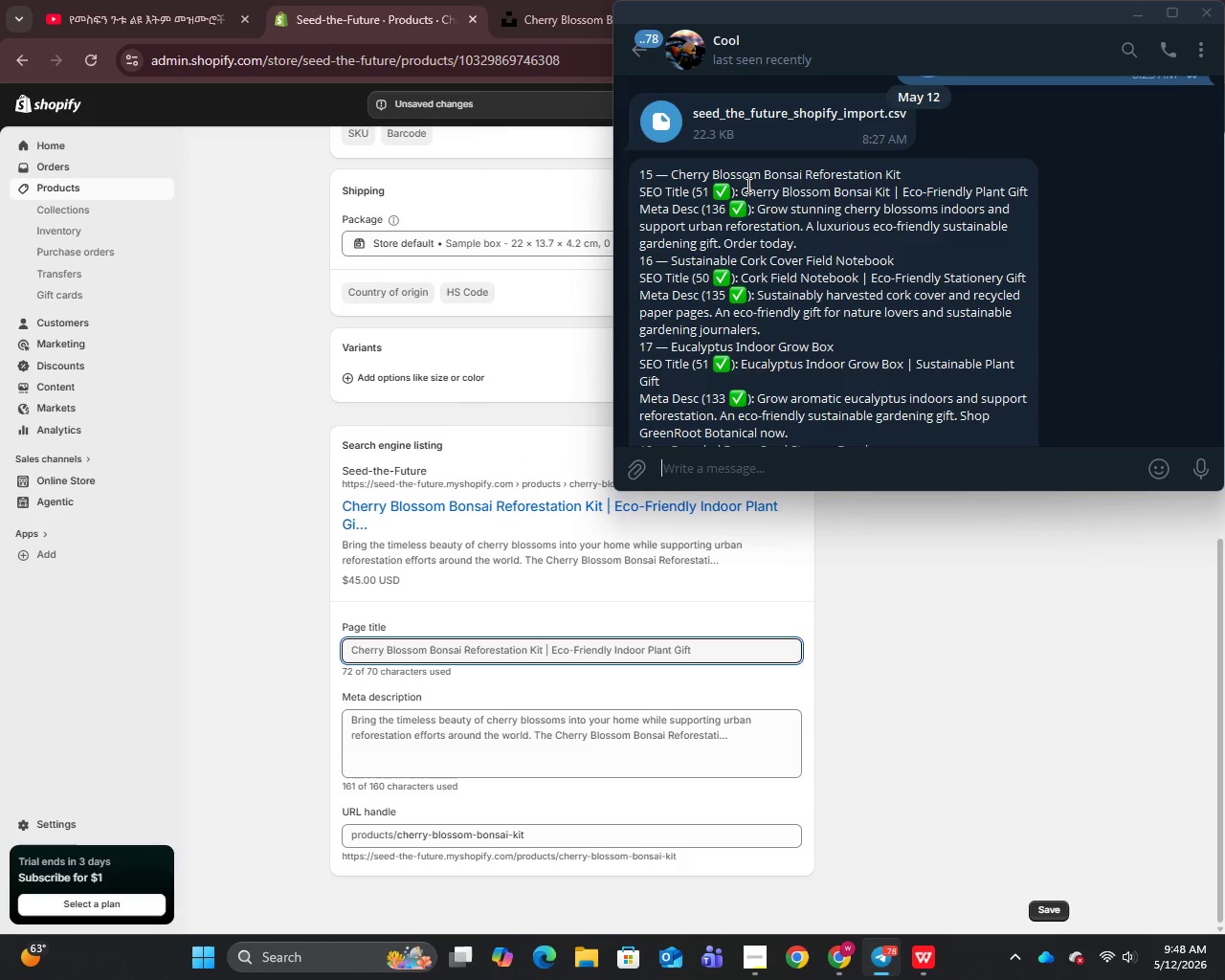 
left_click_drag(start_coordinate=[745, 189], to_coordinate=[905, 186])
 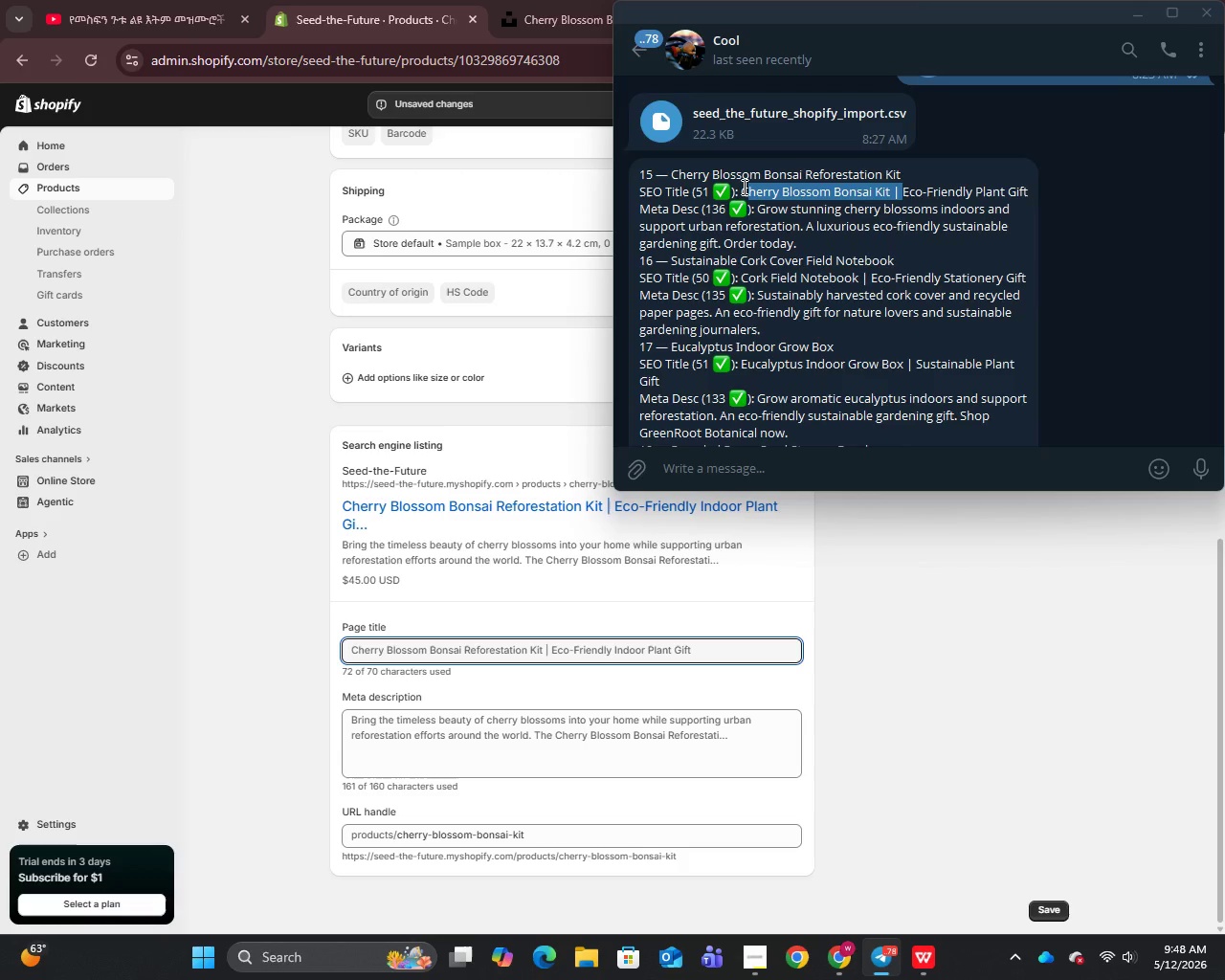 
left_click_drag(start_coordinate=[742, 186], to_coordinate=[1033, 183])
 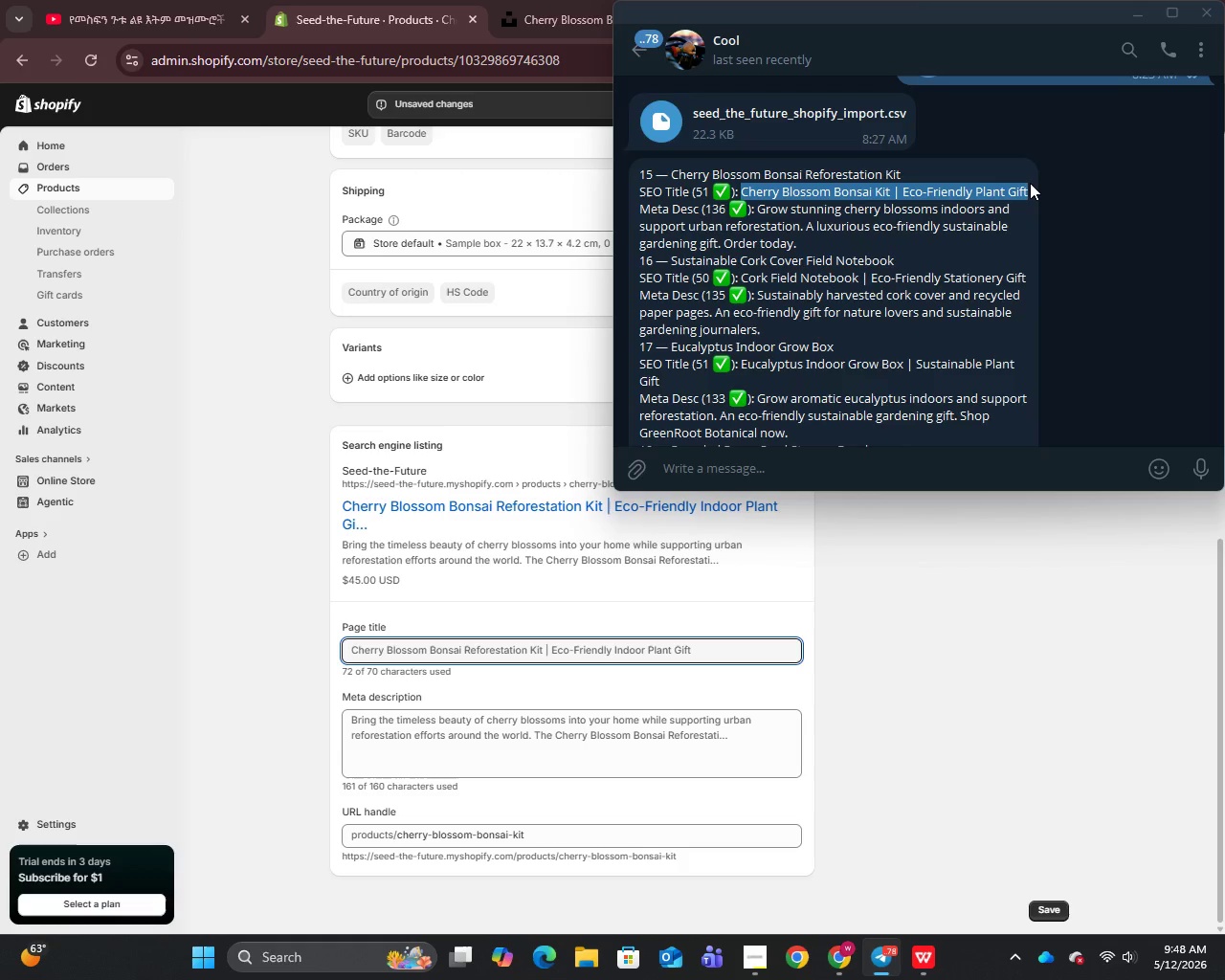 
key(Control+C)
 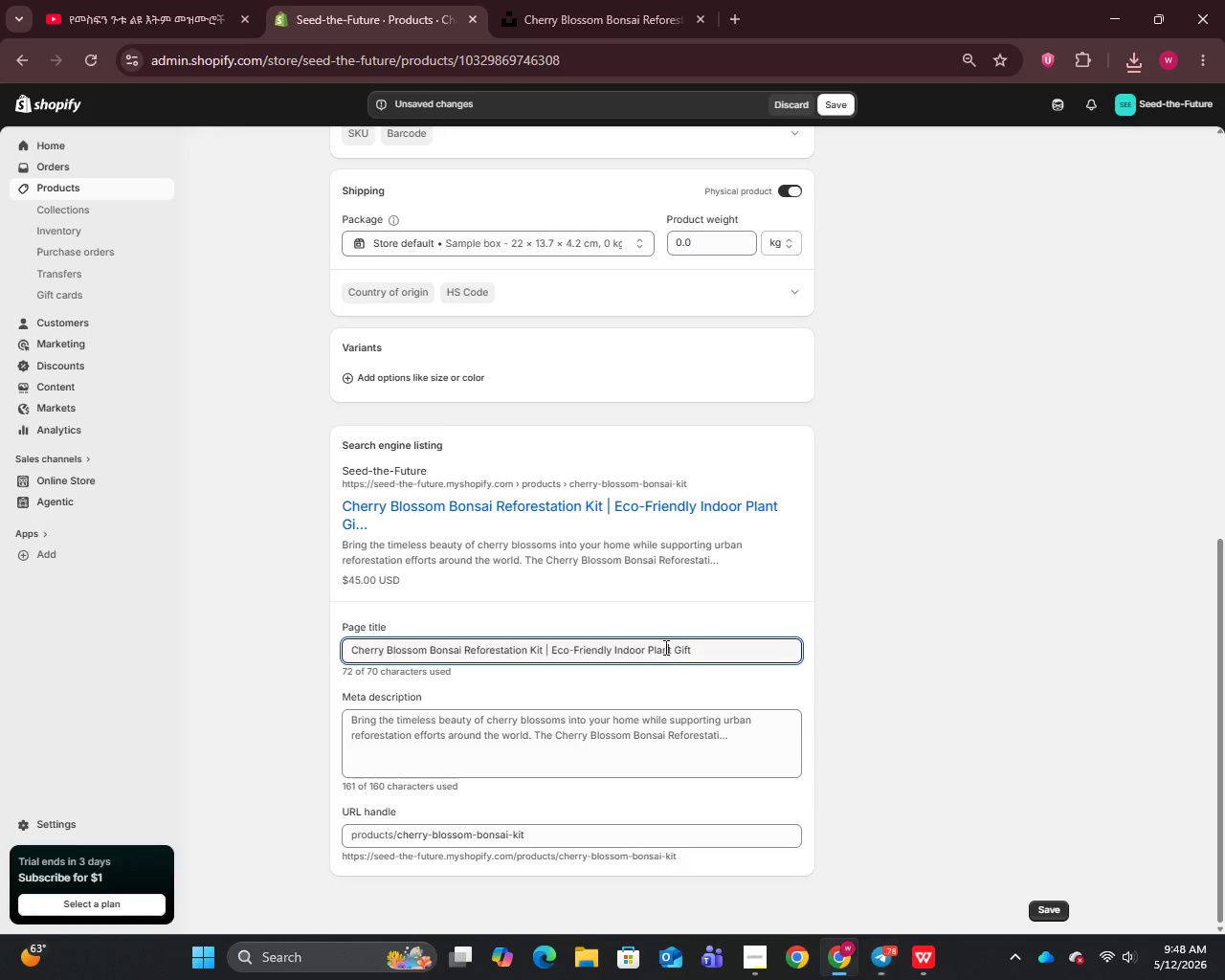 
key(Control+A)
 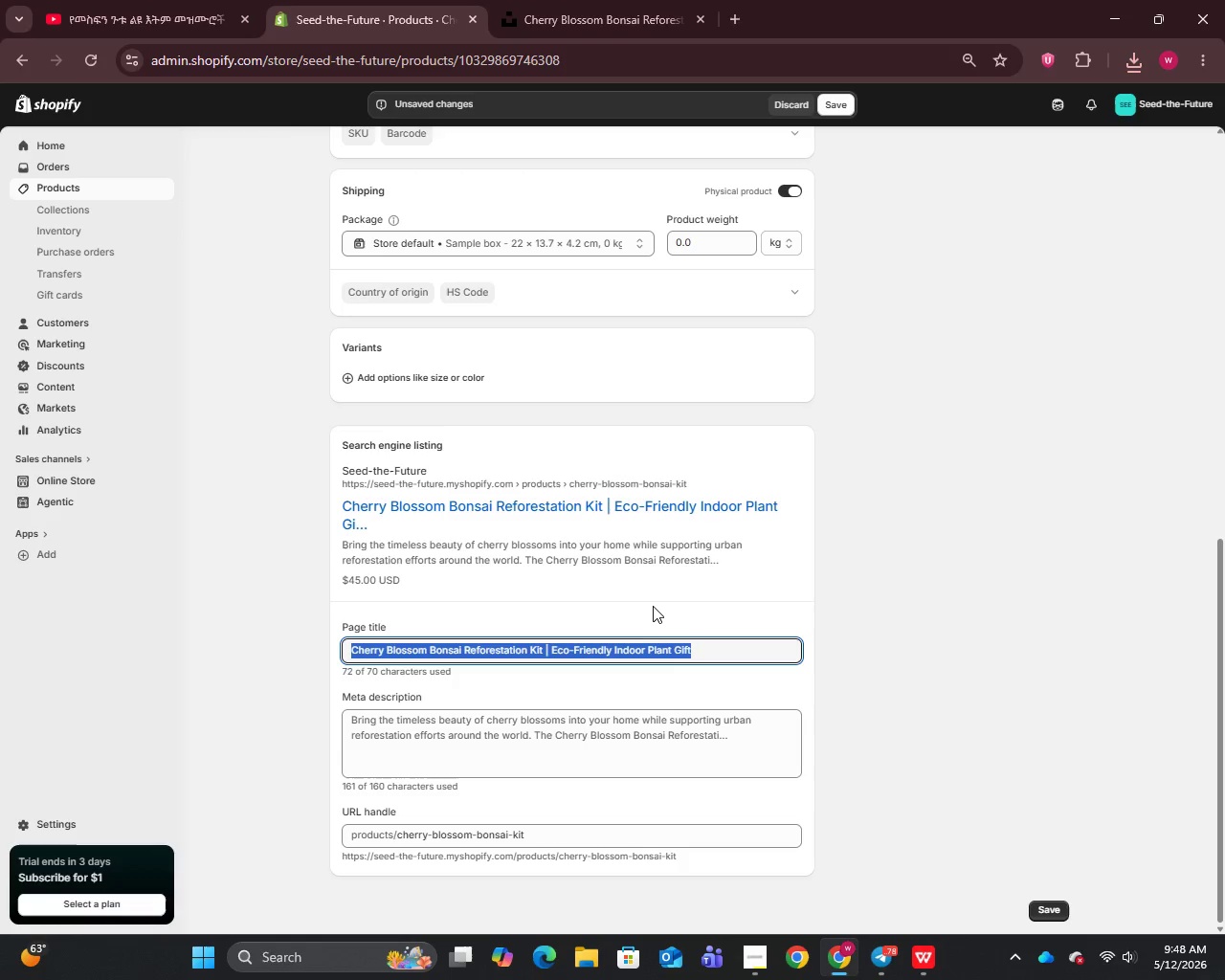 
key(Control+V)
 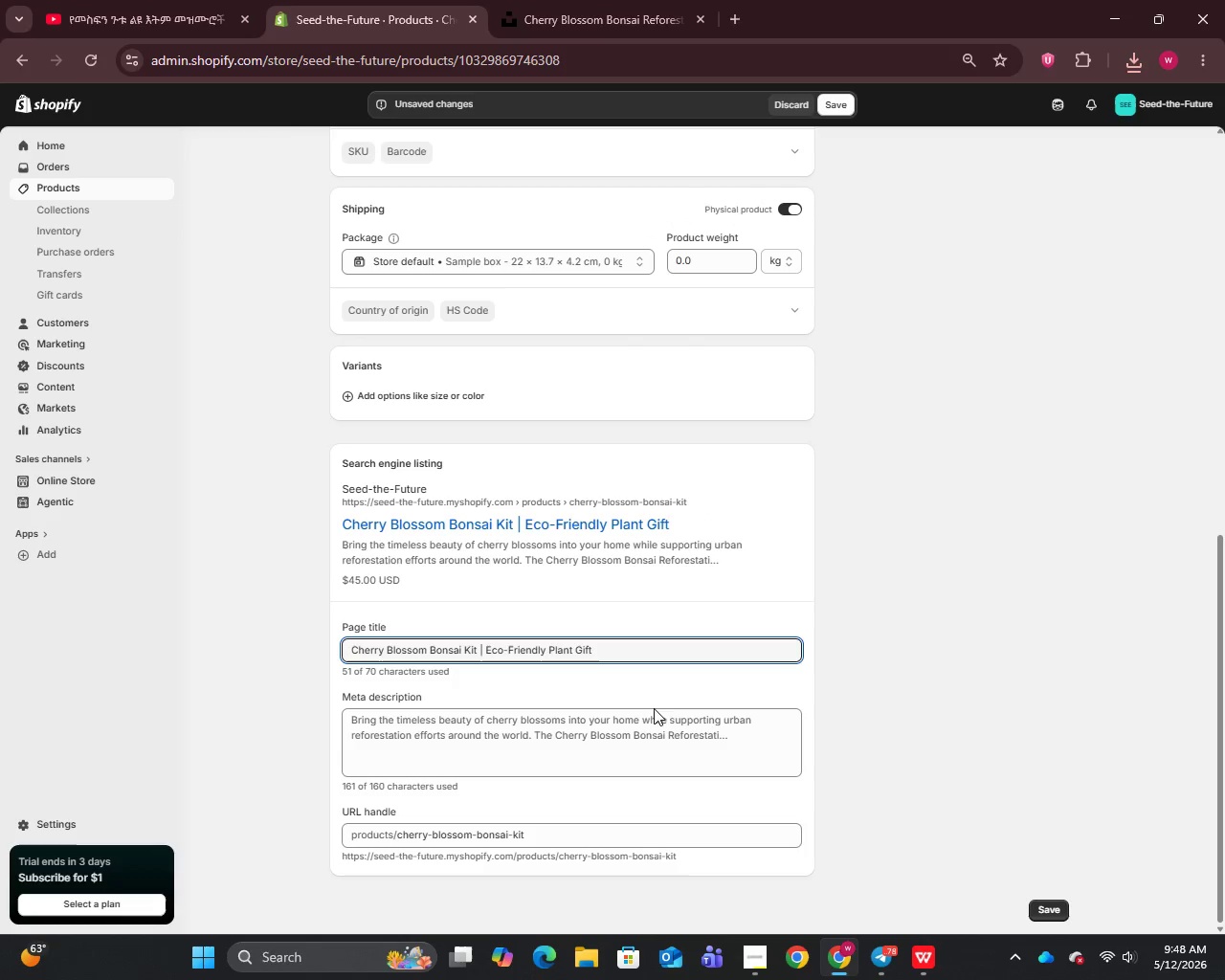 
left_click([650, 749])
 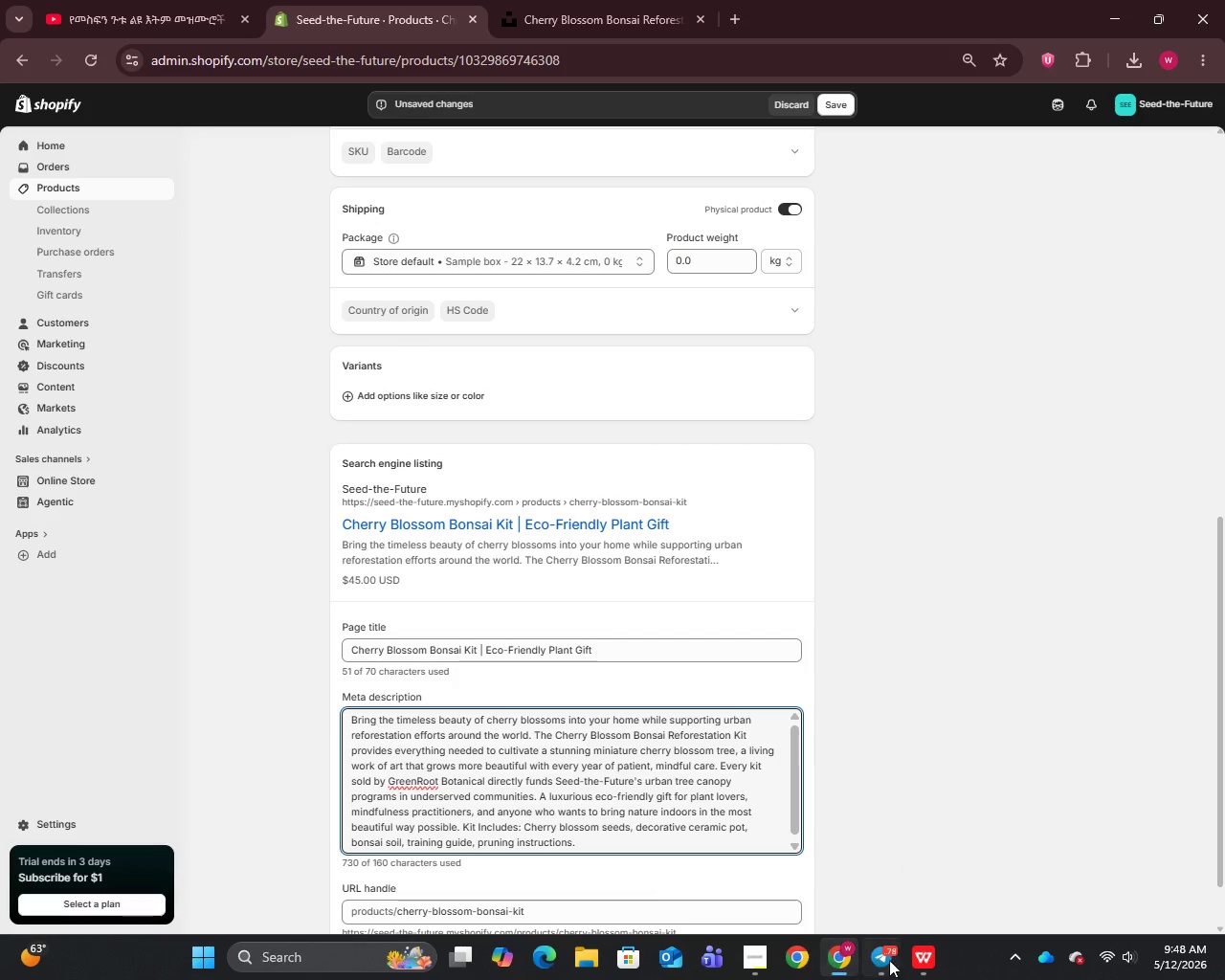 
left_click_drag(start_coordinate=[876, 960], to_coordinate=[877, 953])
 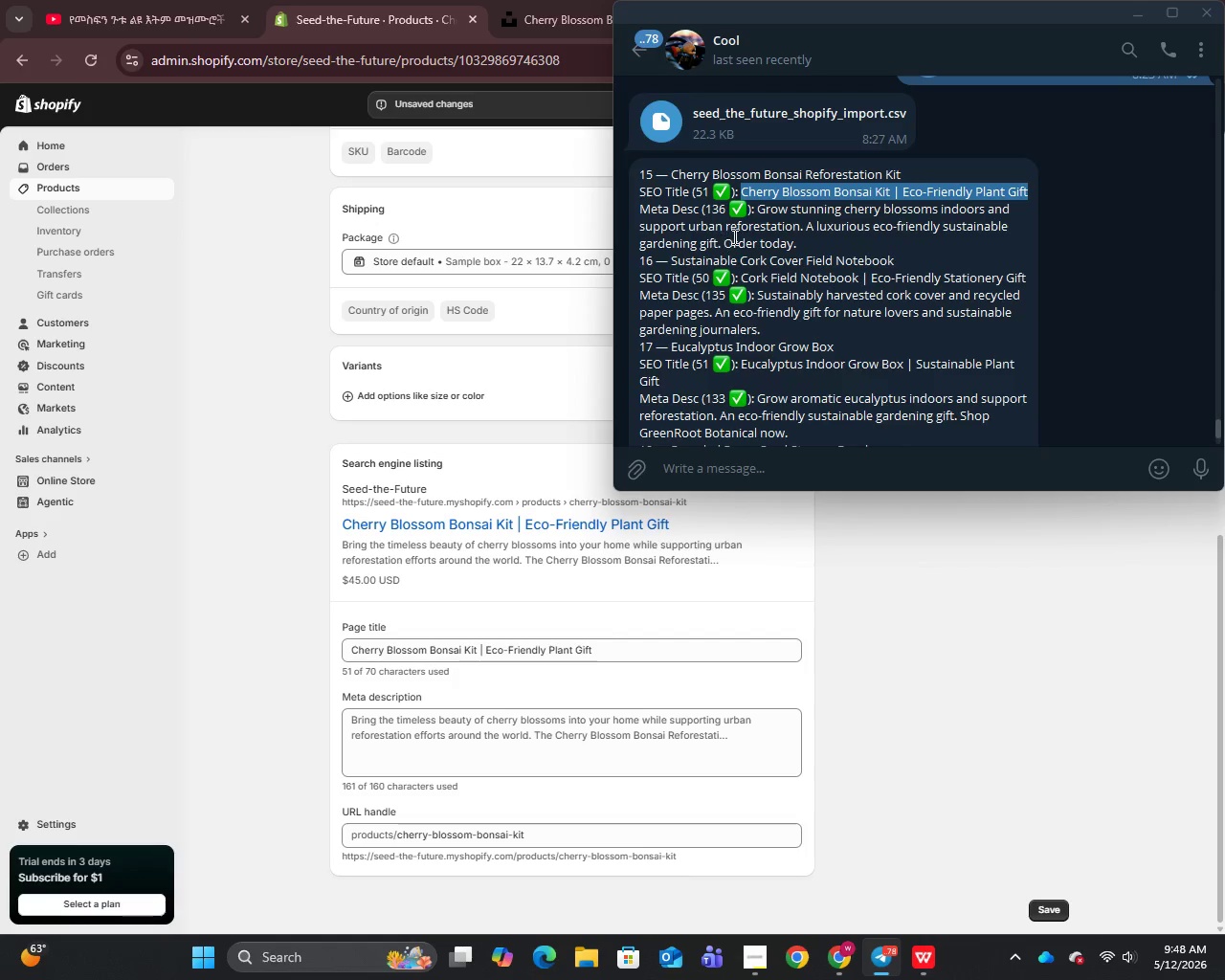 
left_click_drag(start_coordinate=[758, 208], to_coordinate=[799, 238])
 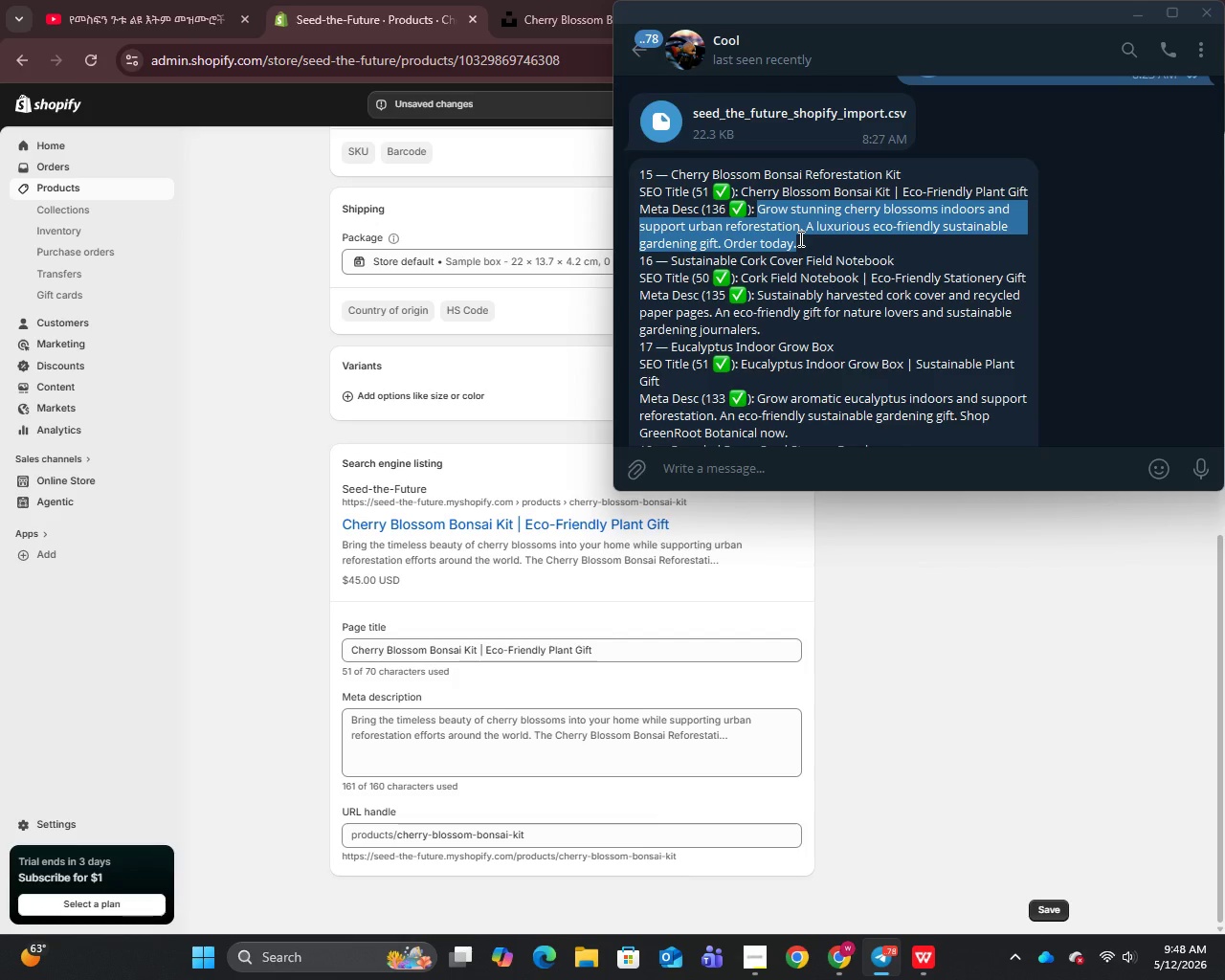 
key(Control+C)
 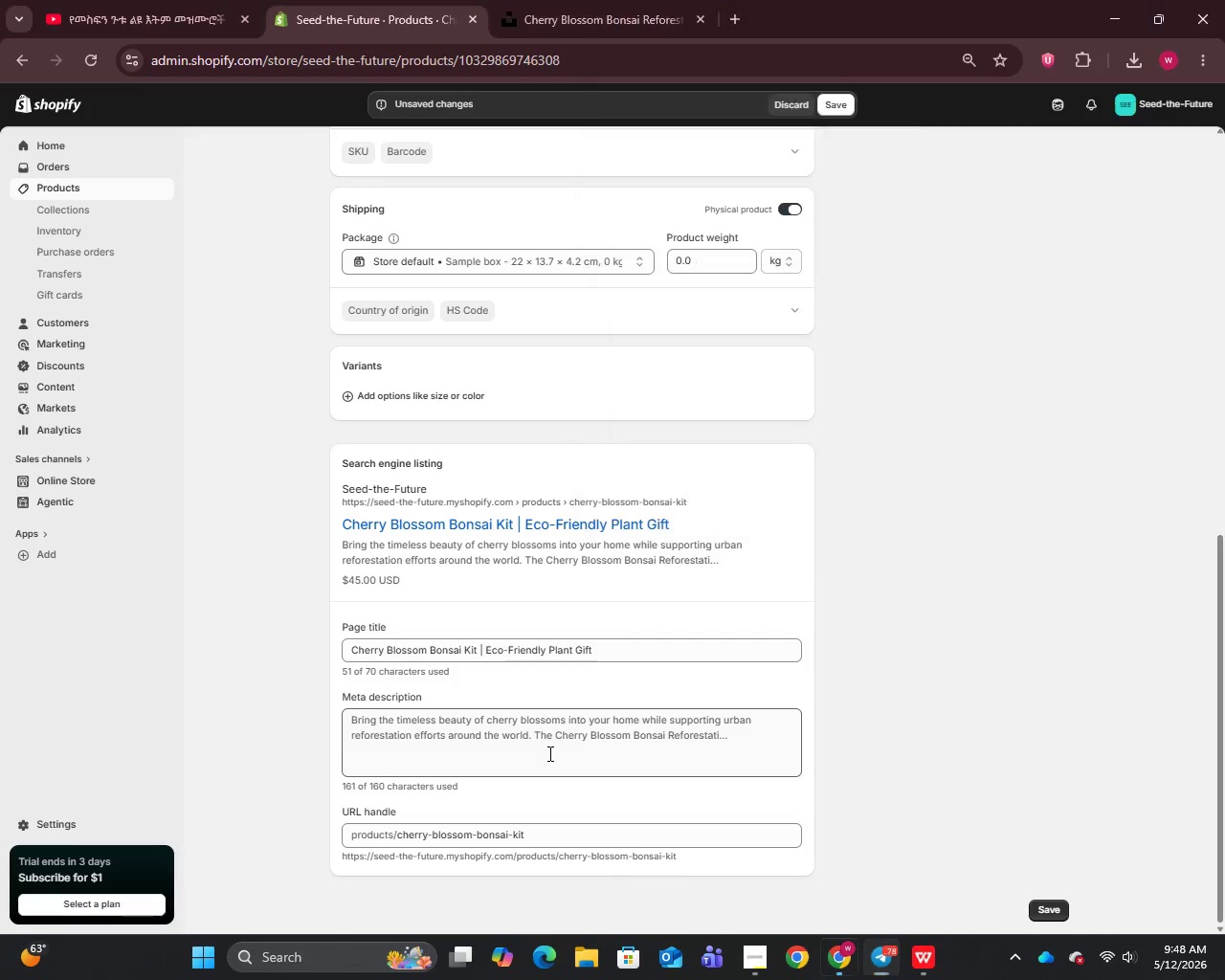 
key(Control+A)
 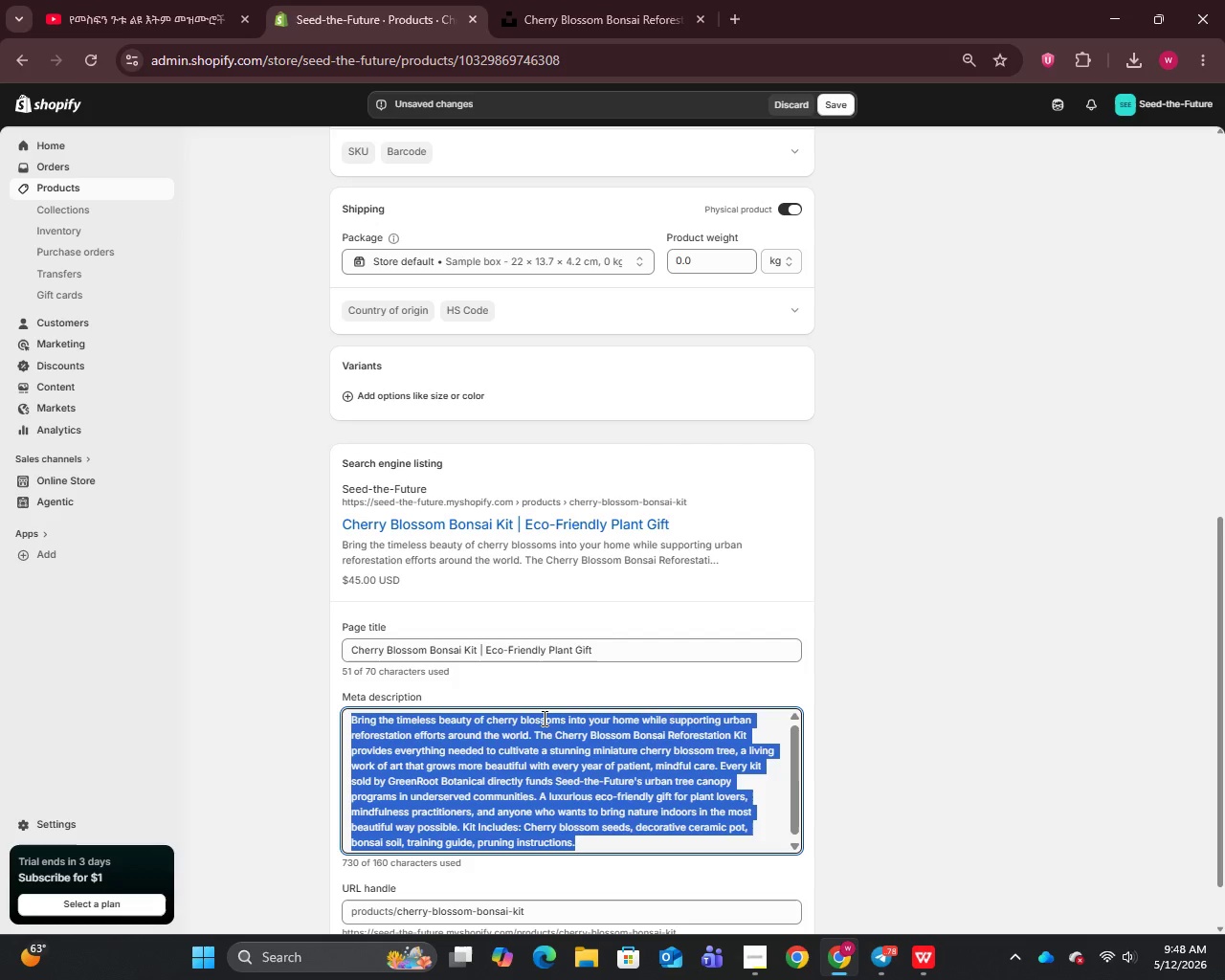 
key(Control+V)
 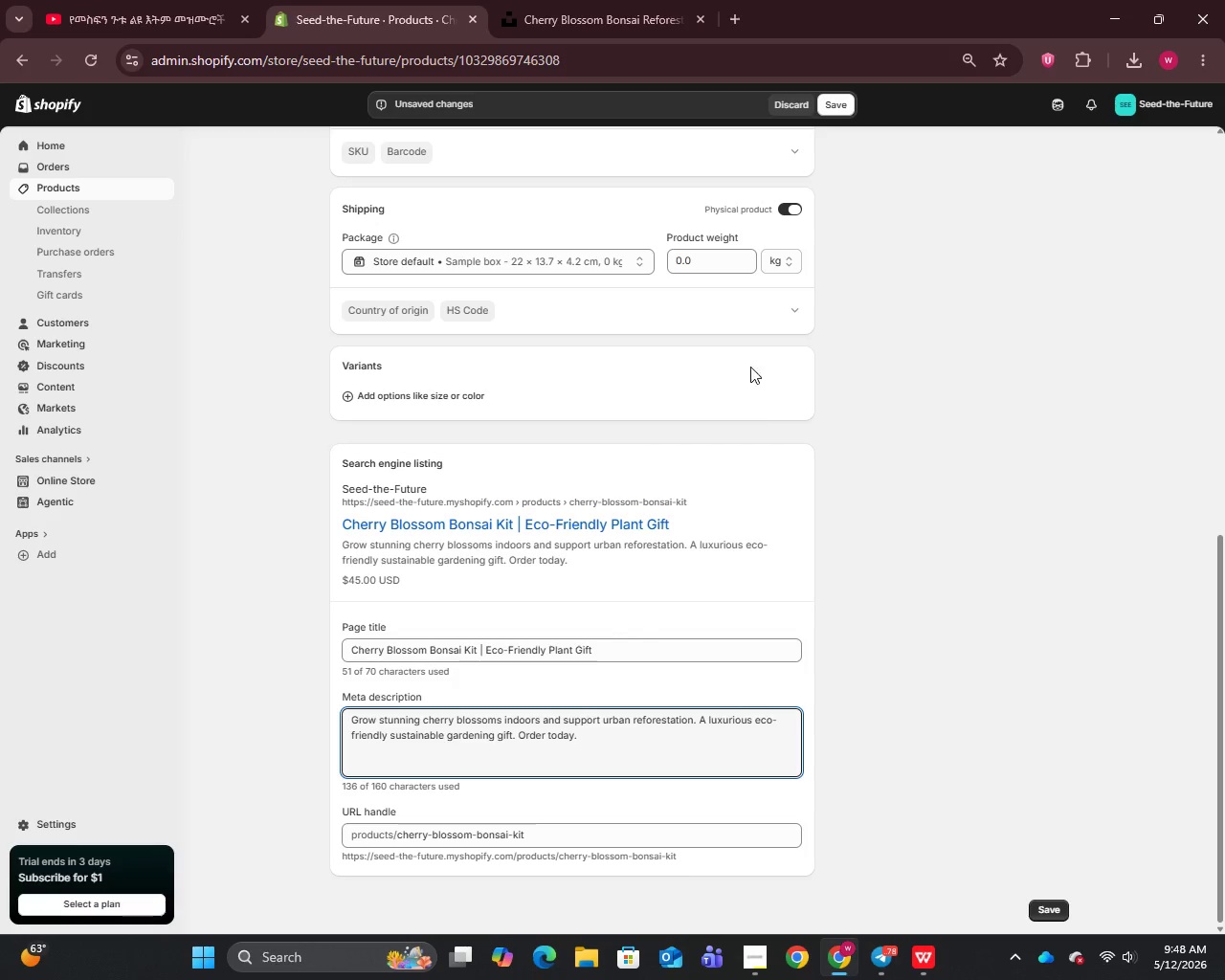 
scroll: coordinate [696, 392], scroll_direction: up, amount: 12.0
 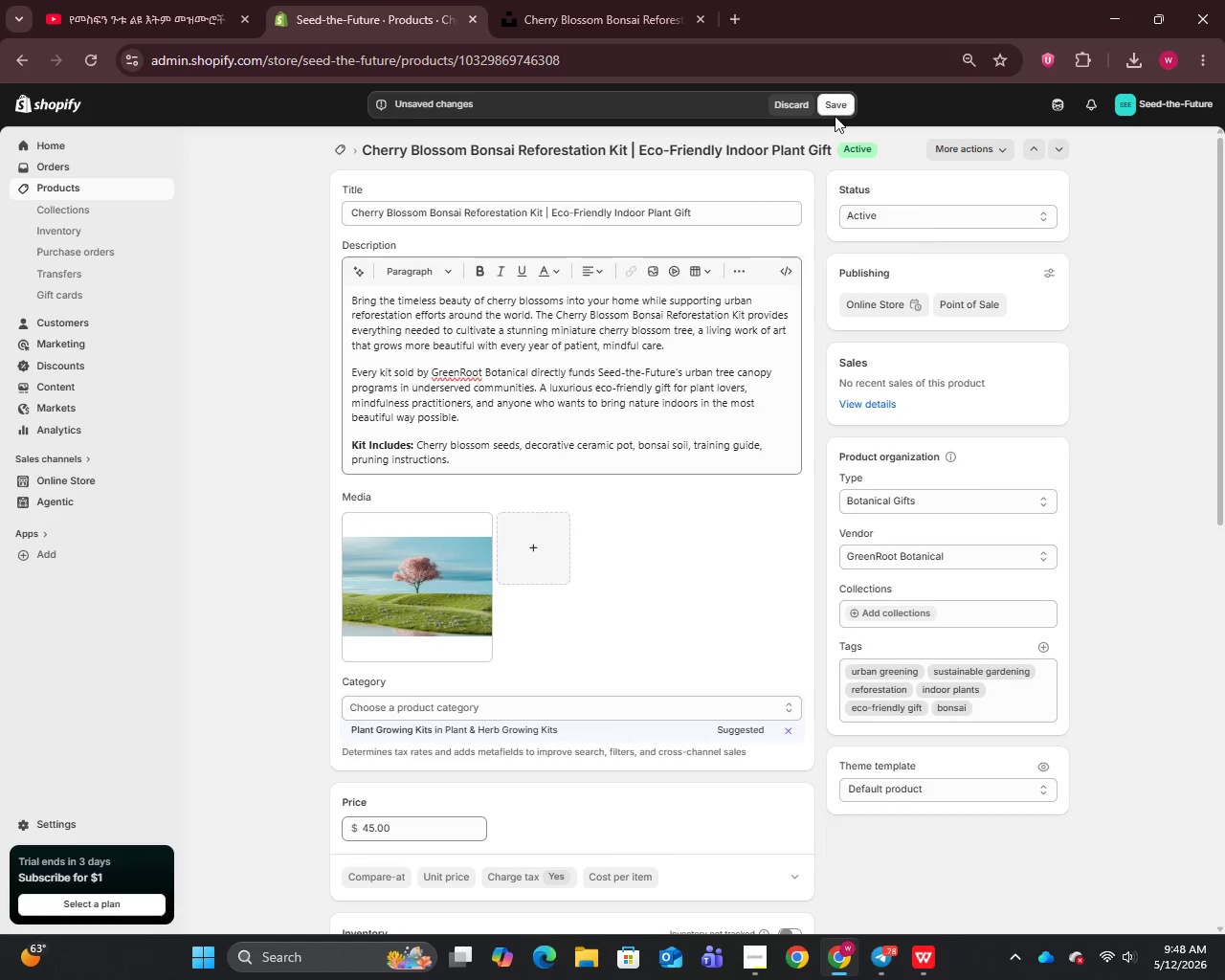 
double_click([835, 104])
 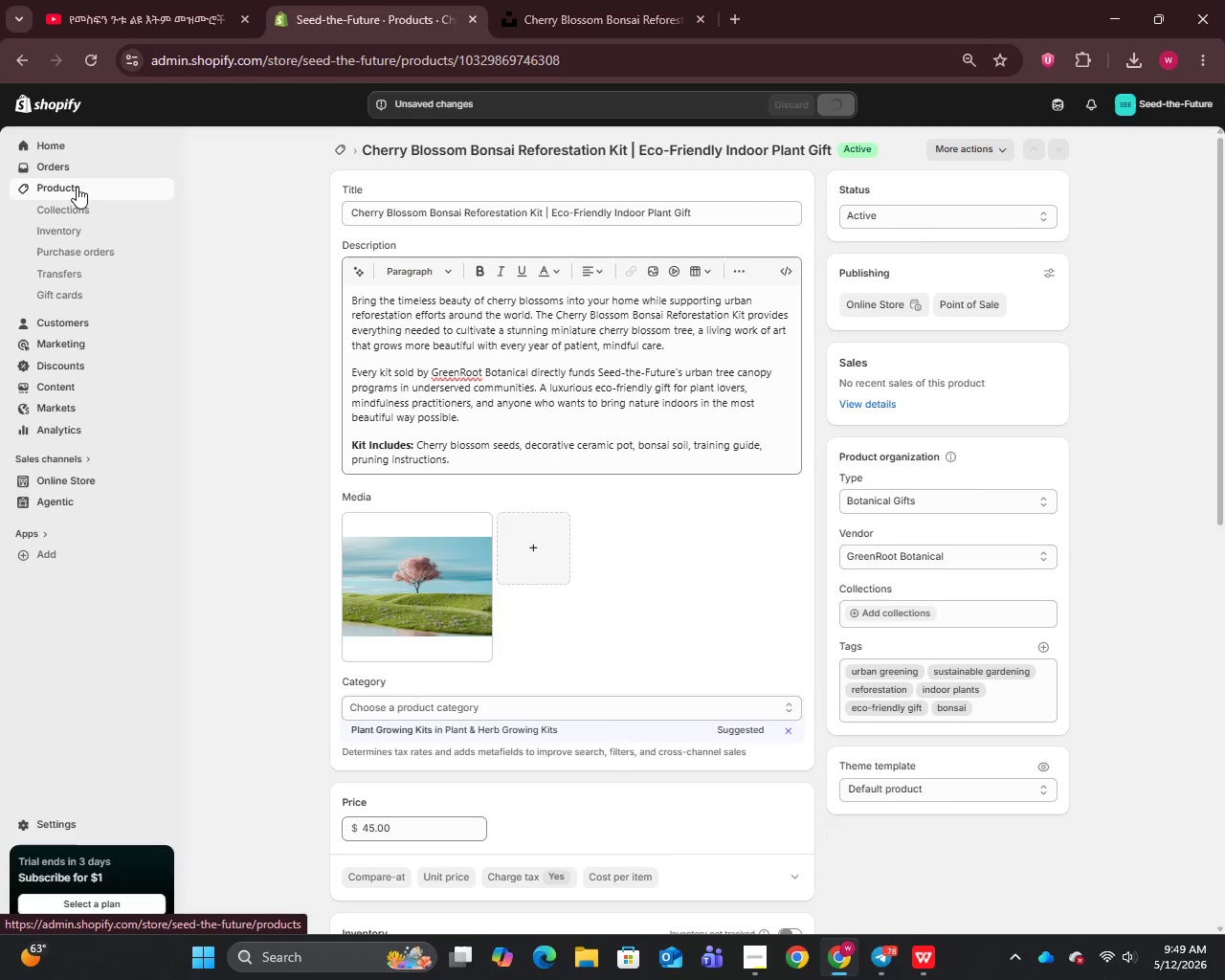 
left_click([77, 187])
 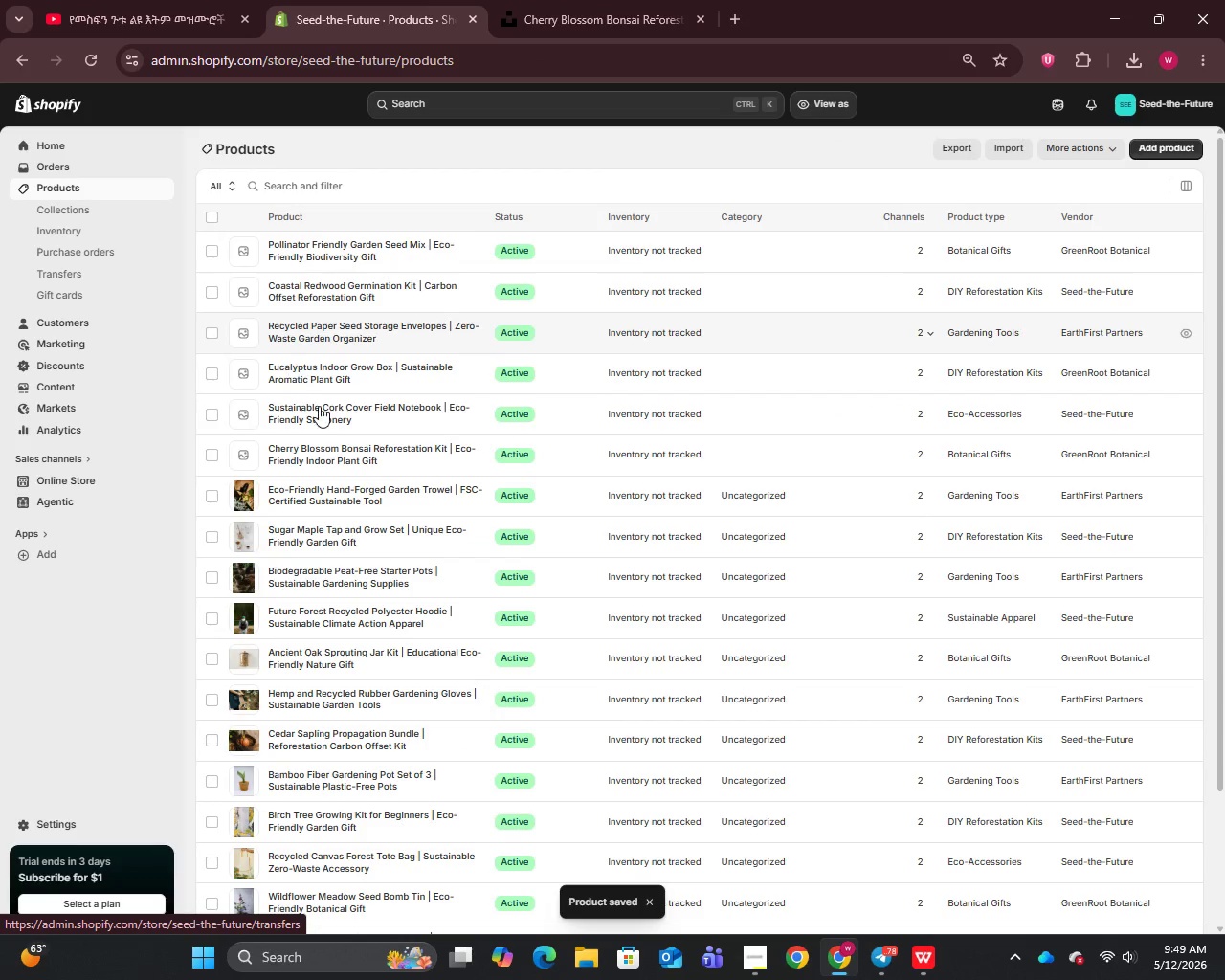 
left_click([316, 424])
 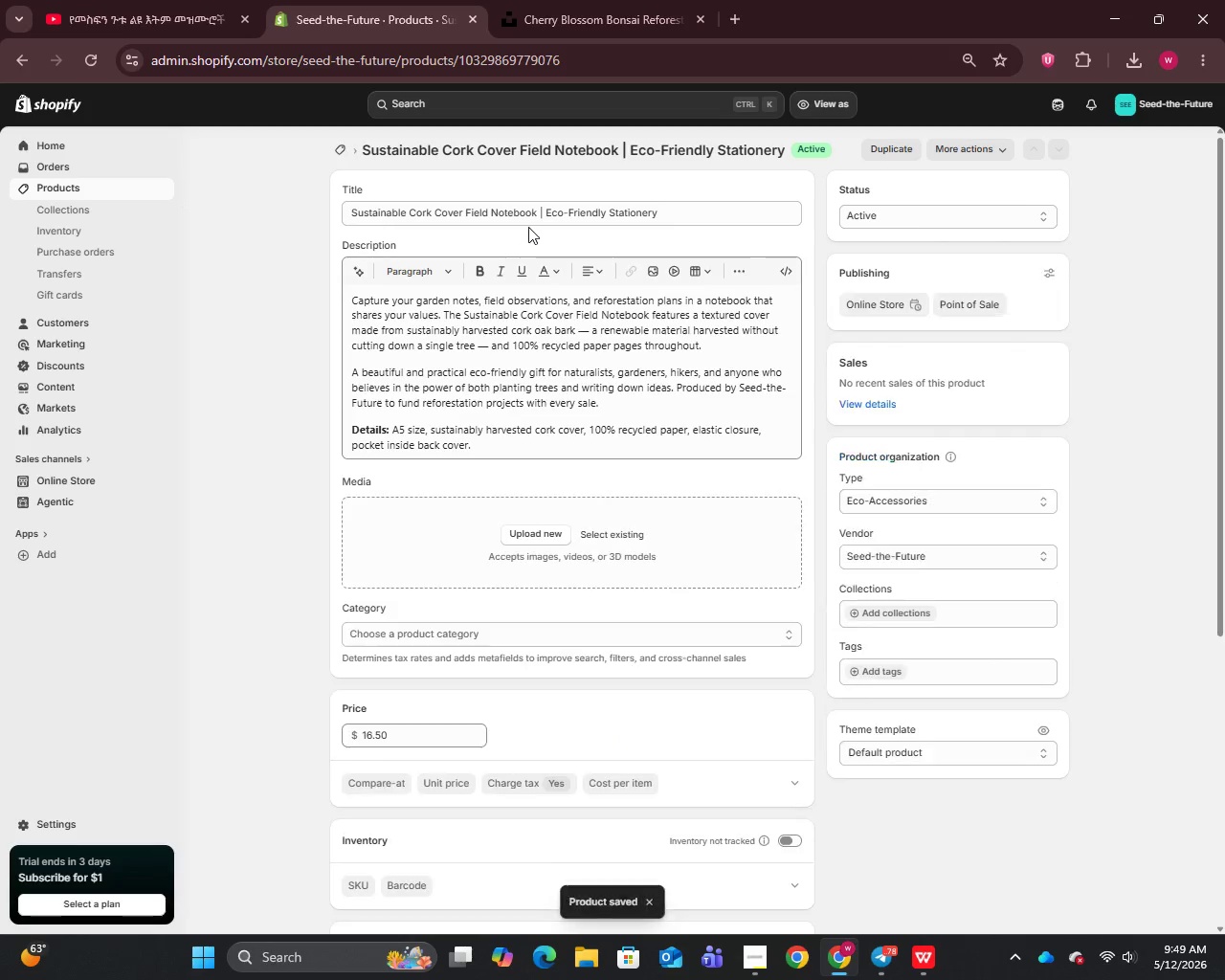 
left_click_drag(start_coordinate=[537, 210], to_coordinate=[345, 229])
 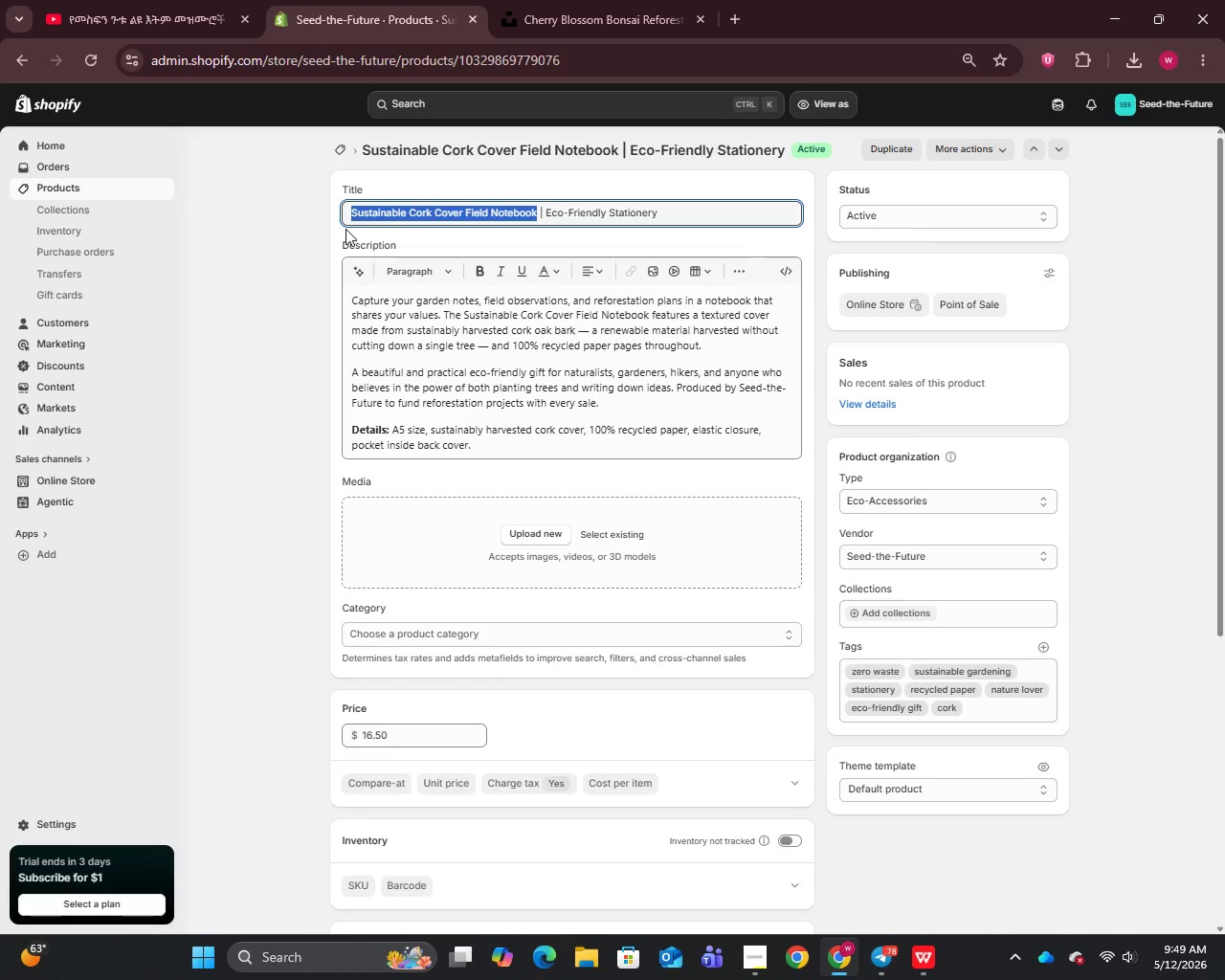 
key(Control+C)
 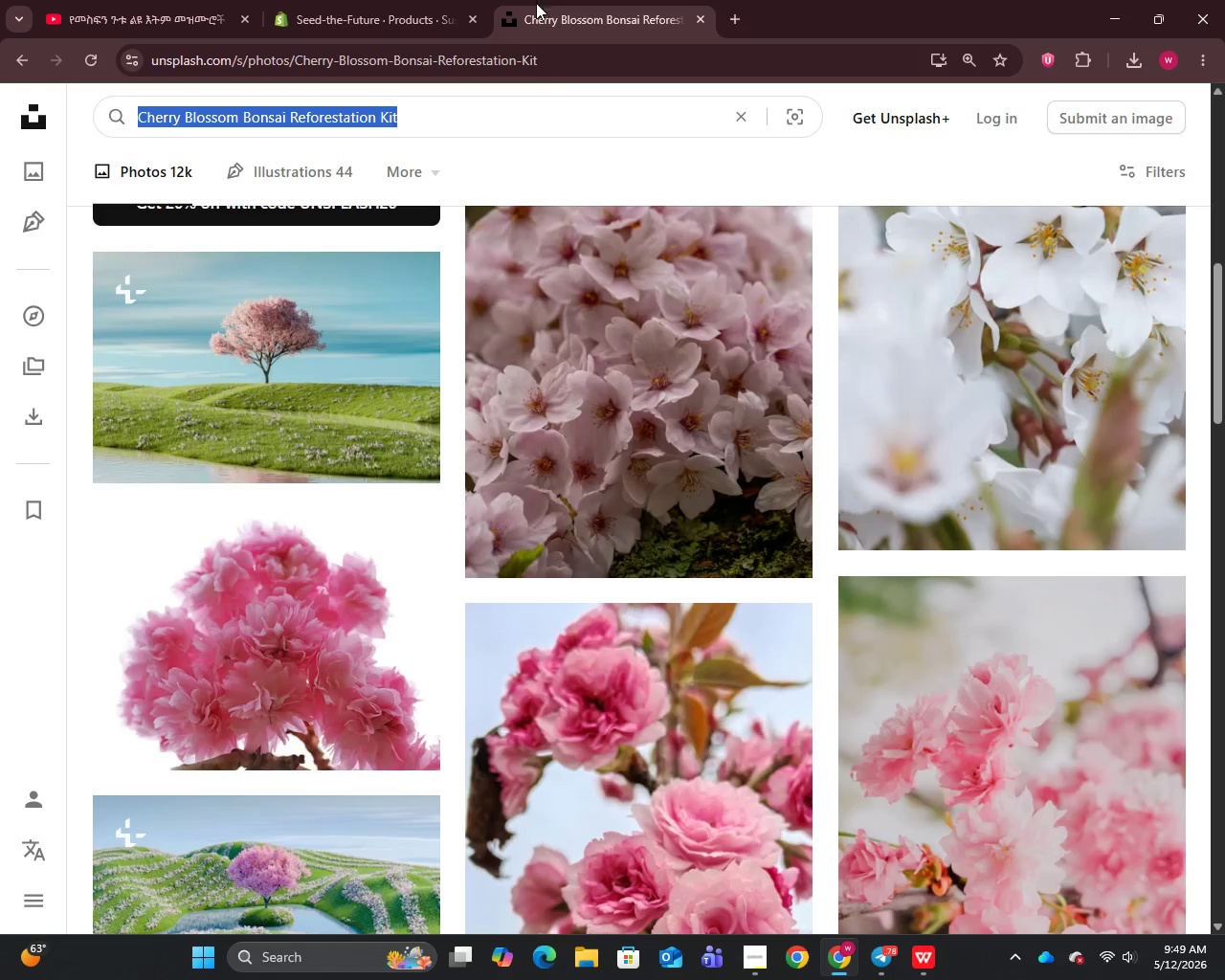 
double_click([418, 99])
 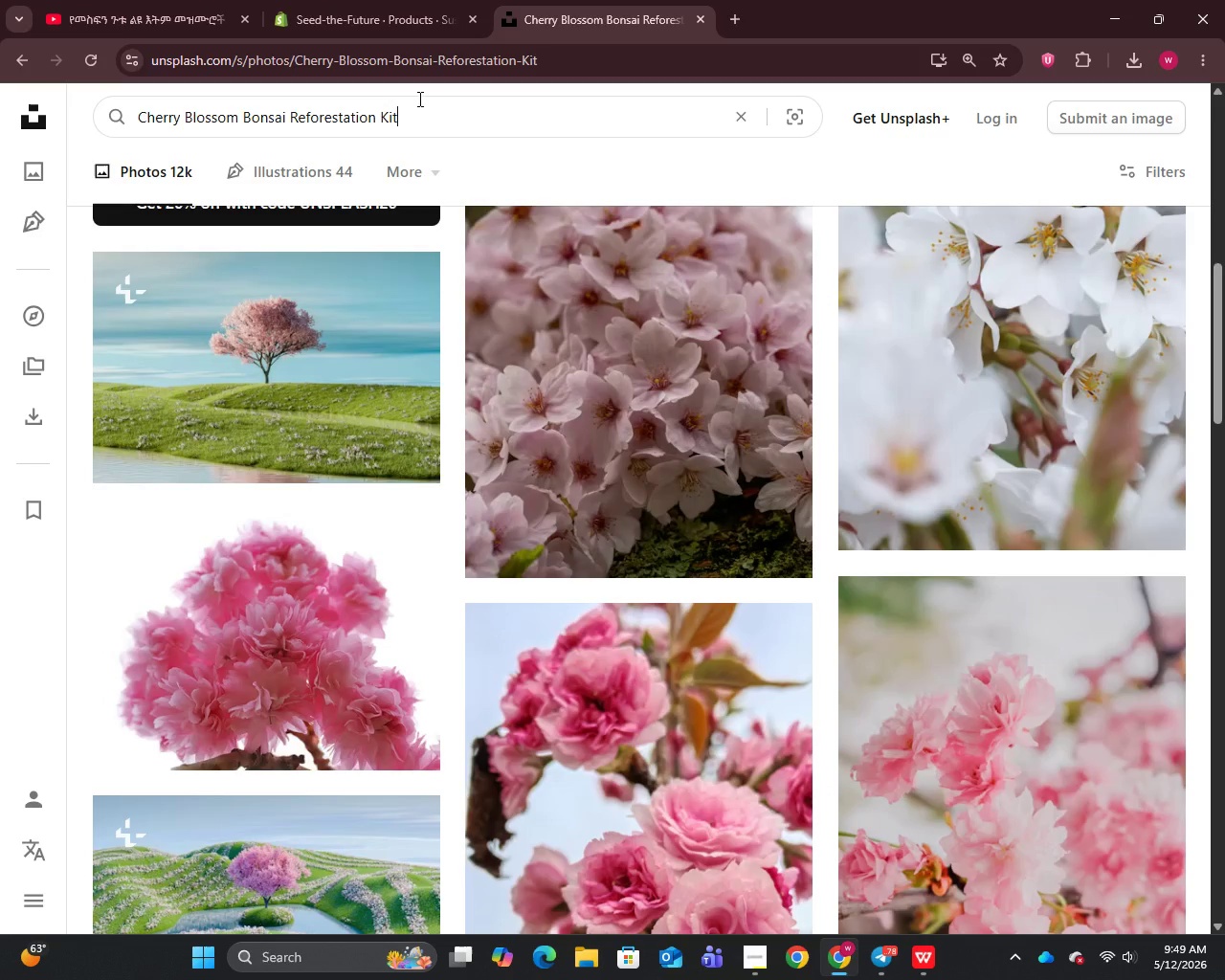 
key(Control+A)
 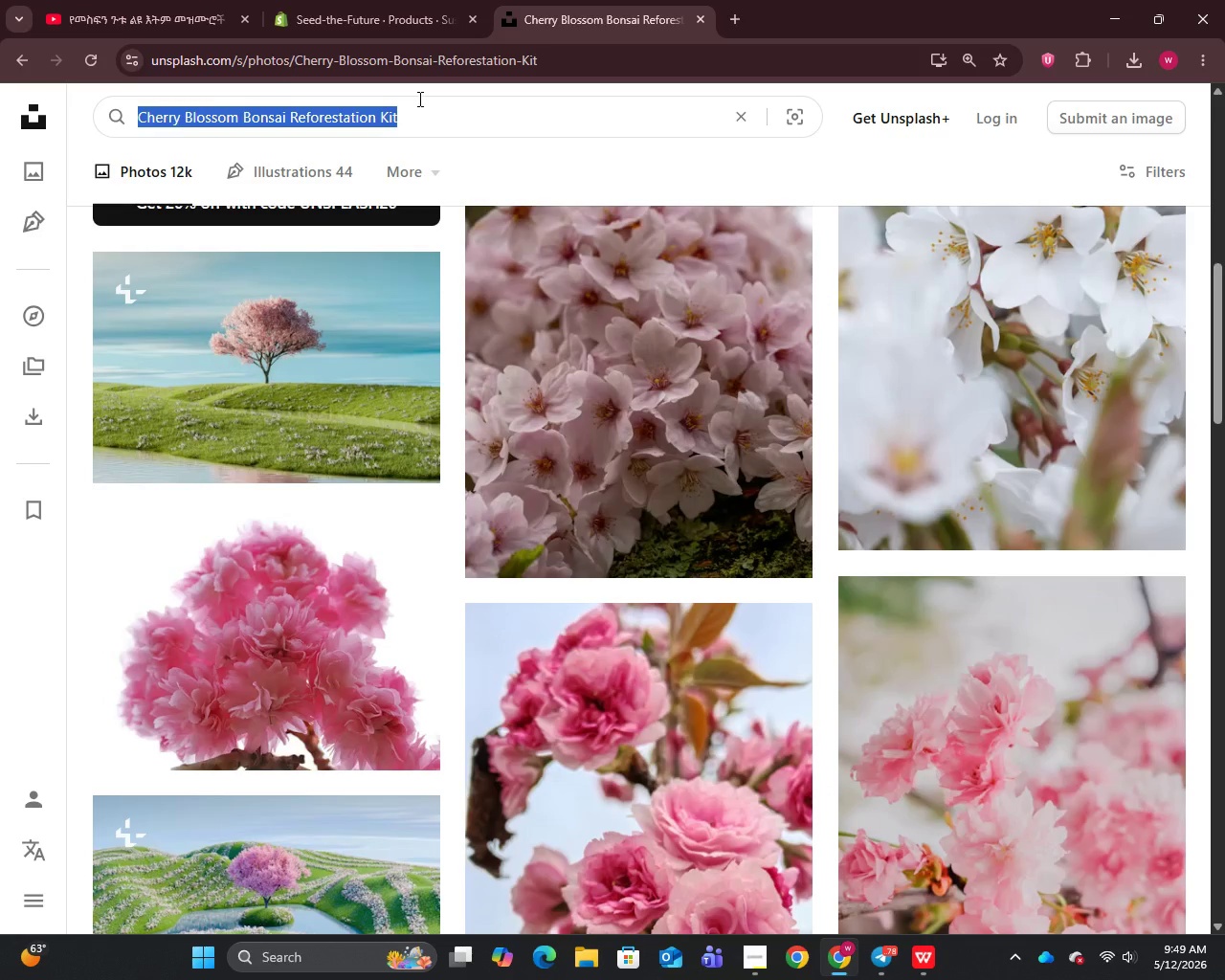 
key(Control+V)
 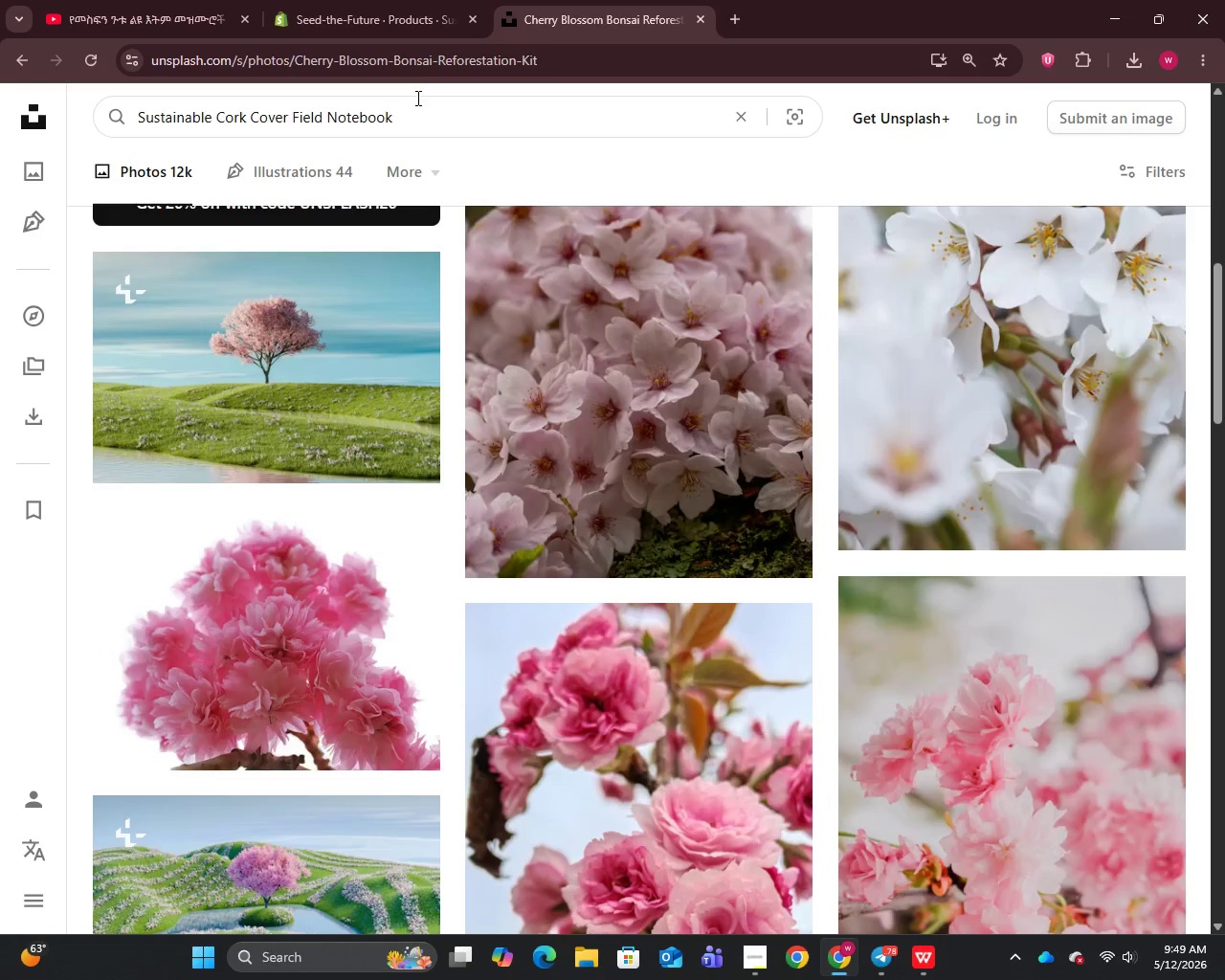 
key(Enter)
 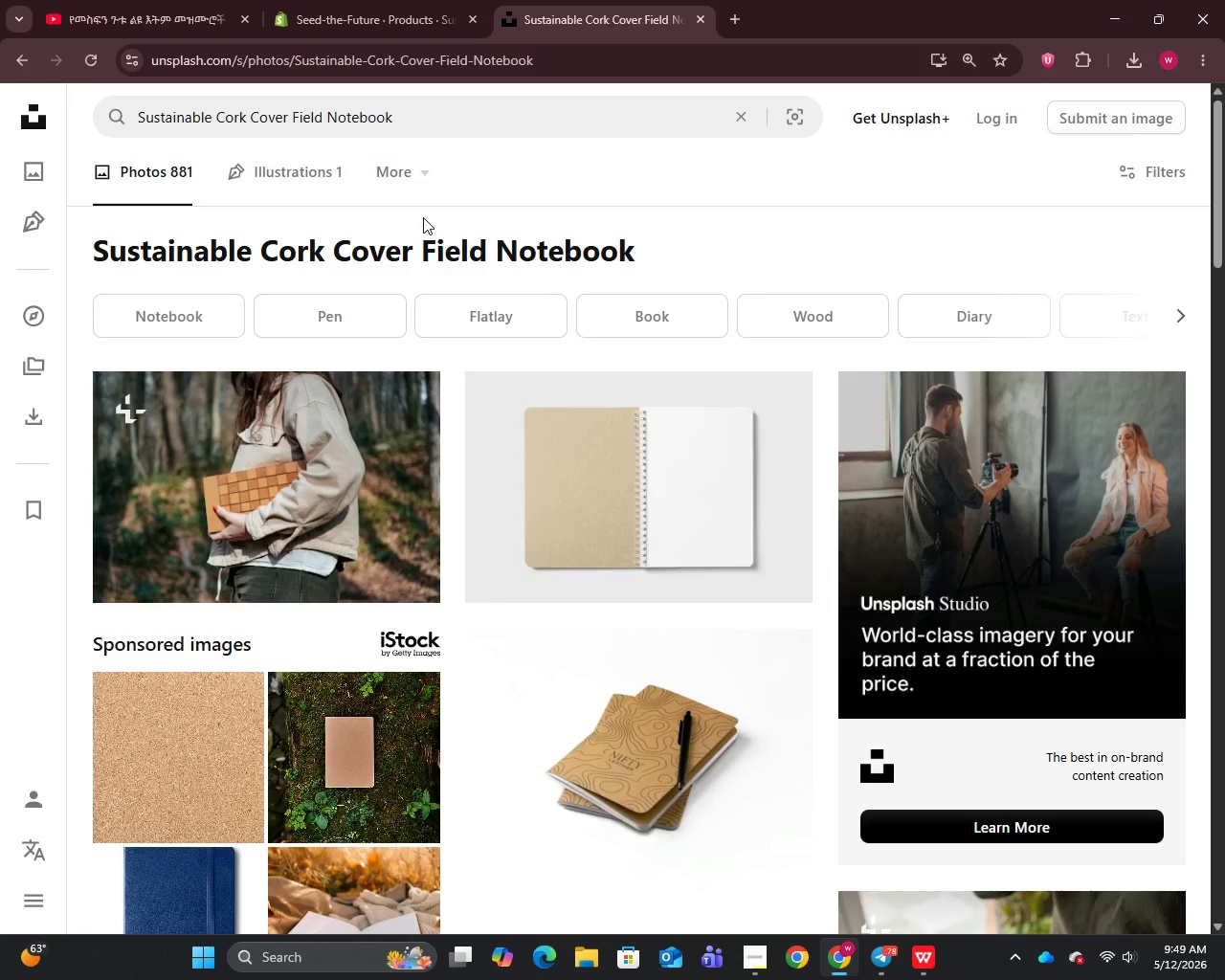 
wait(5.05)
 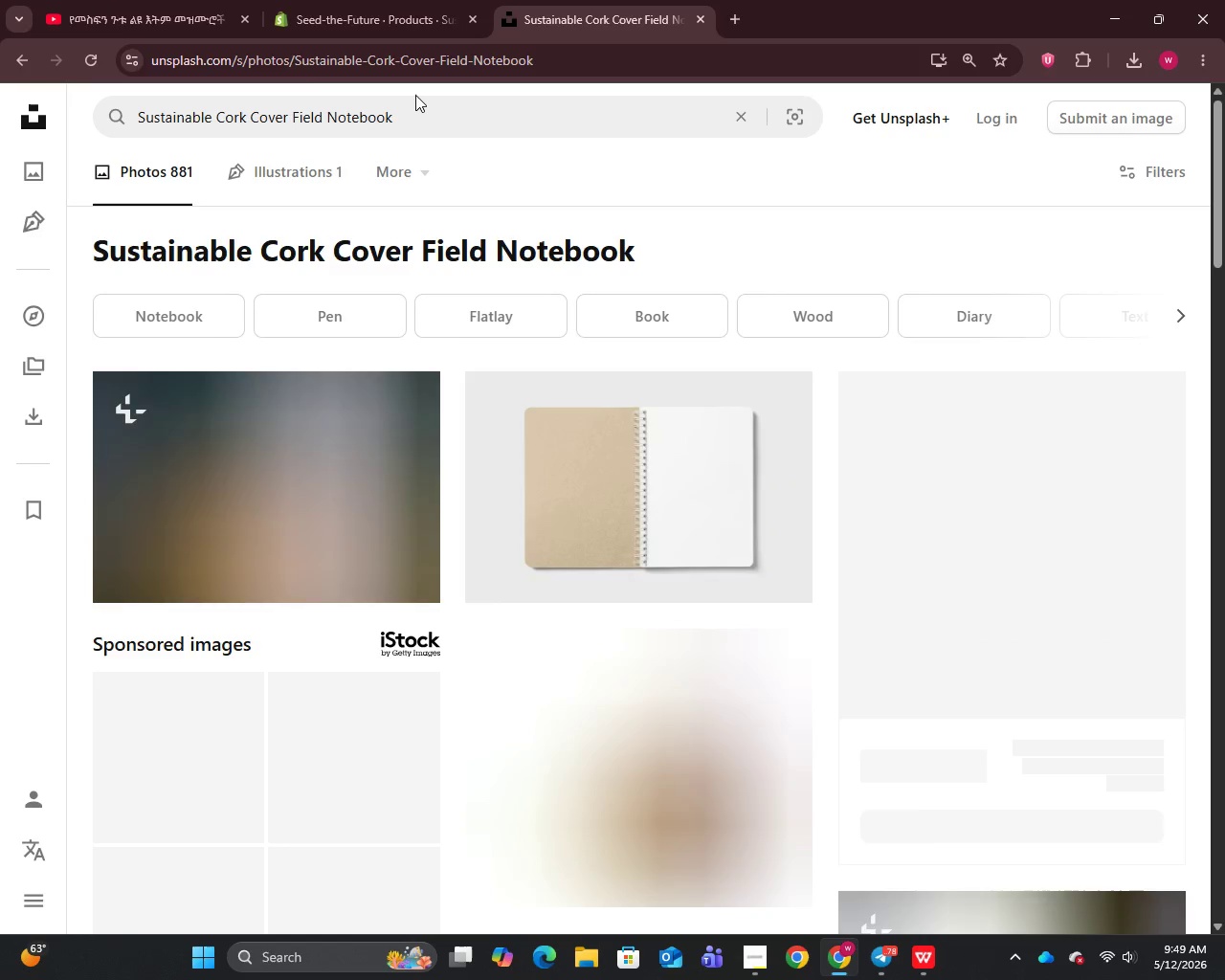 
scroll: coordinate [595, 439], scroll_direction: down, amount: 22.0
 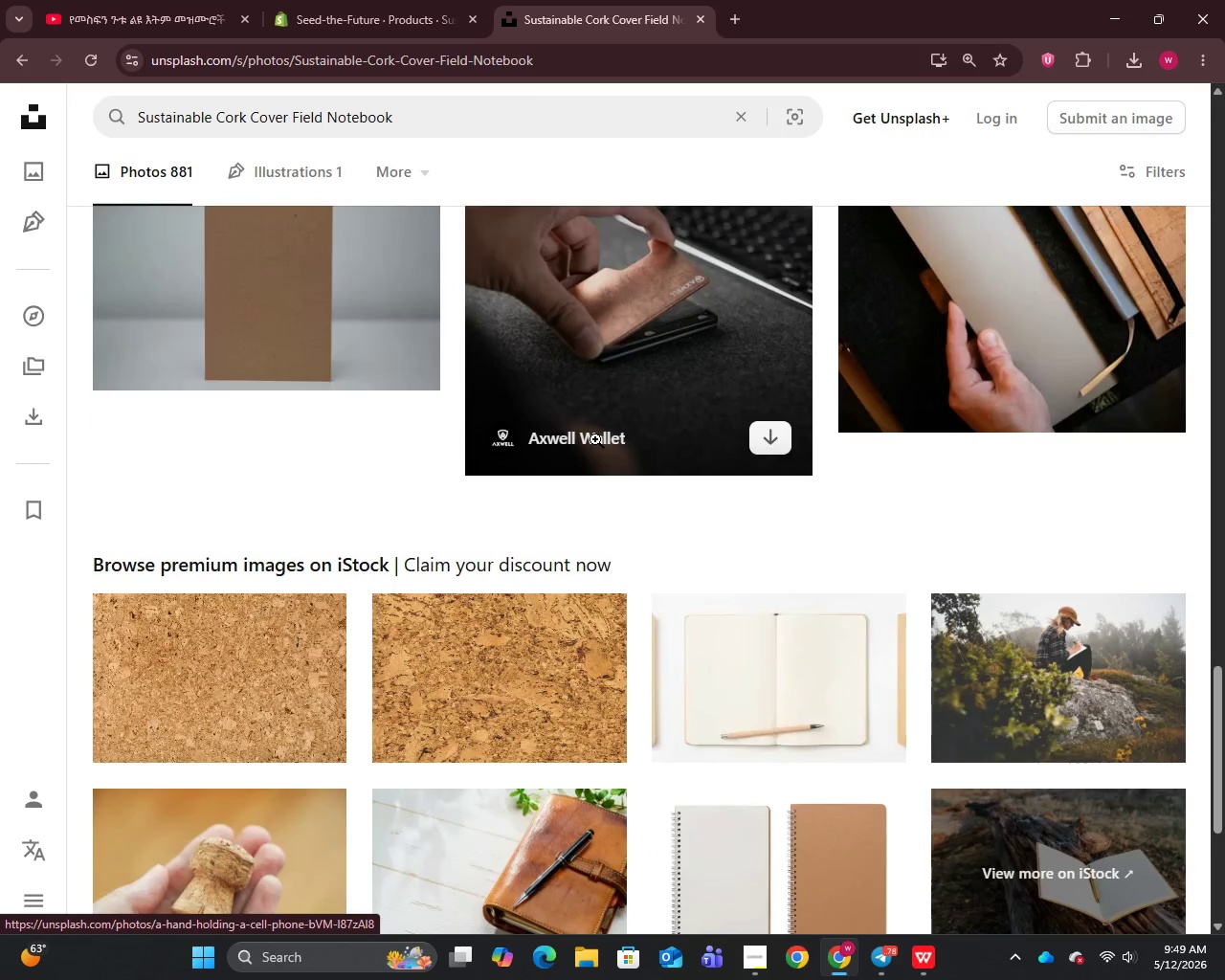 
scroll: coordinate [595, 438], scroll_direction: up, amount: 3.0
 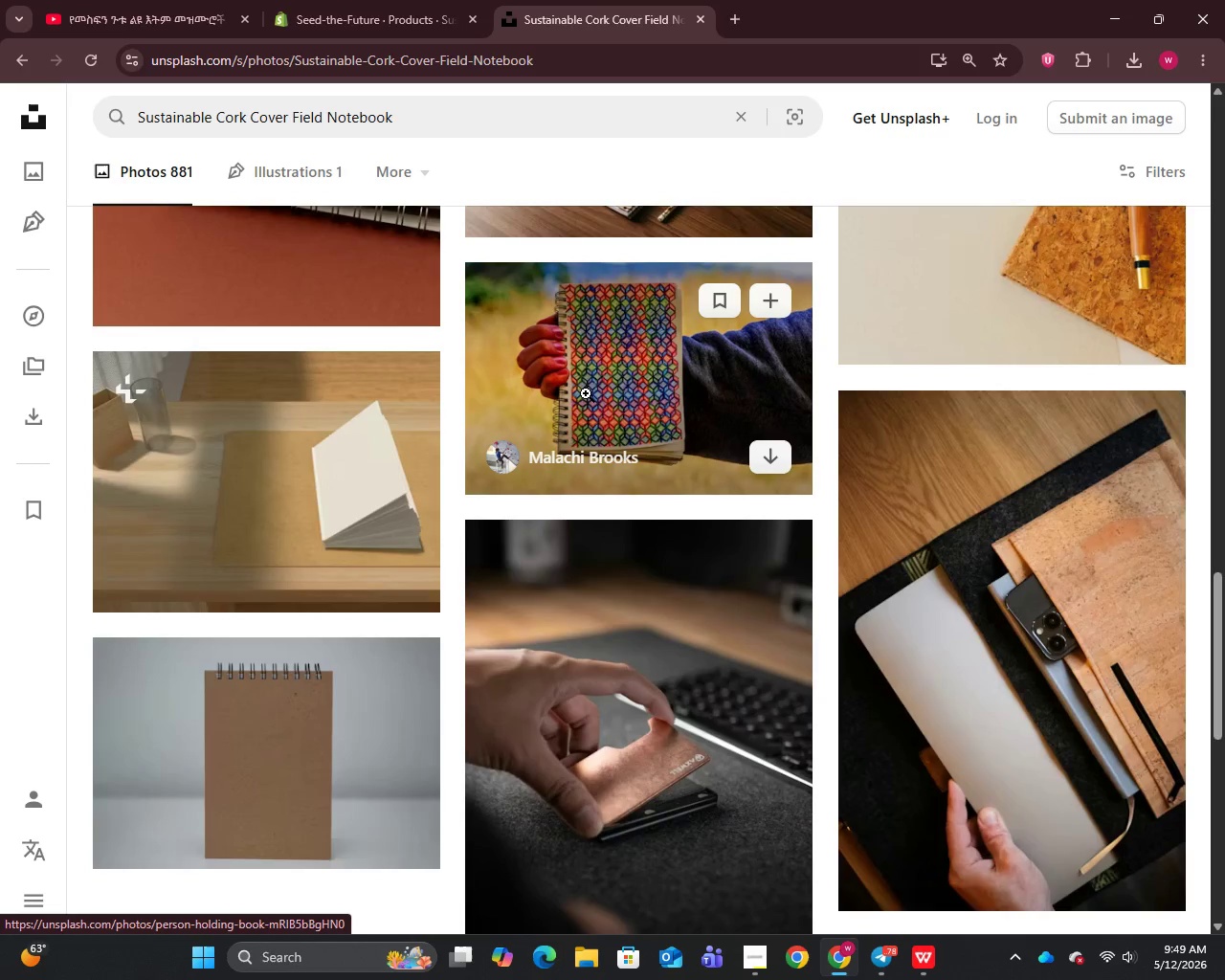 
right_click([578, 347])
 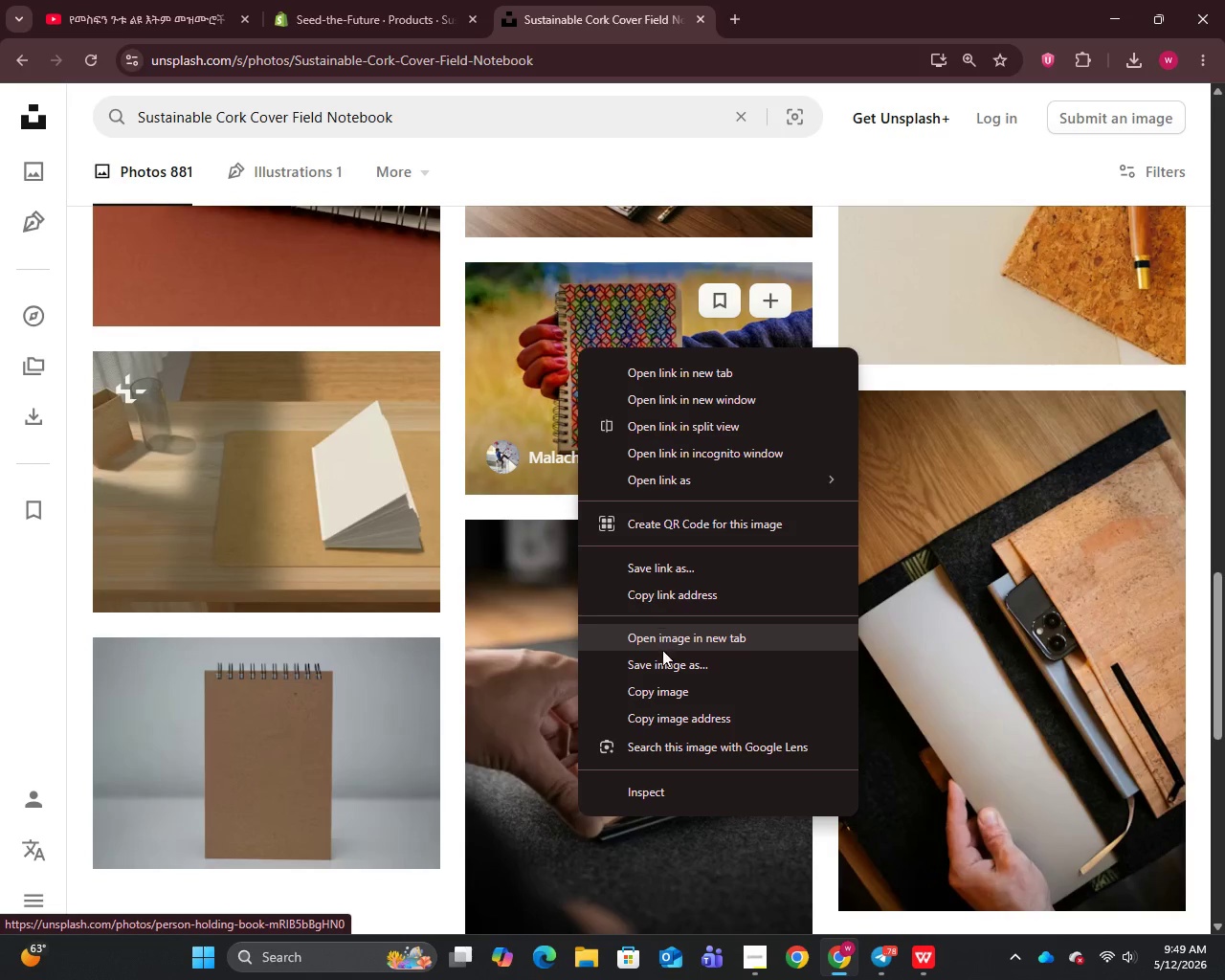 
left_click([662, 664])
 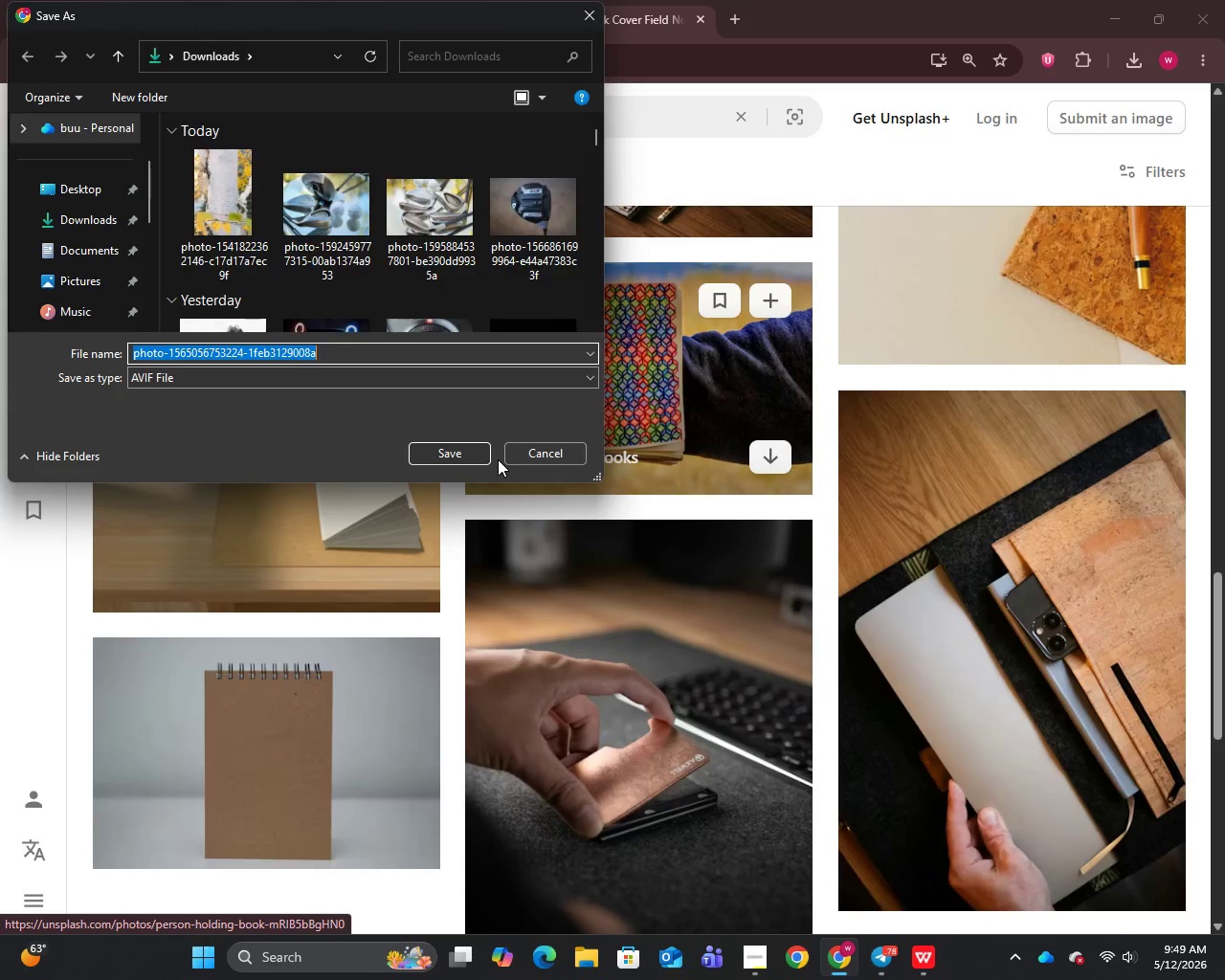 
left_click([448, 449])
 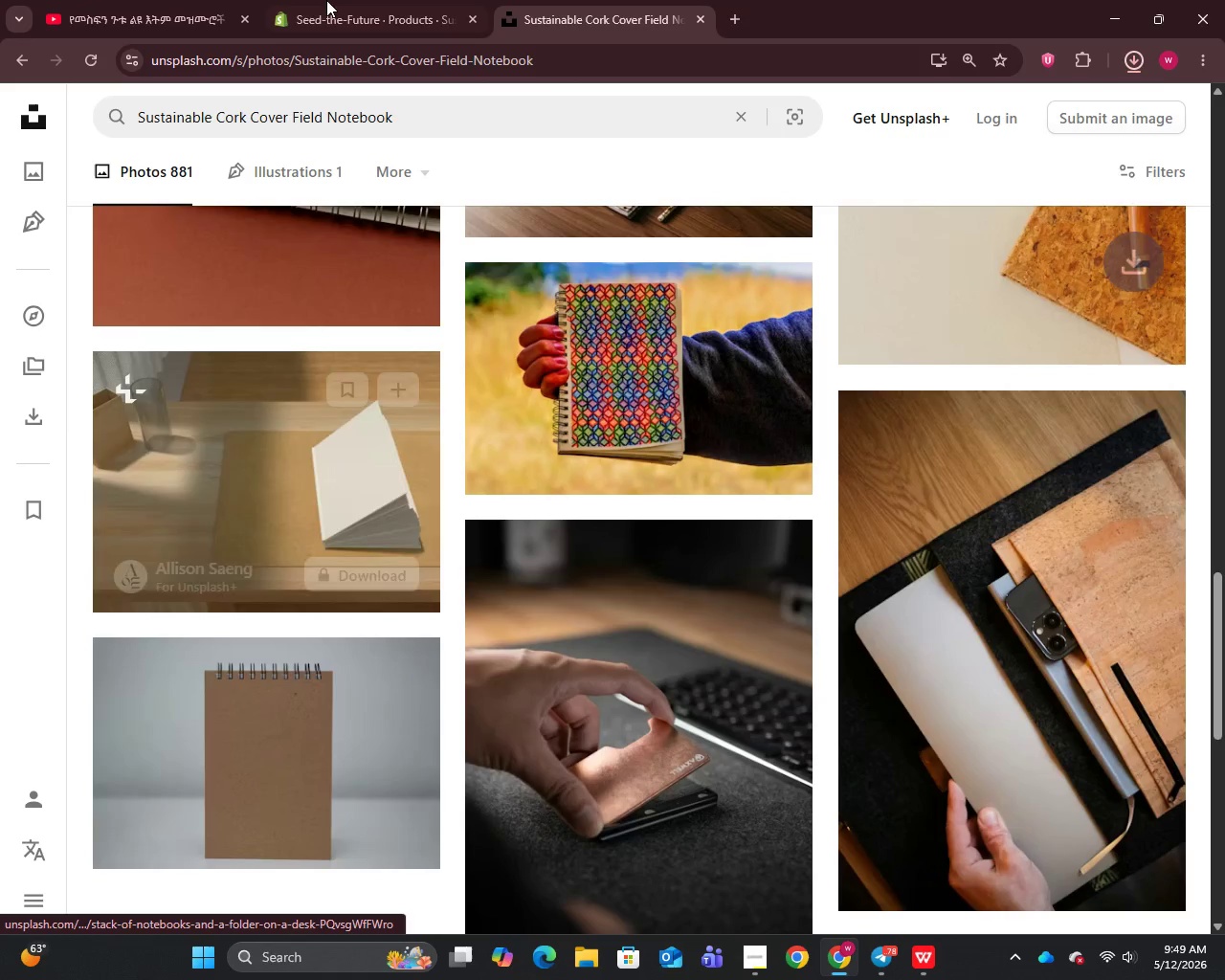 
left_click([323, 0])
 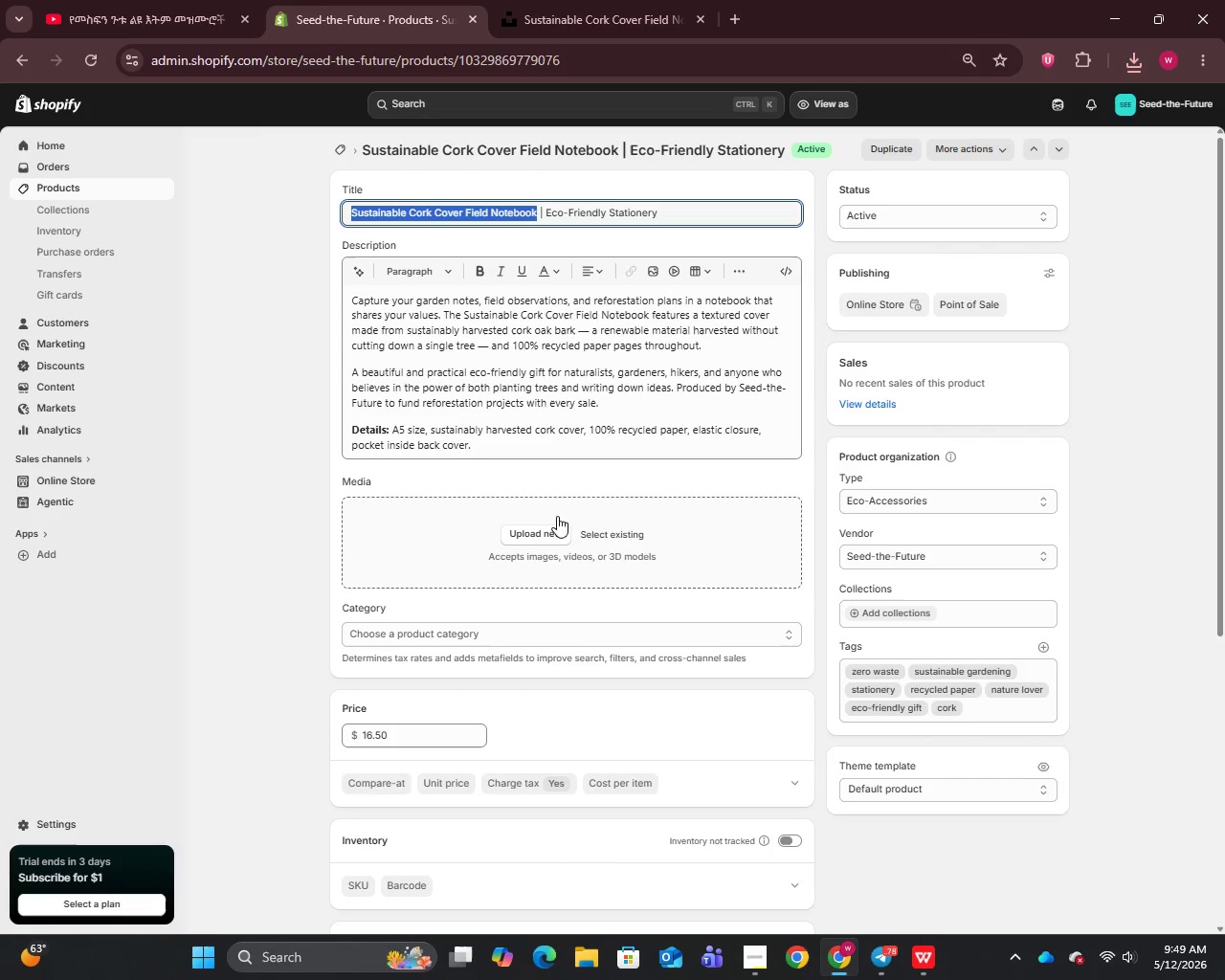 
left_click([546, 530])
 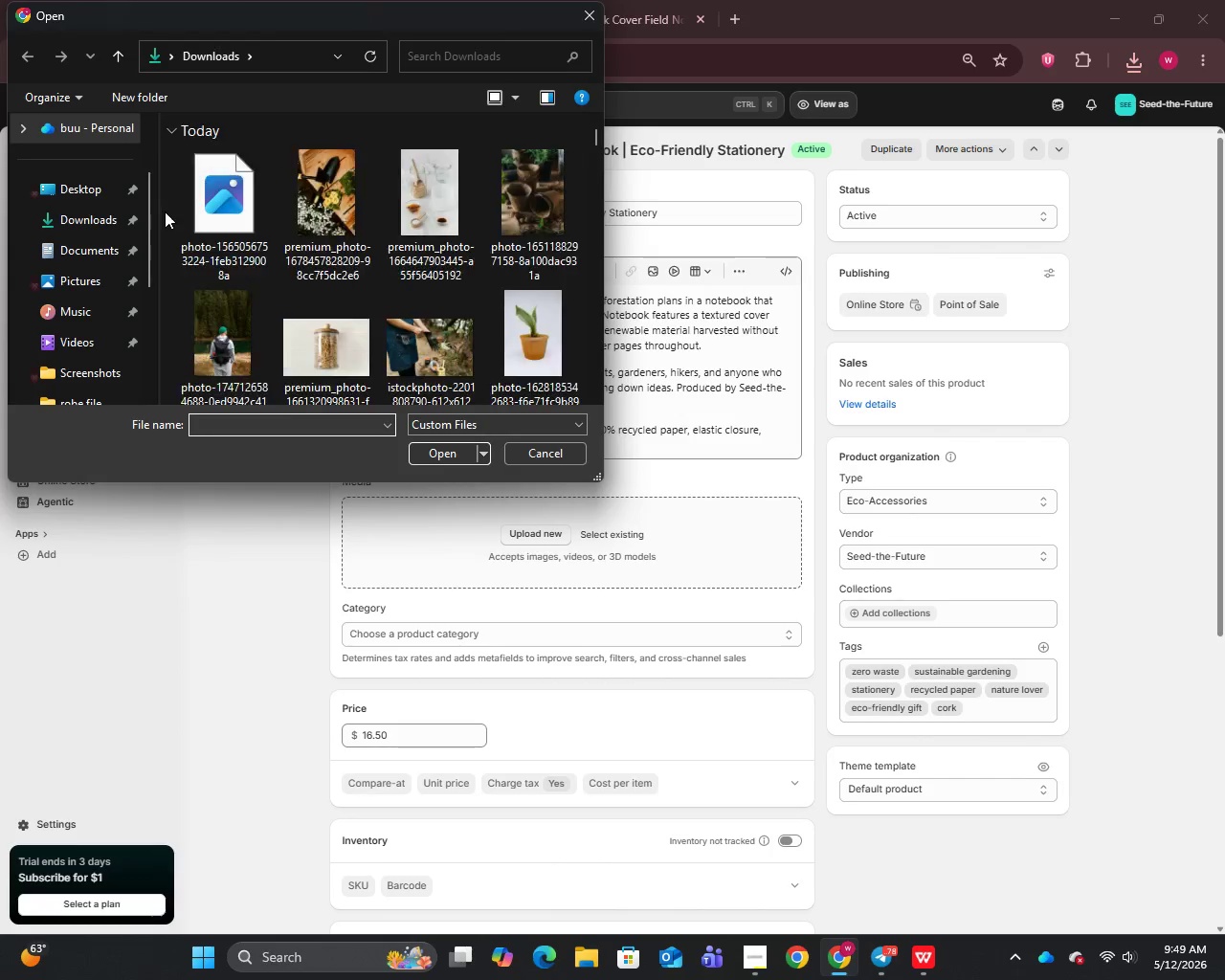 
left_click([216, 207])
 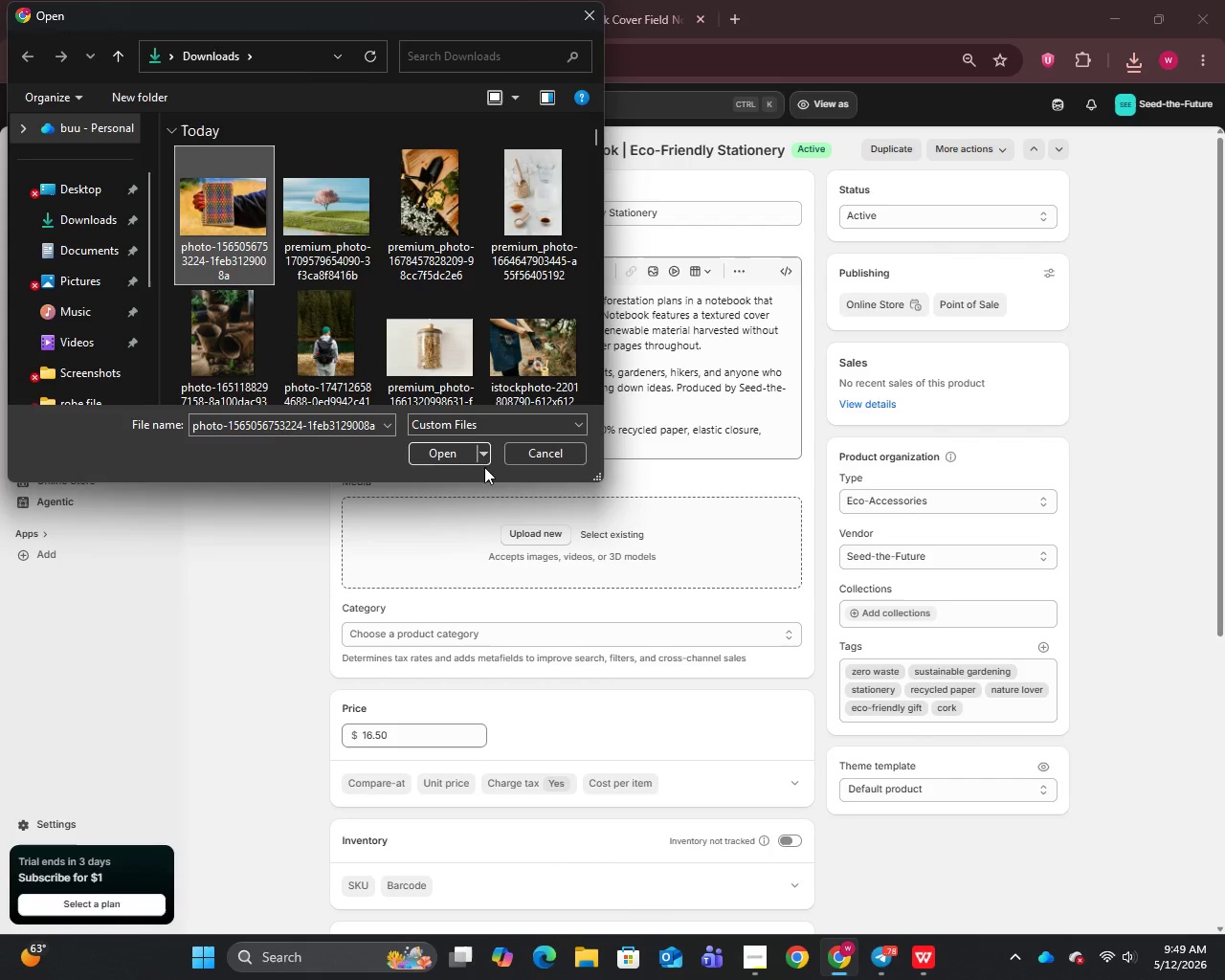 
left_click([465, 457])
 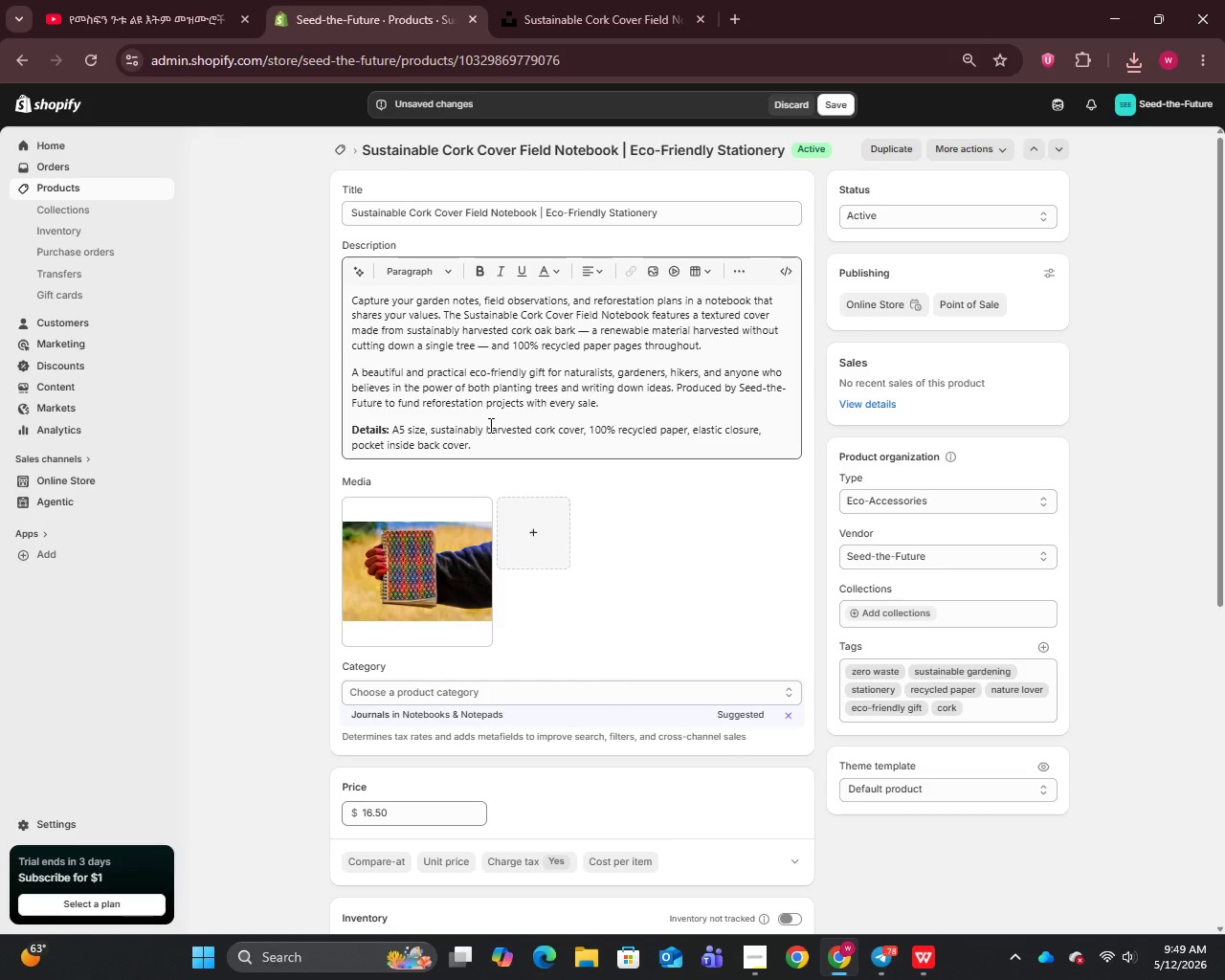 
wait(14.02)
 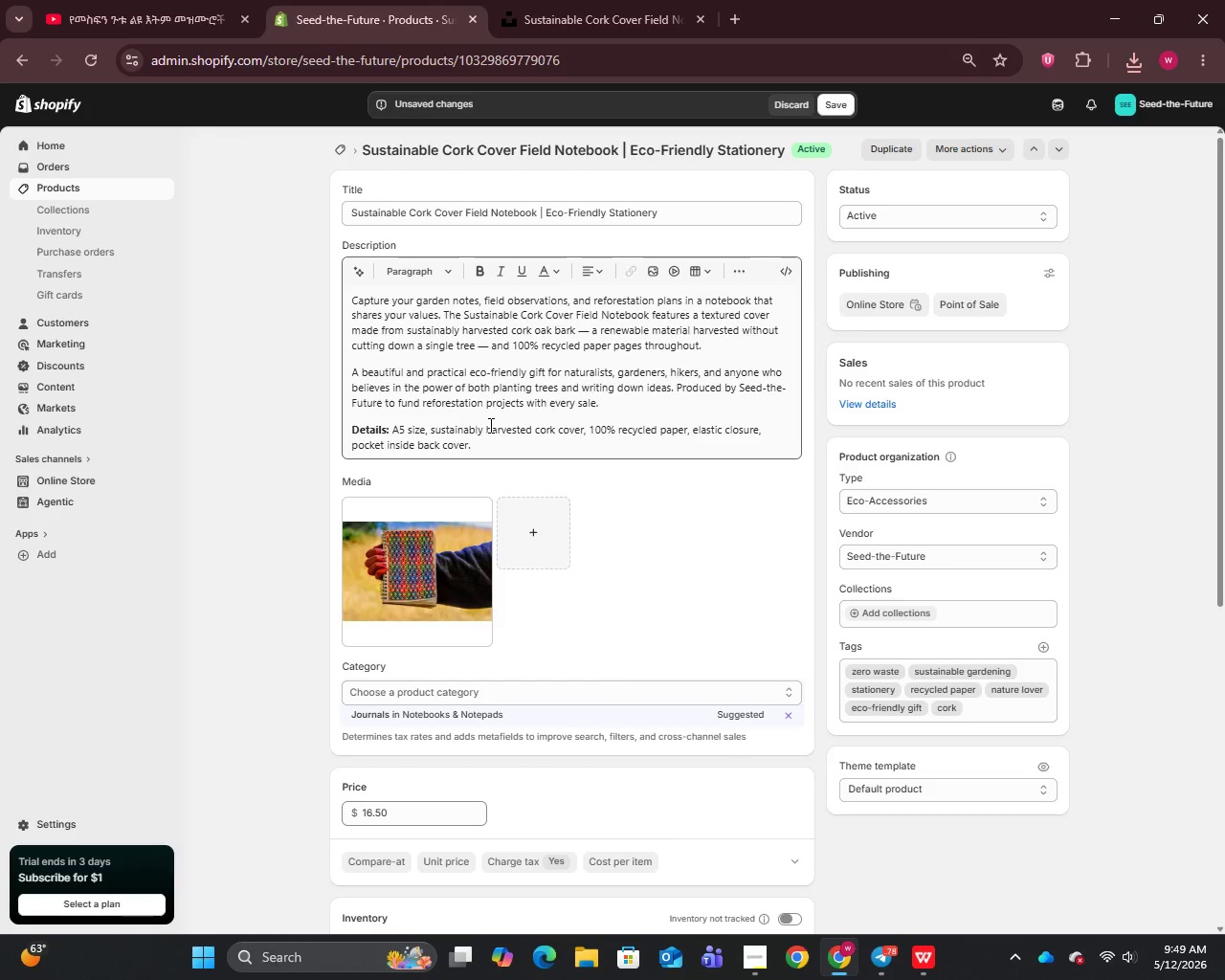 
left_click([590, 330])
 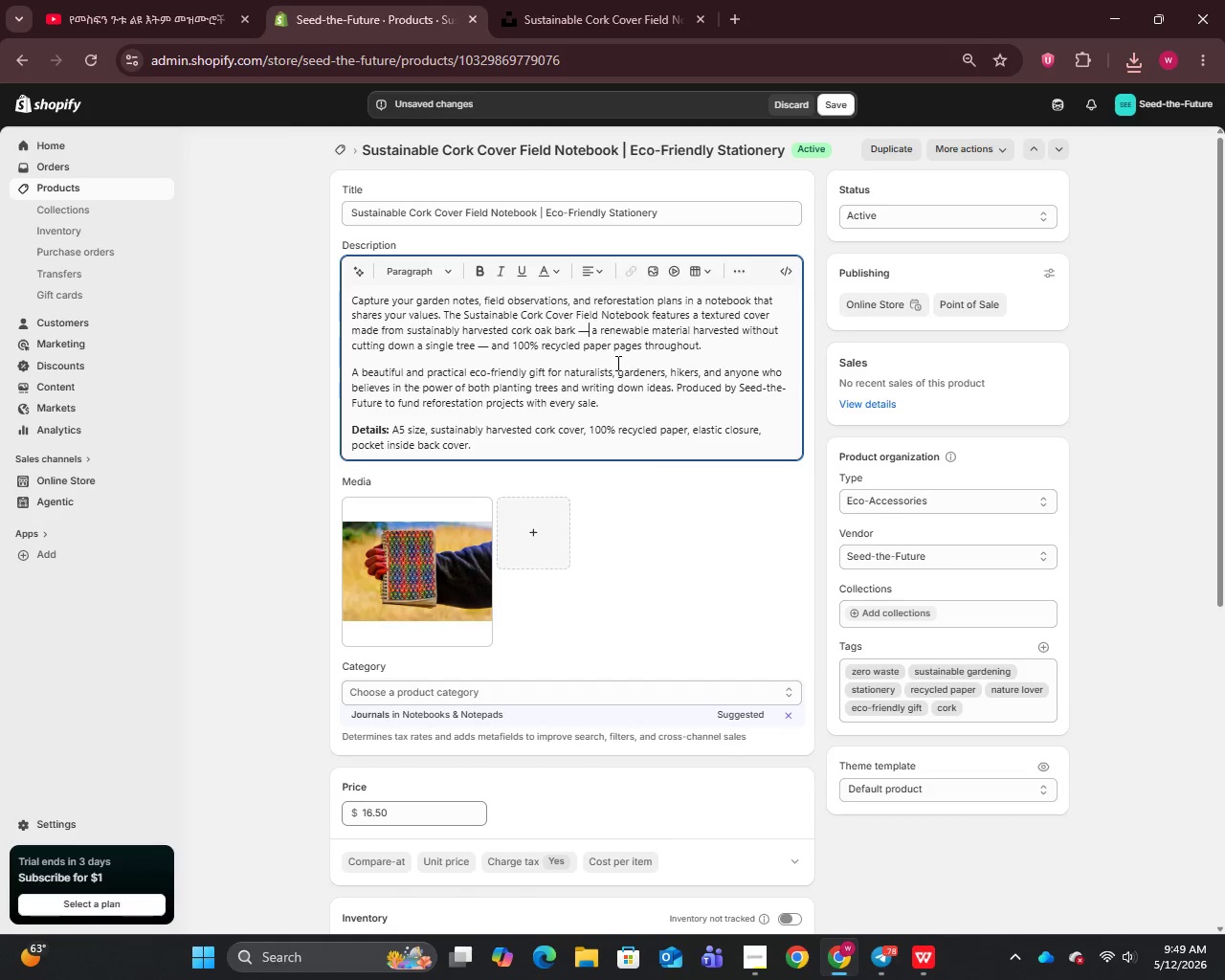 
key(Backspace)
 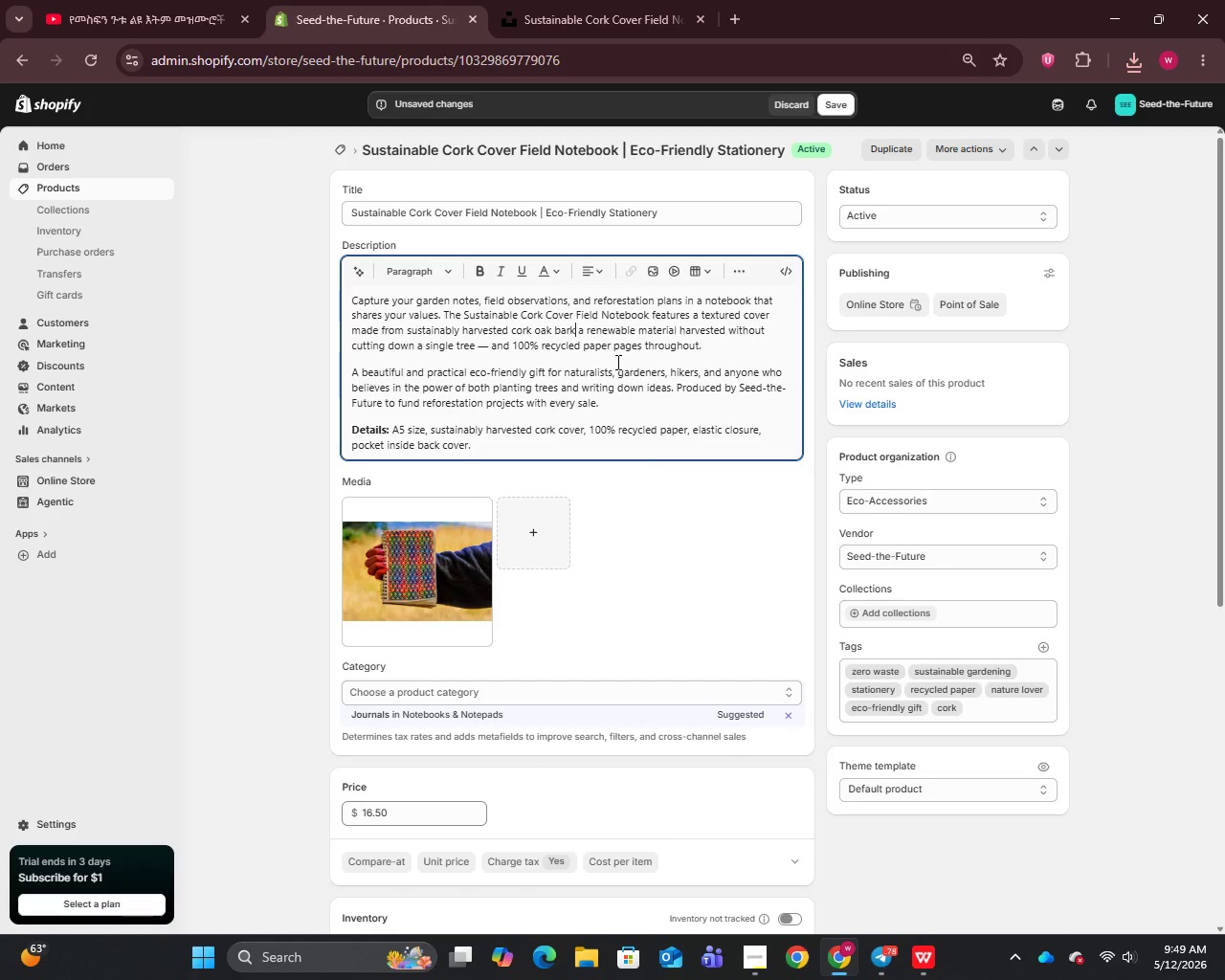 
key(Backspace)
 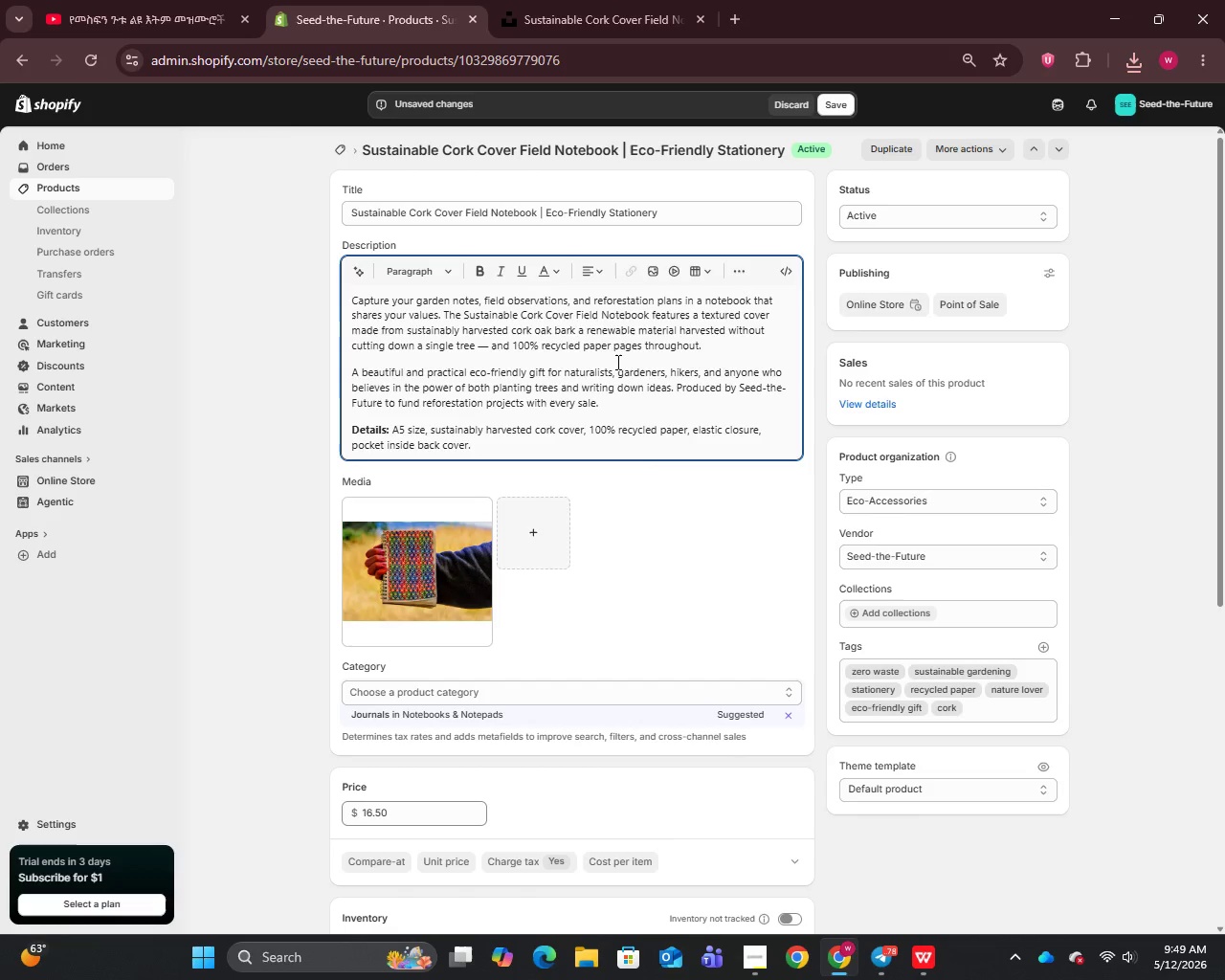 
key(Comma)
 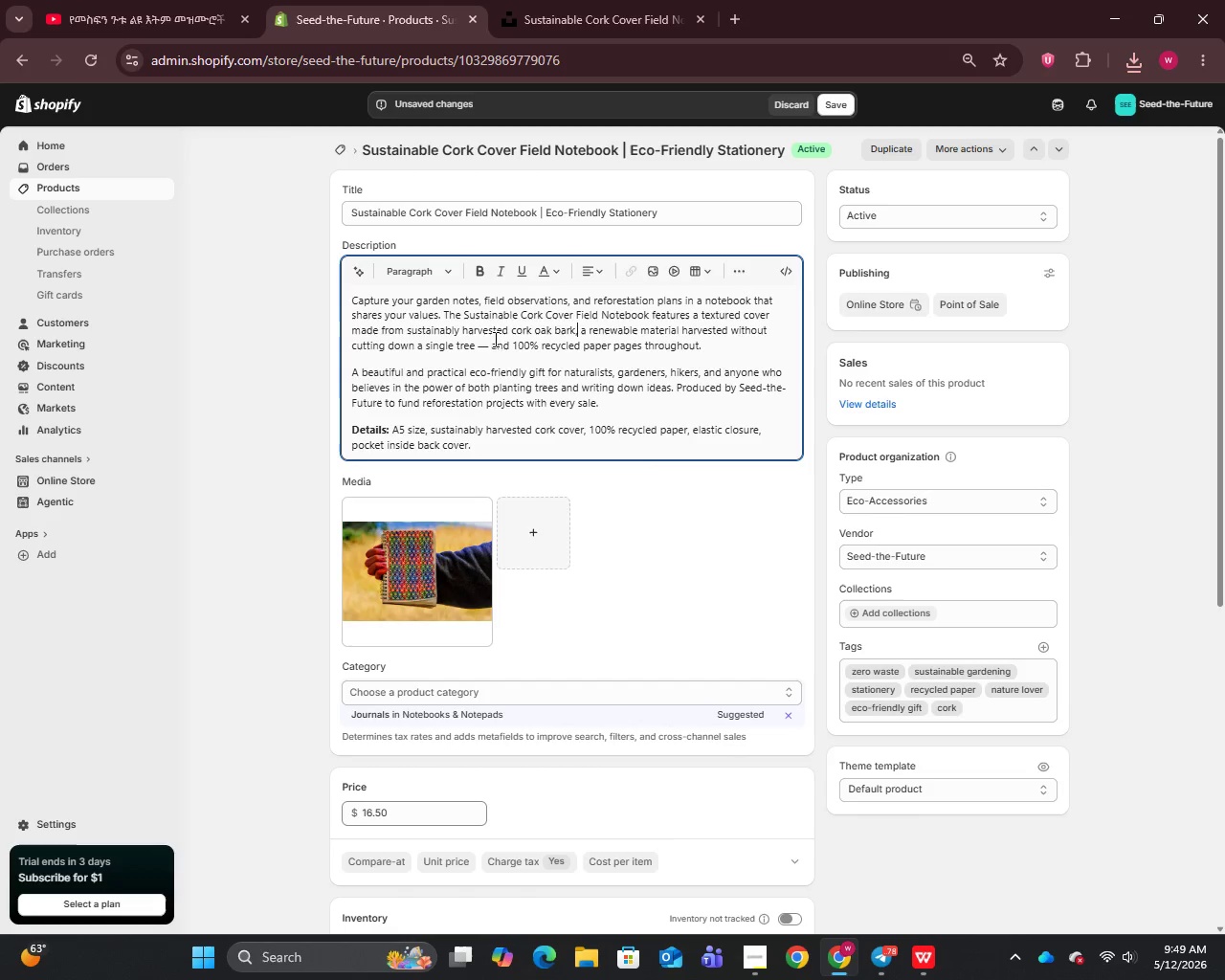 
left_click([486, 346])
 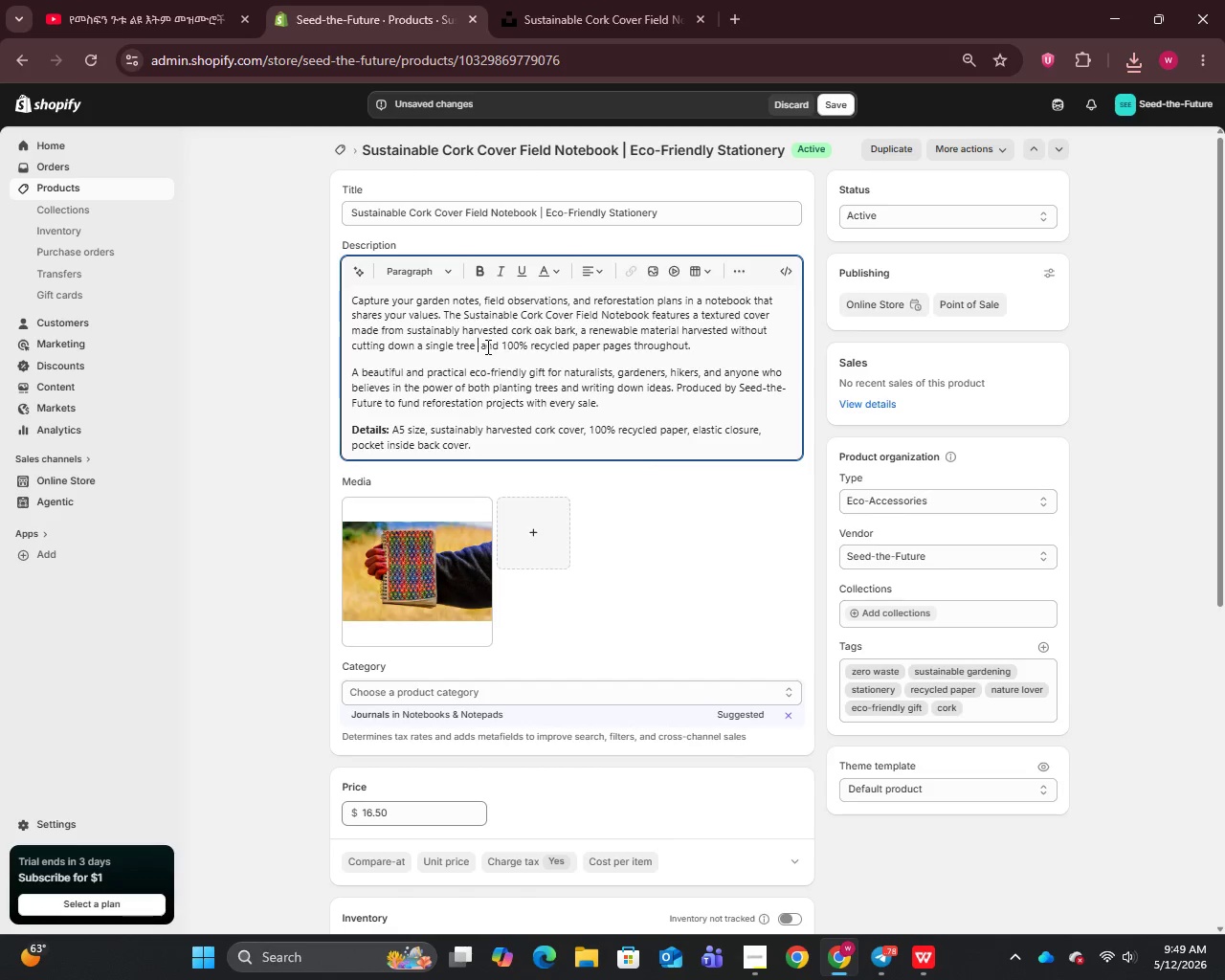 
key(Backspace)
 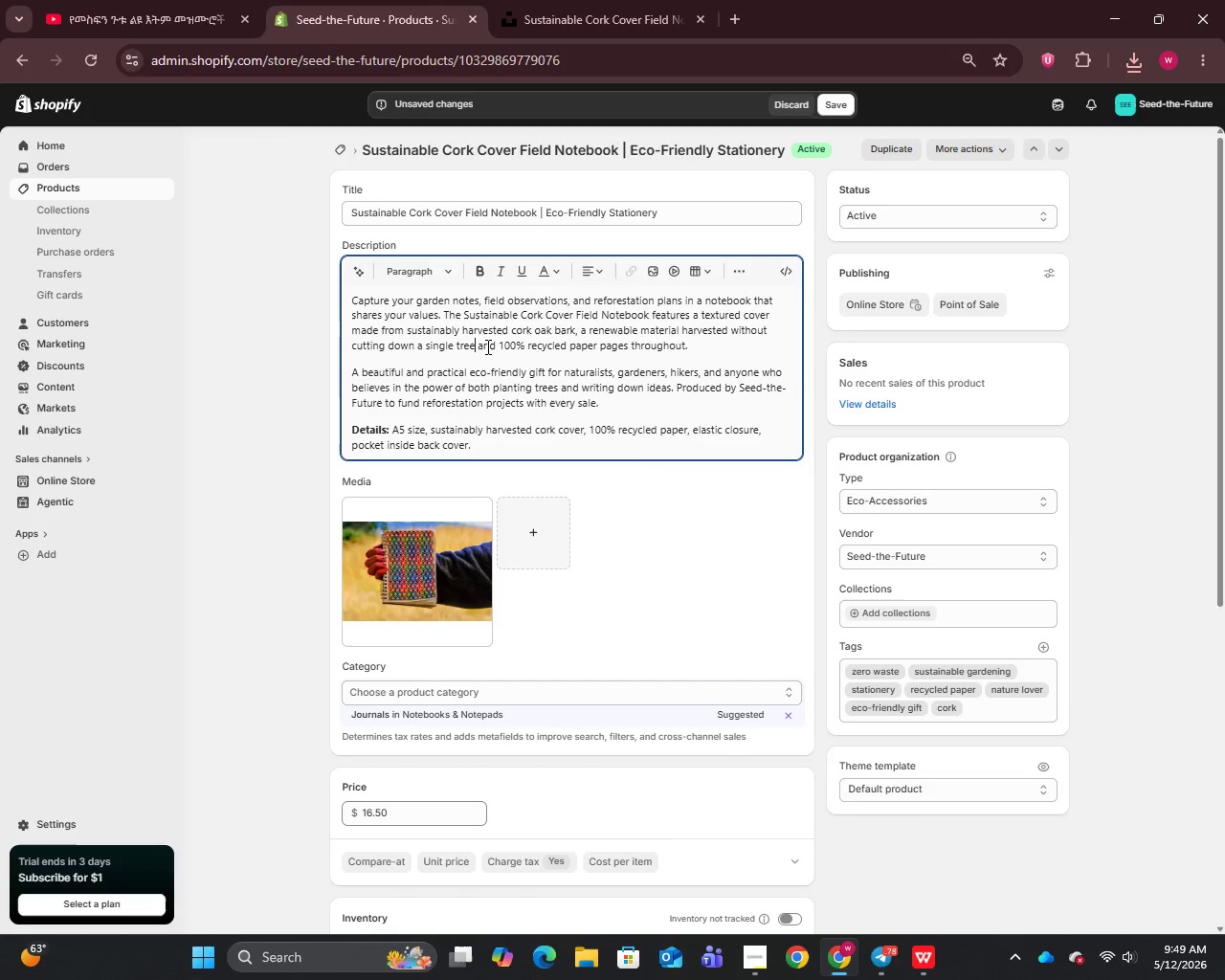 
key(Backspace)
 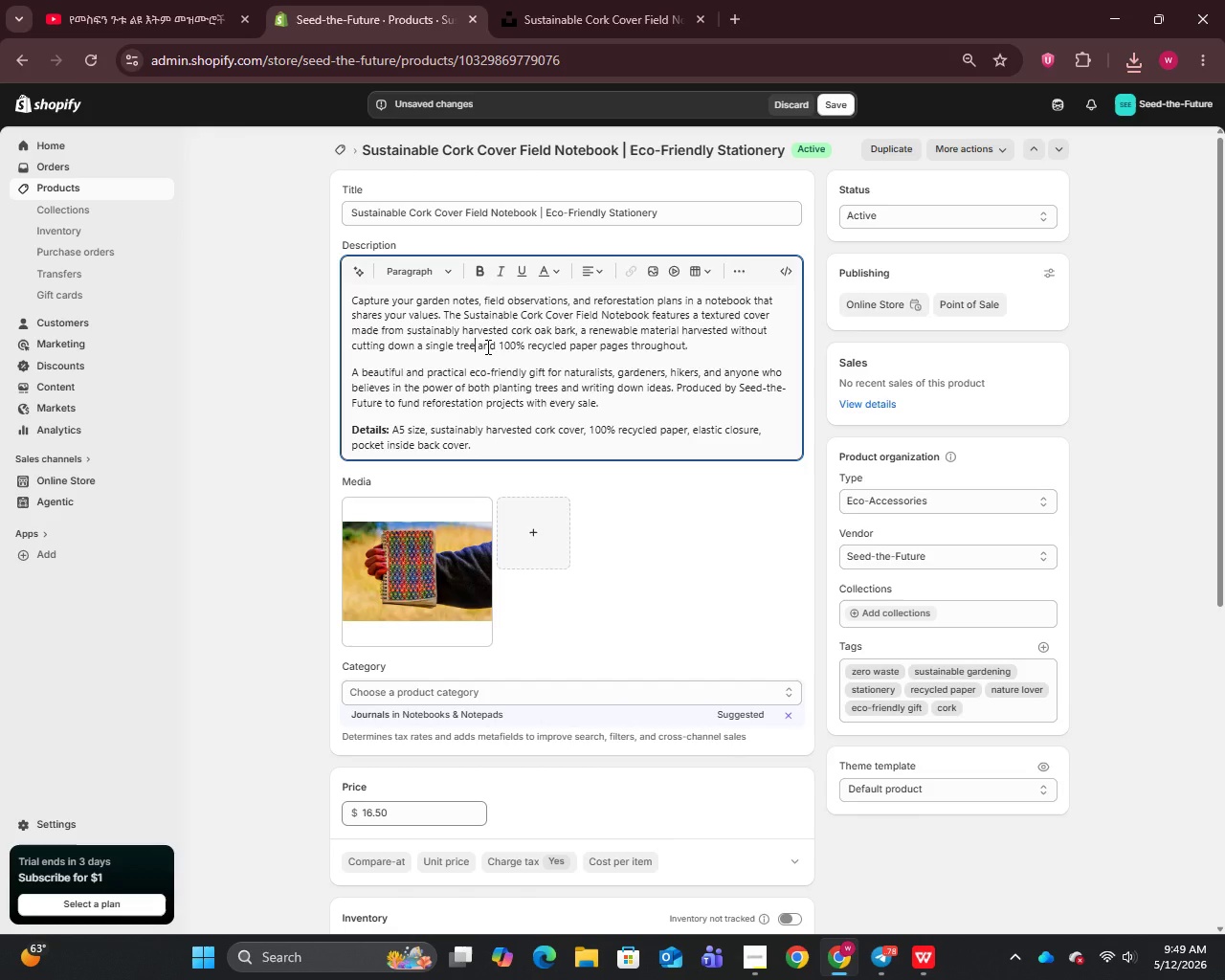 
key(Comma)
 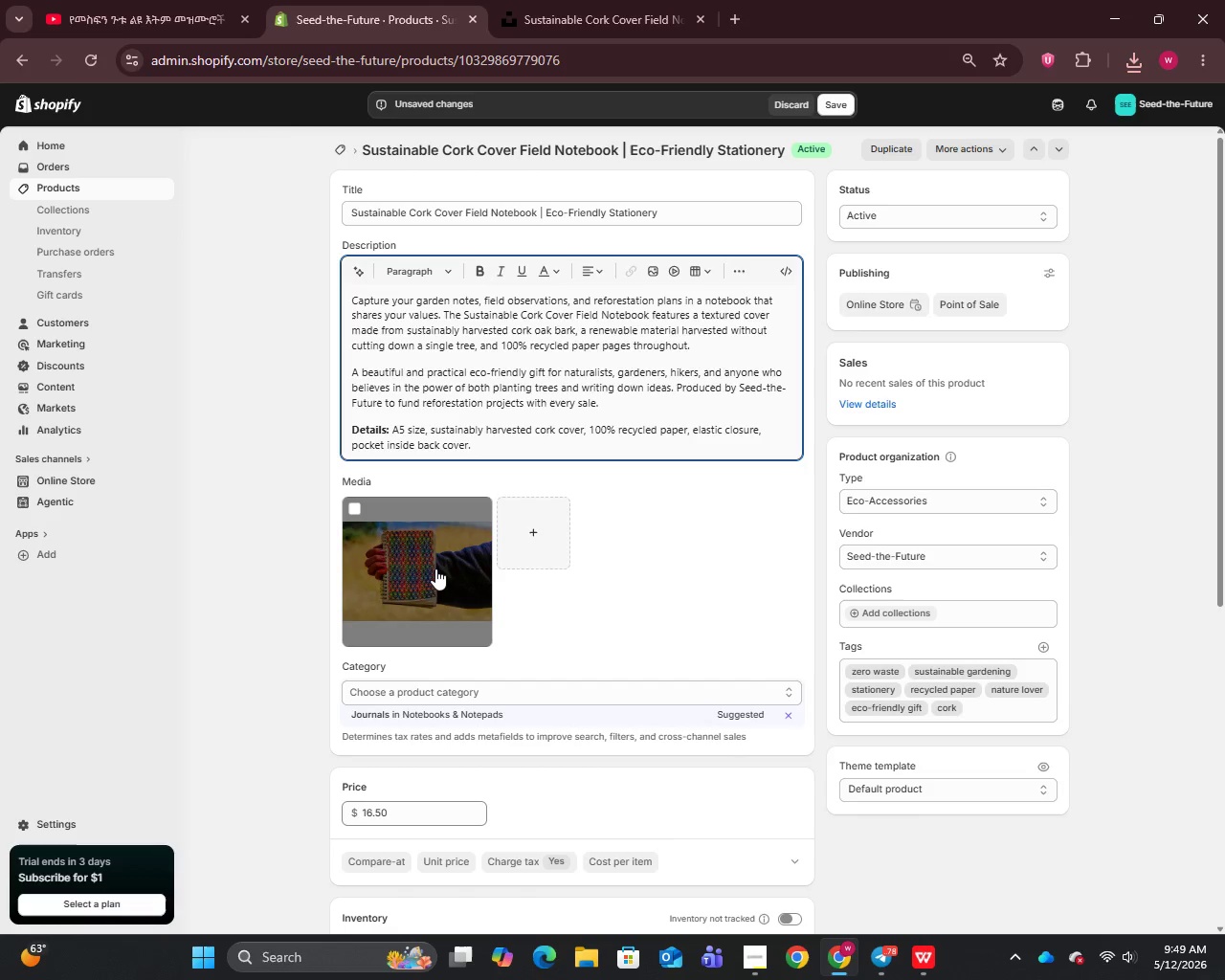 
left_click([434, 560])
 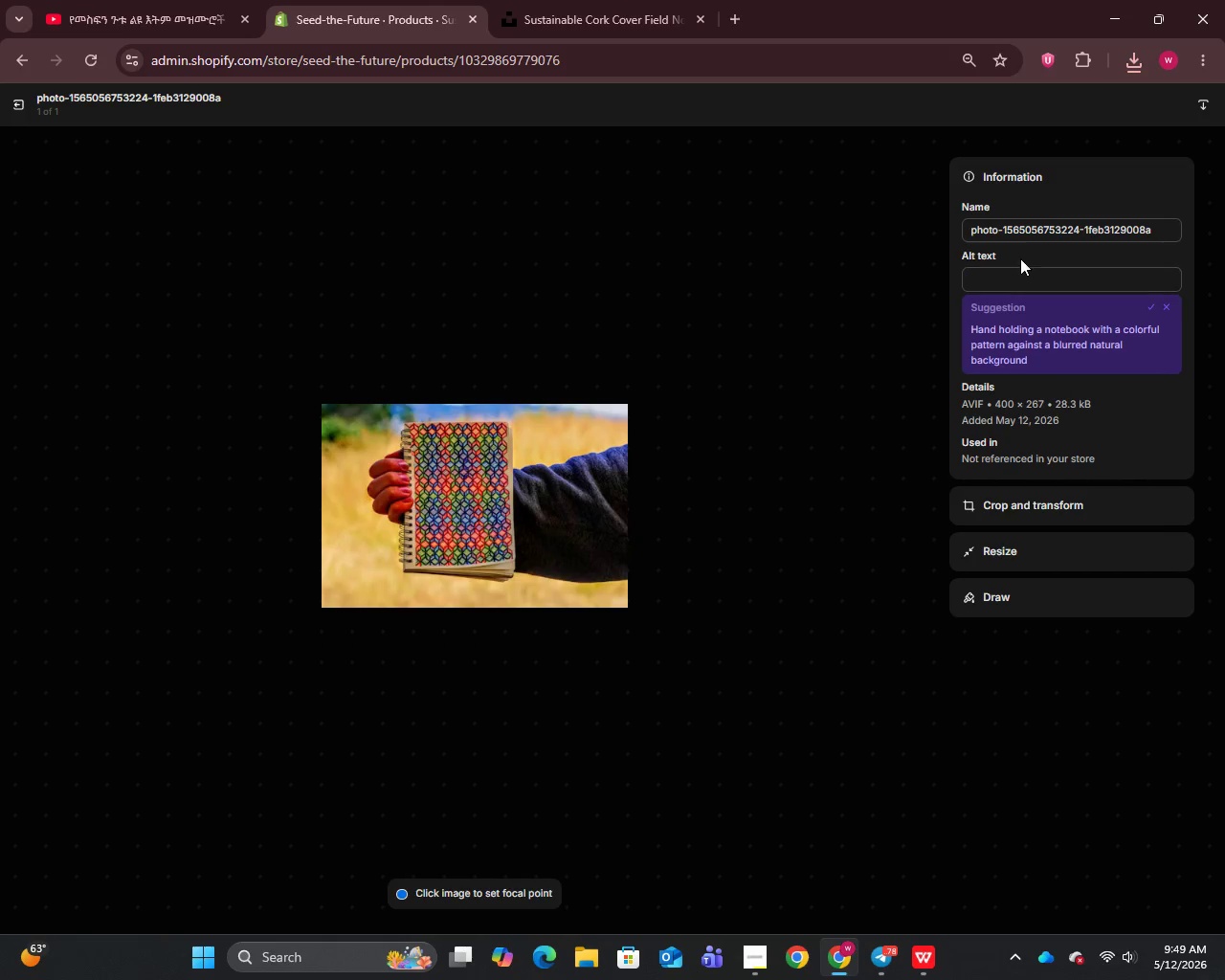 
left_click([1019, 238])
 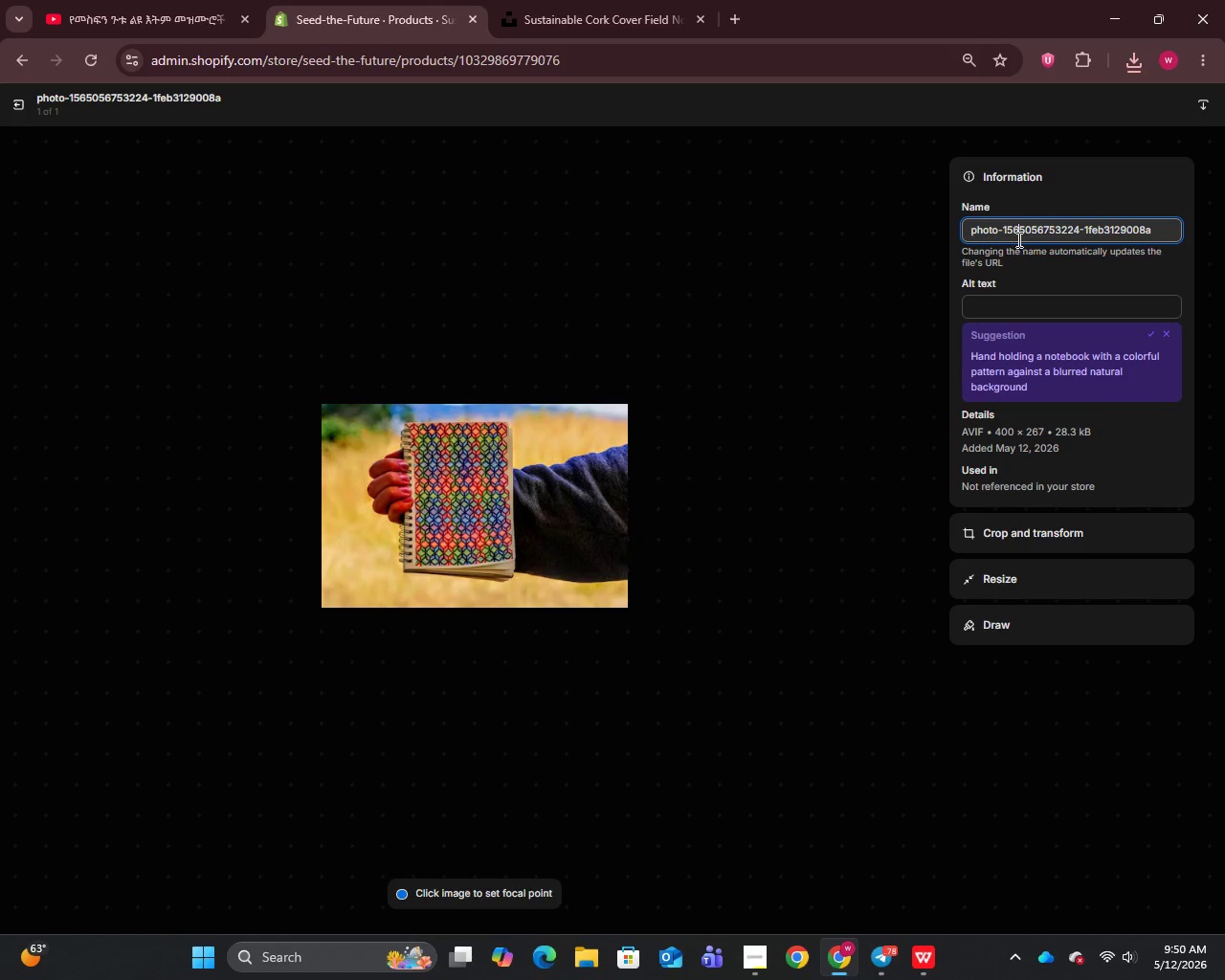 
key(Control+A)
 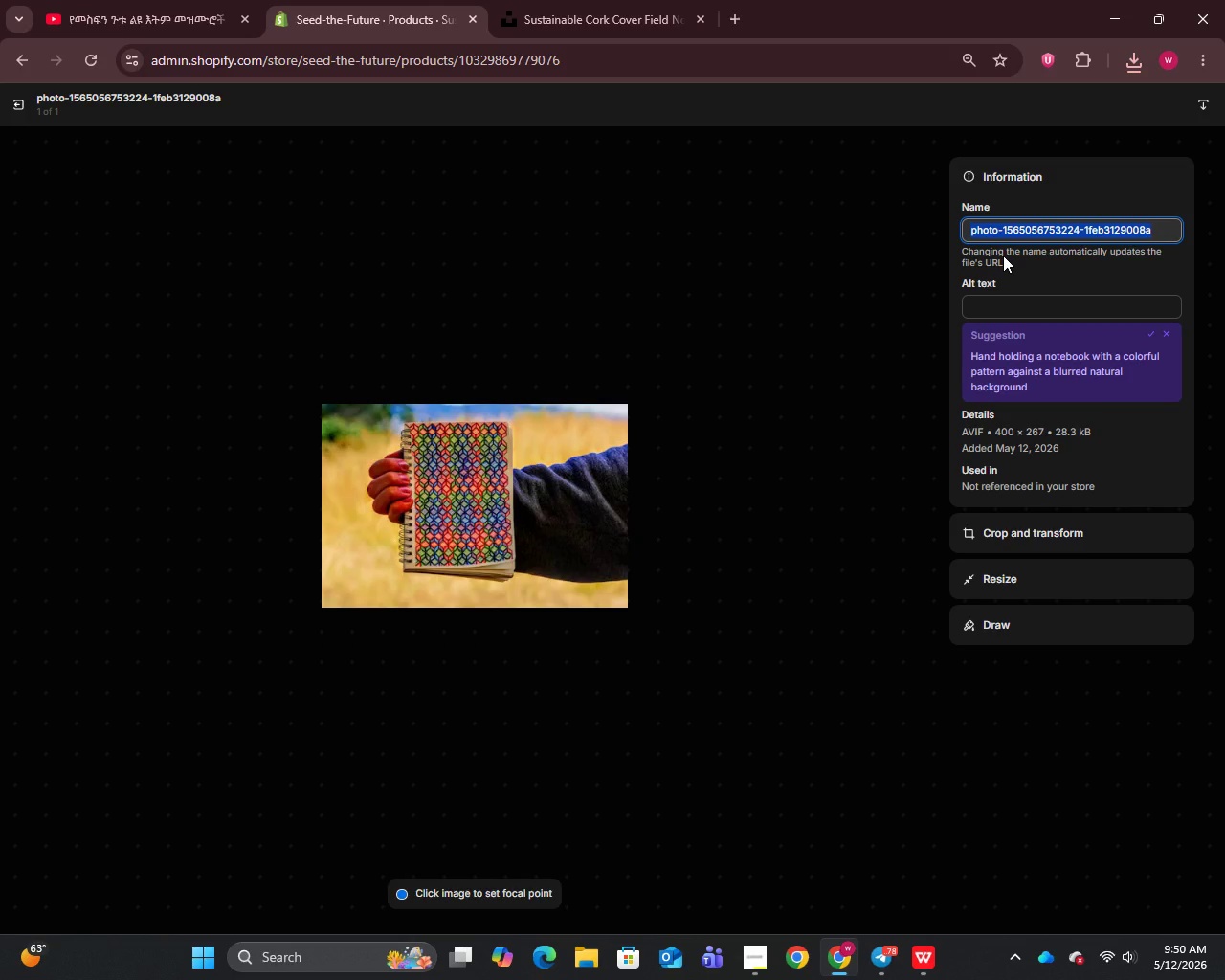 
key(Control+V)
 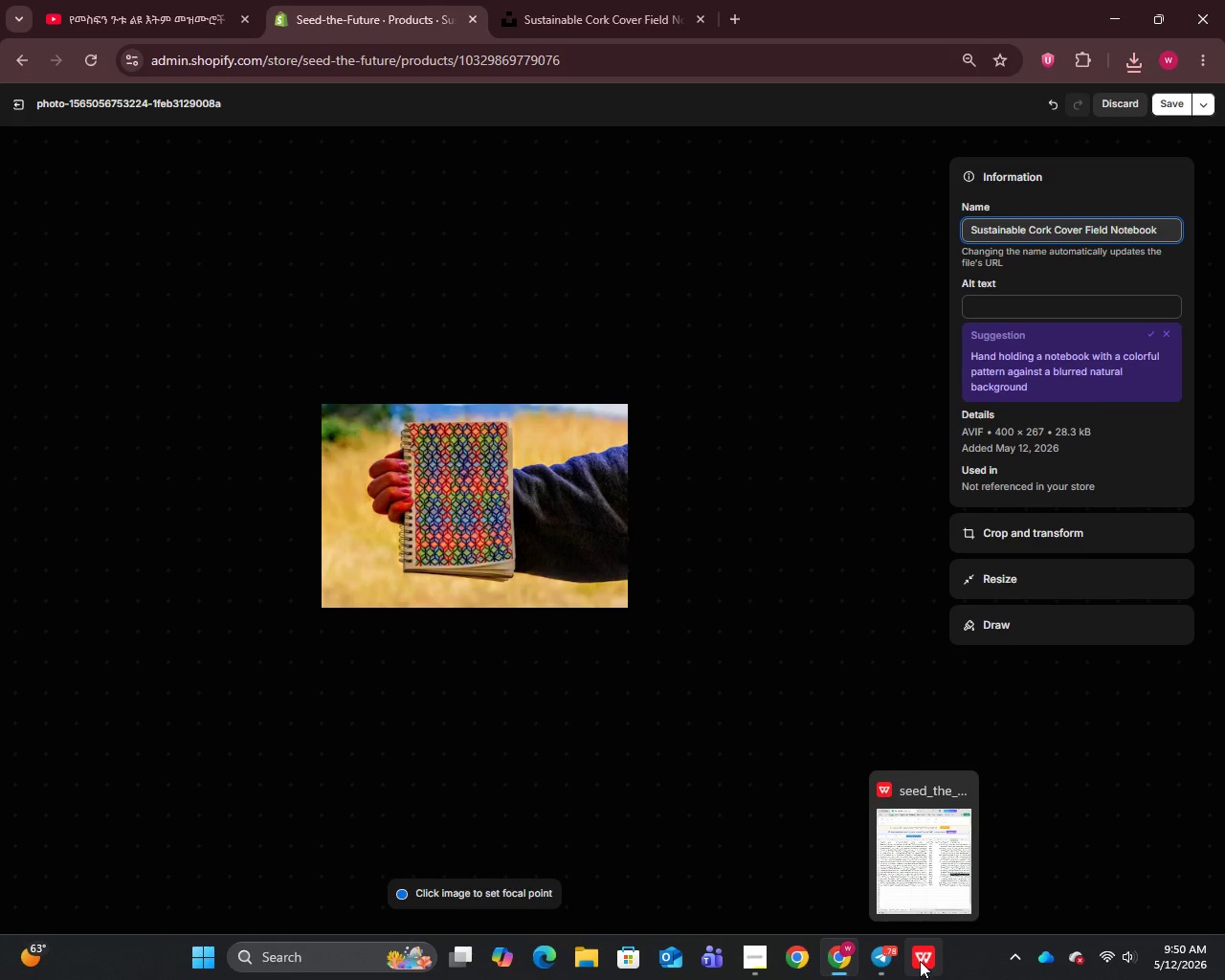 
left_click([920, 961])
 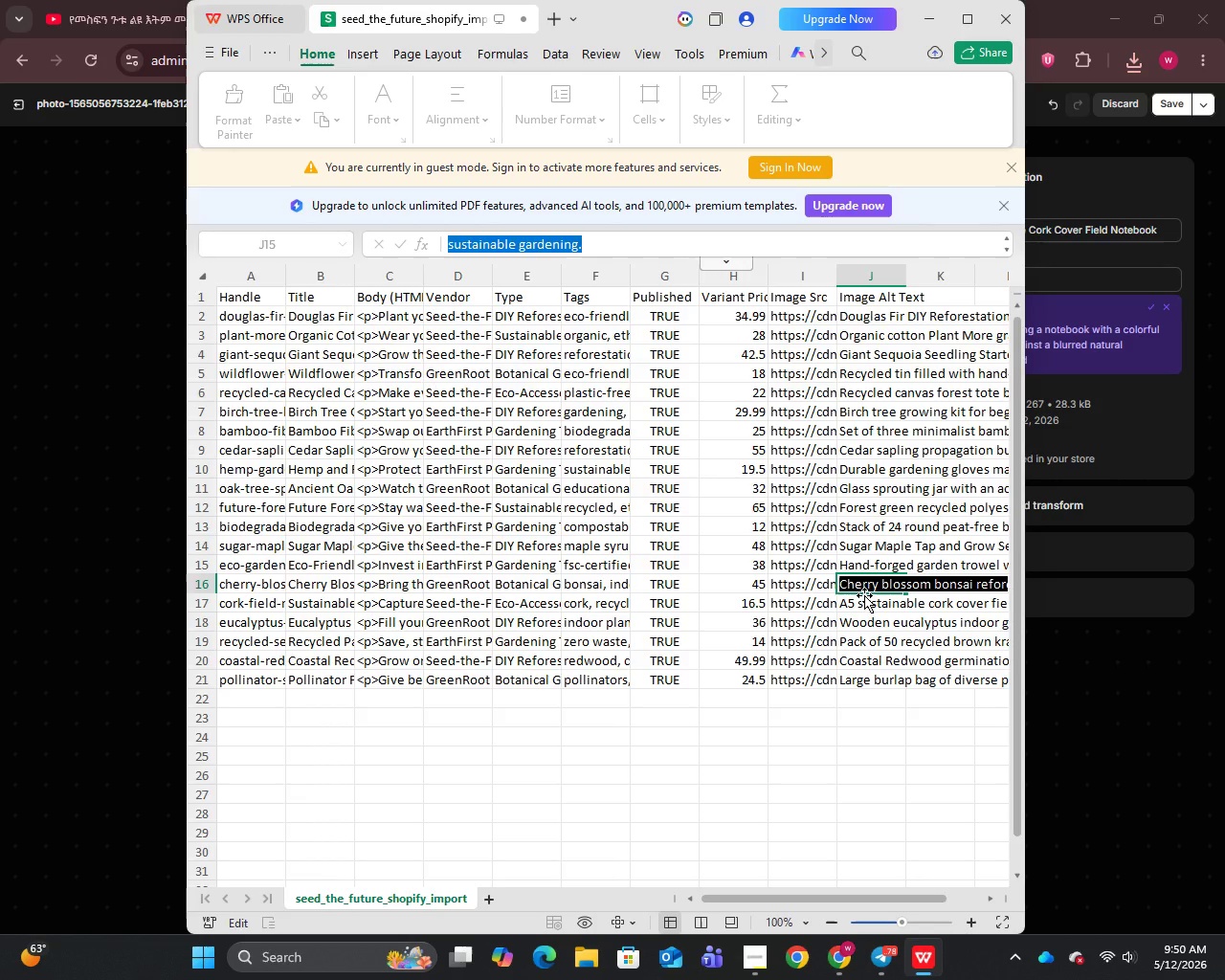 
left_click([864, 599])
 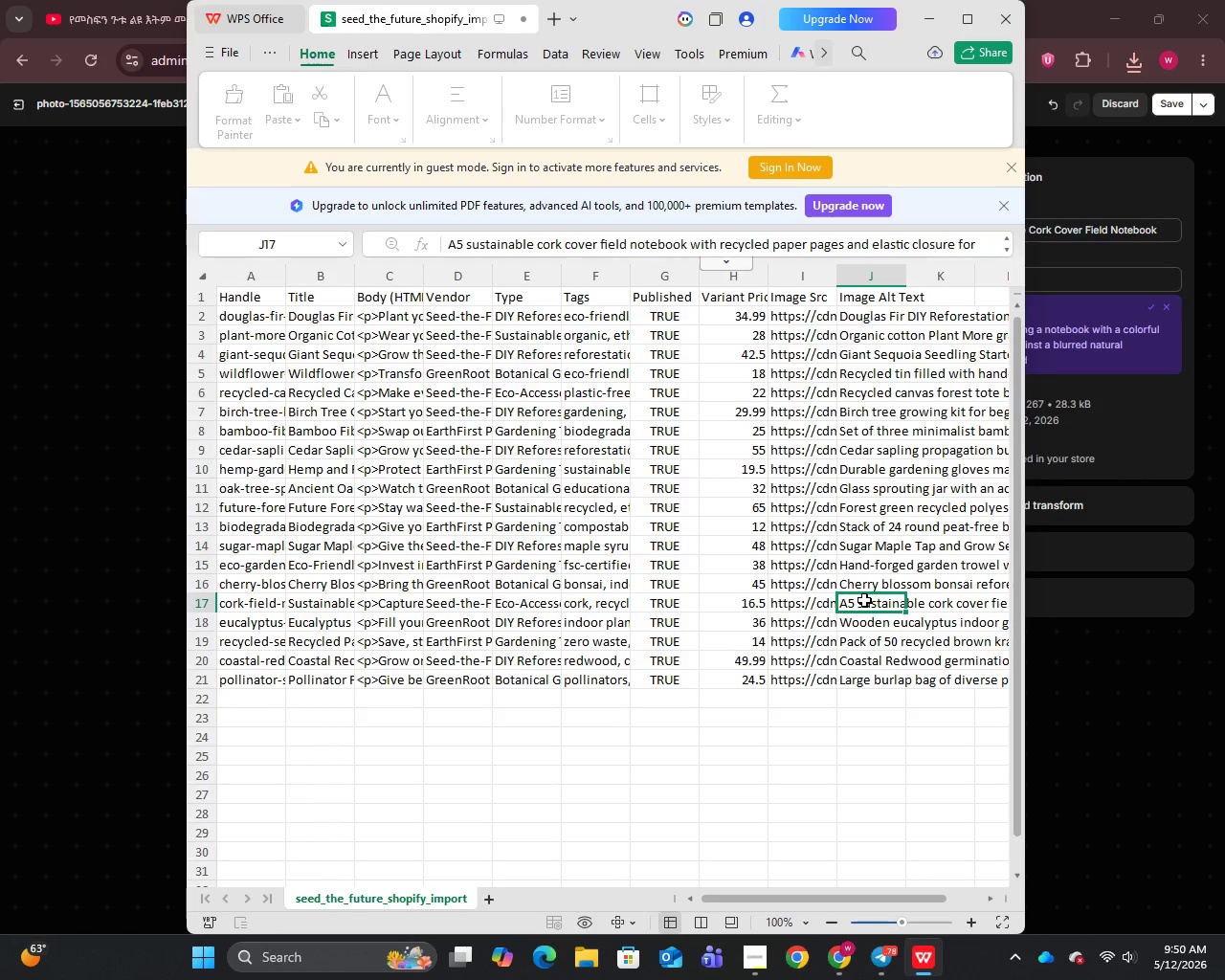 
double_click([864, 599])
 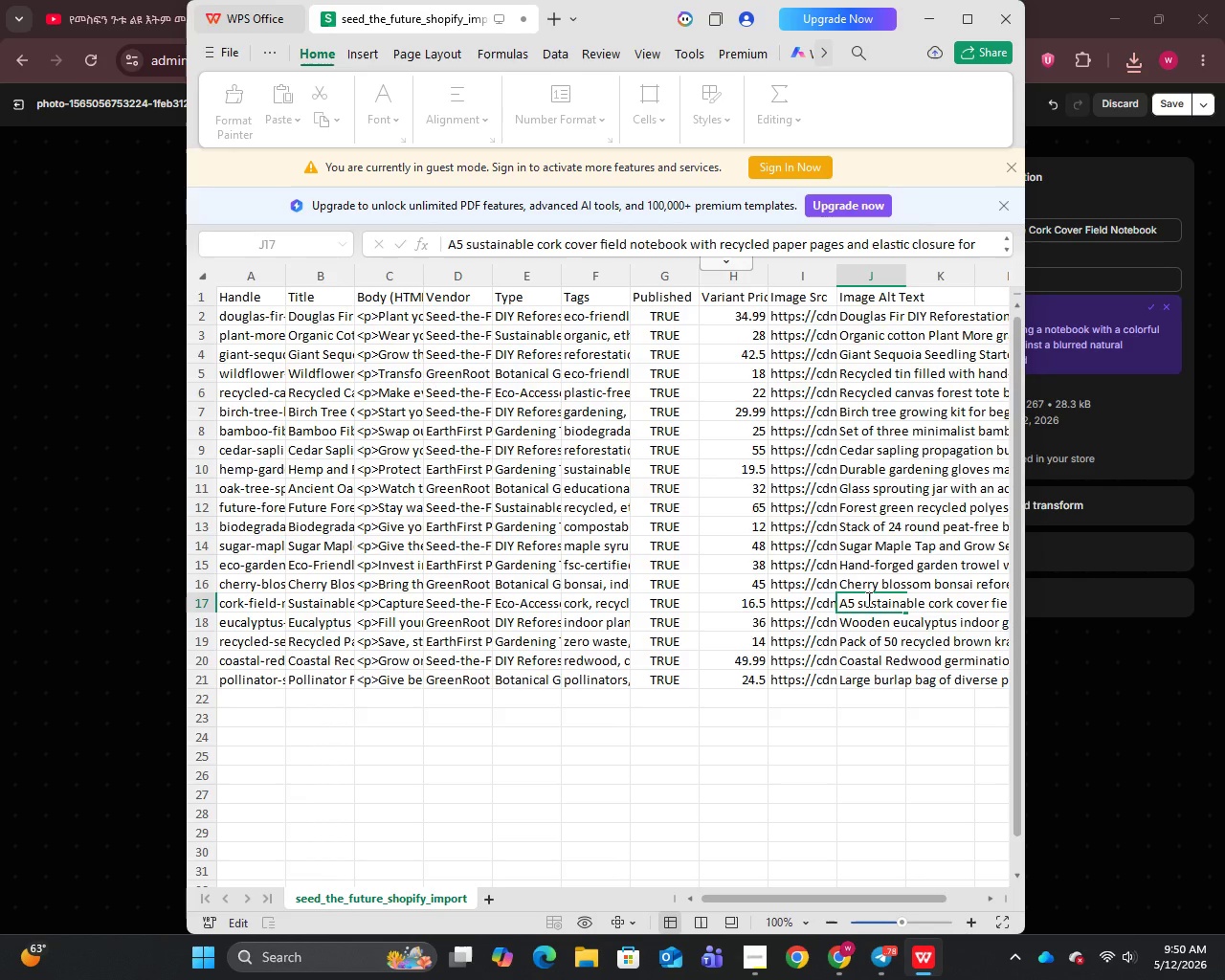 
key(Control+A)
 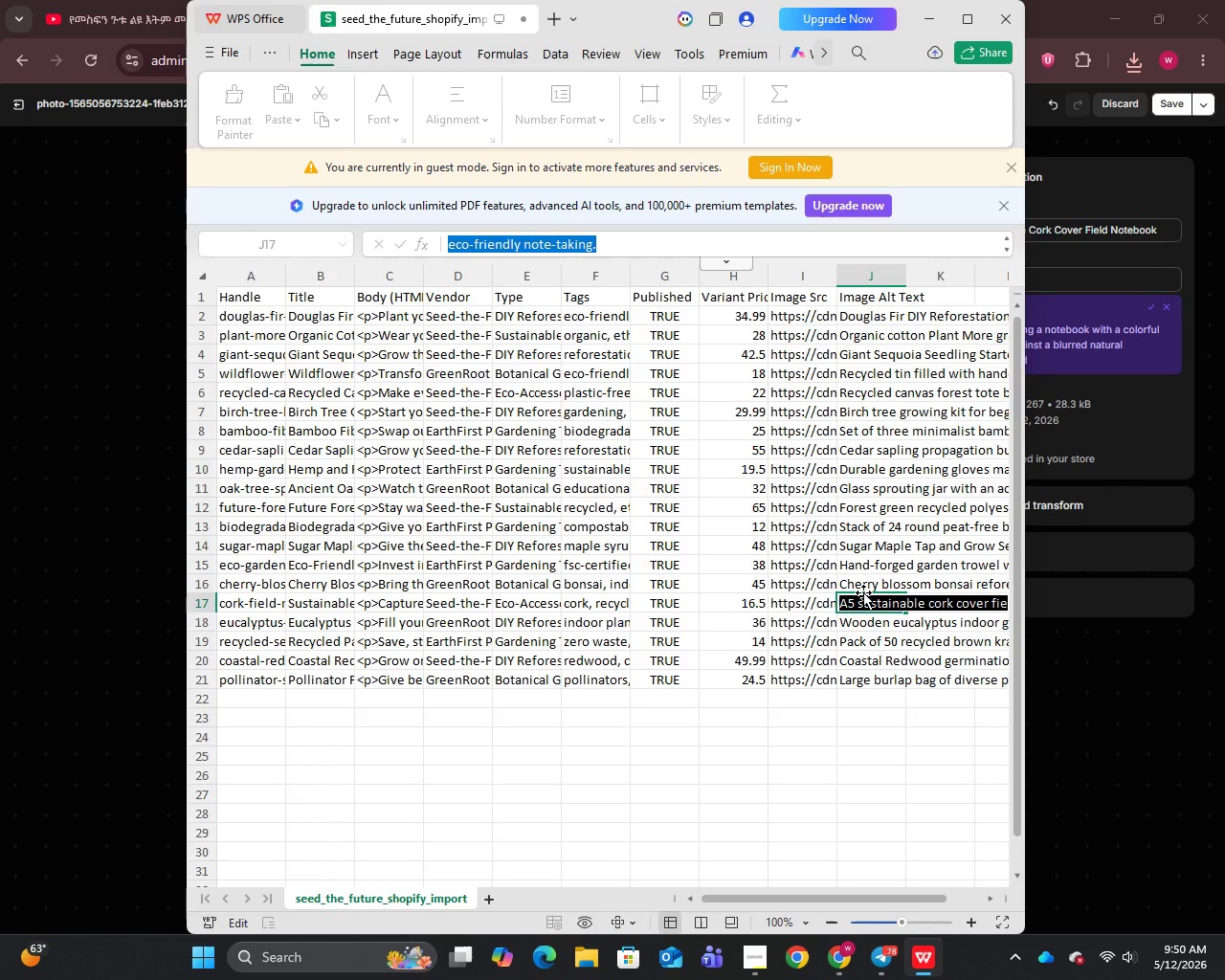 
key(Control+C)
 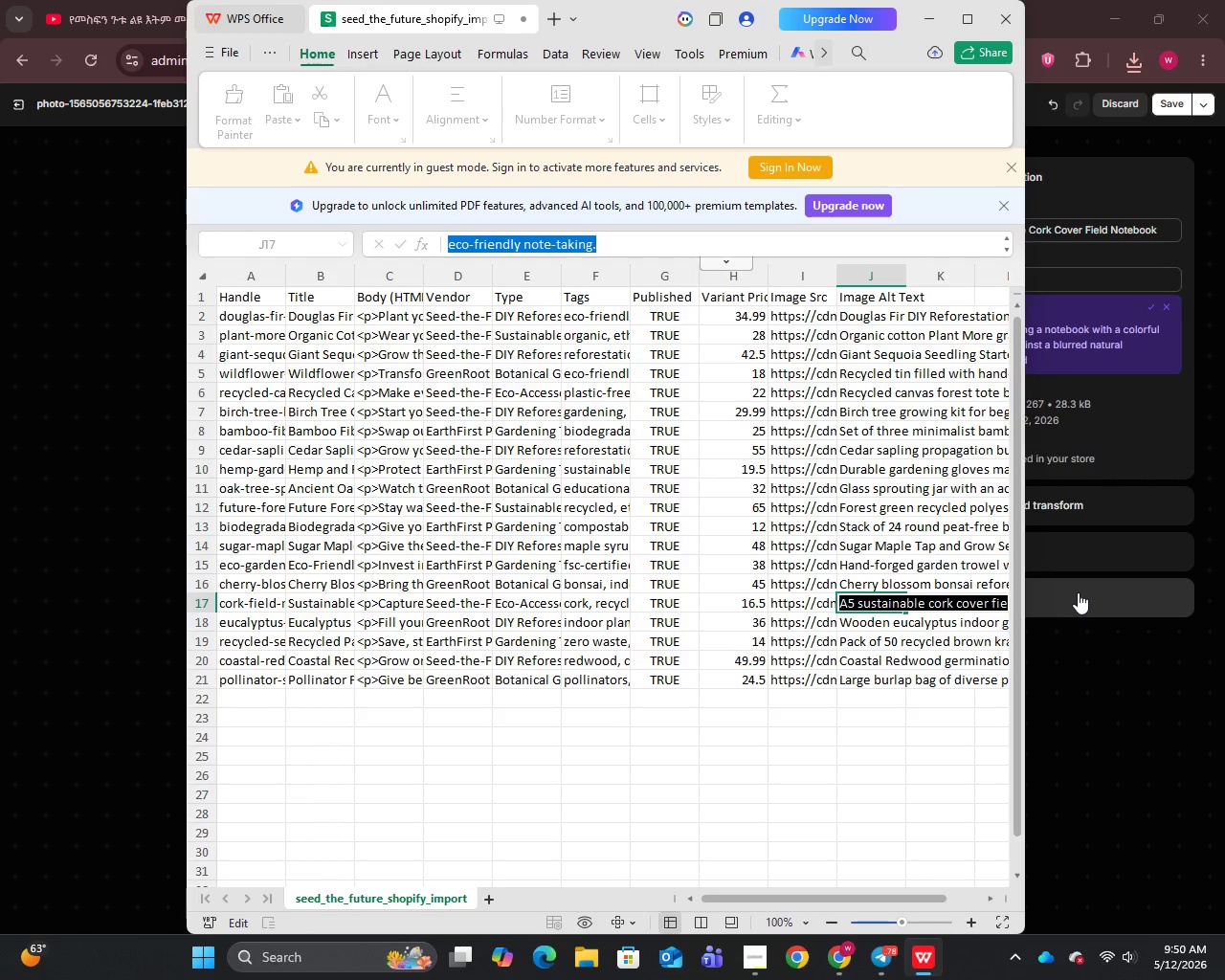 
left_click([1078, 591])
 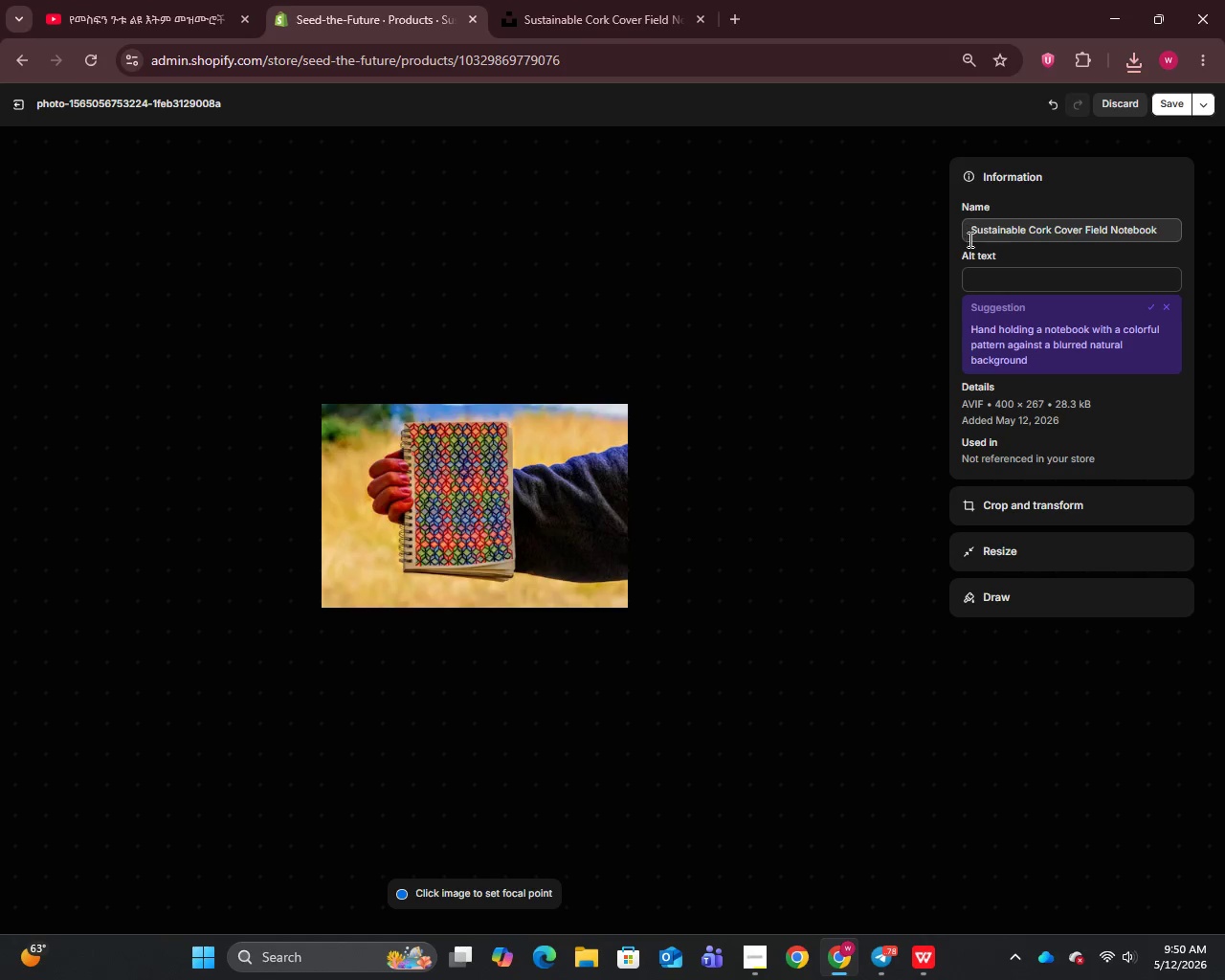 
left_click([983, 277])
 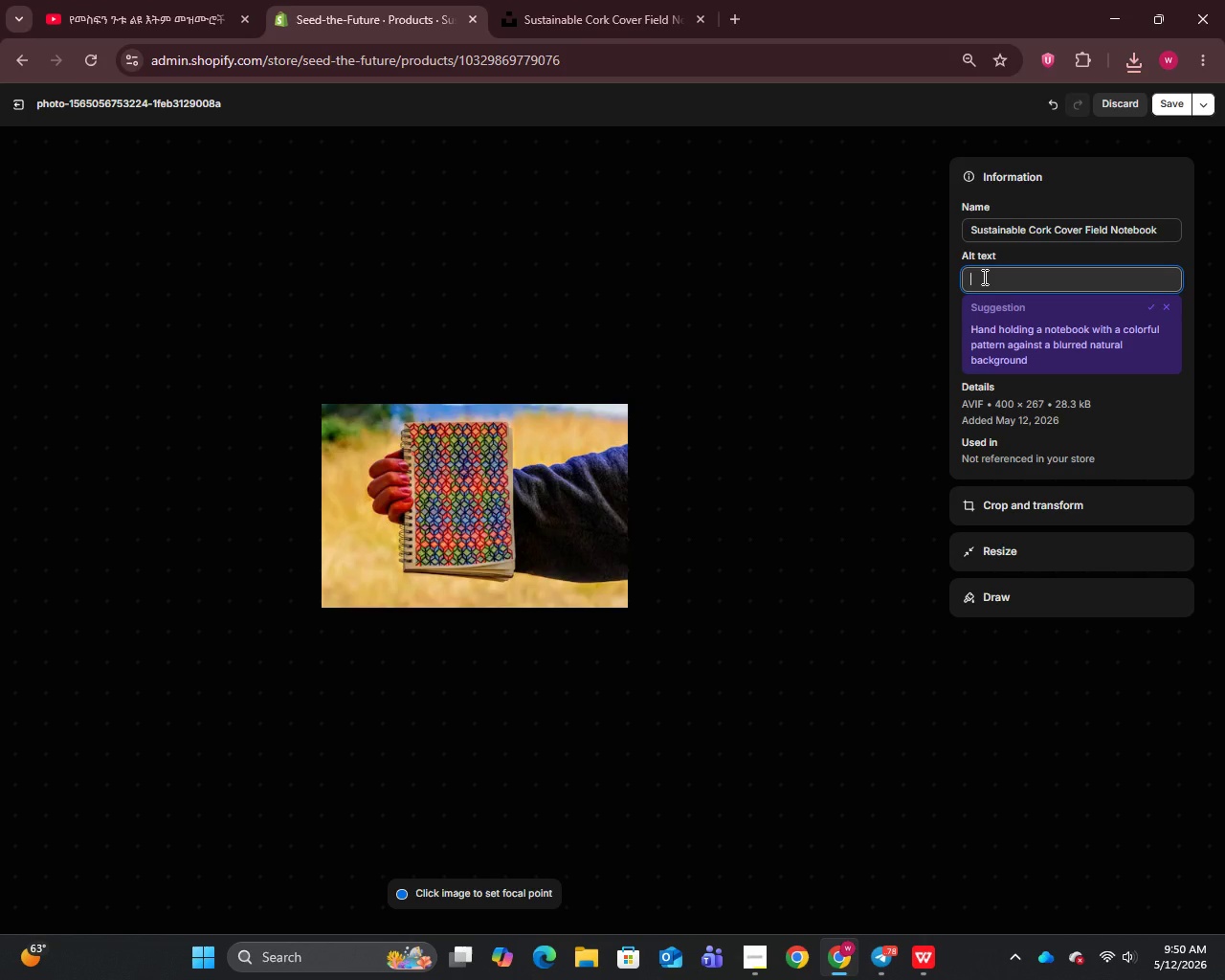 
key(Control+A)
 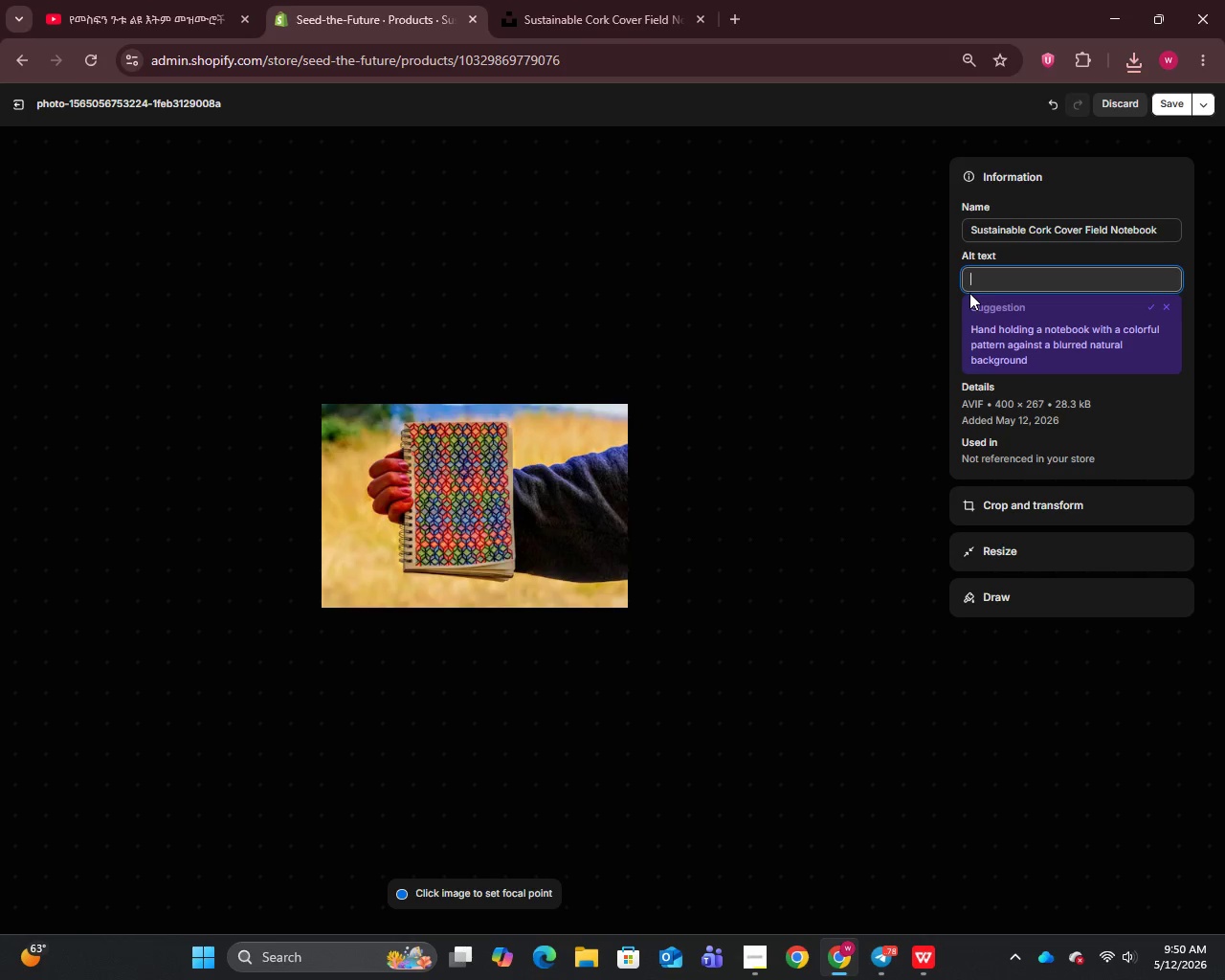 
key(Control+V)
 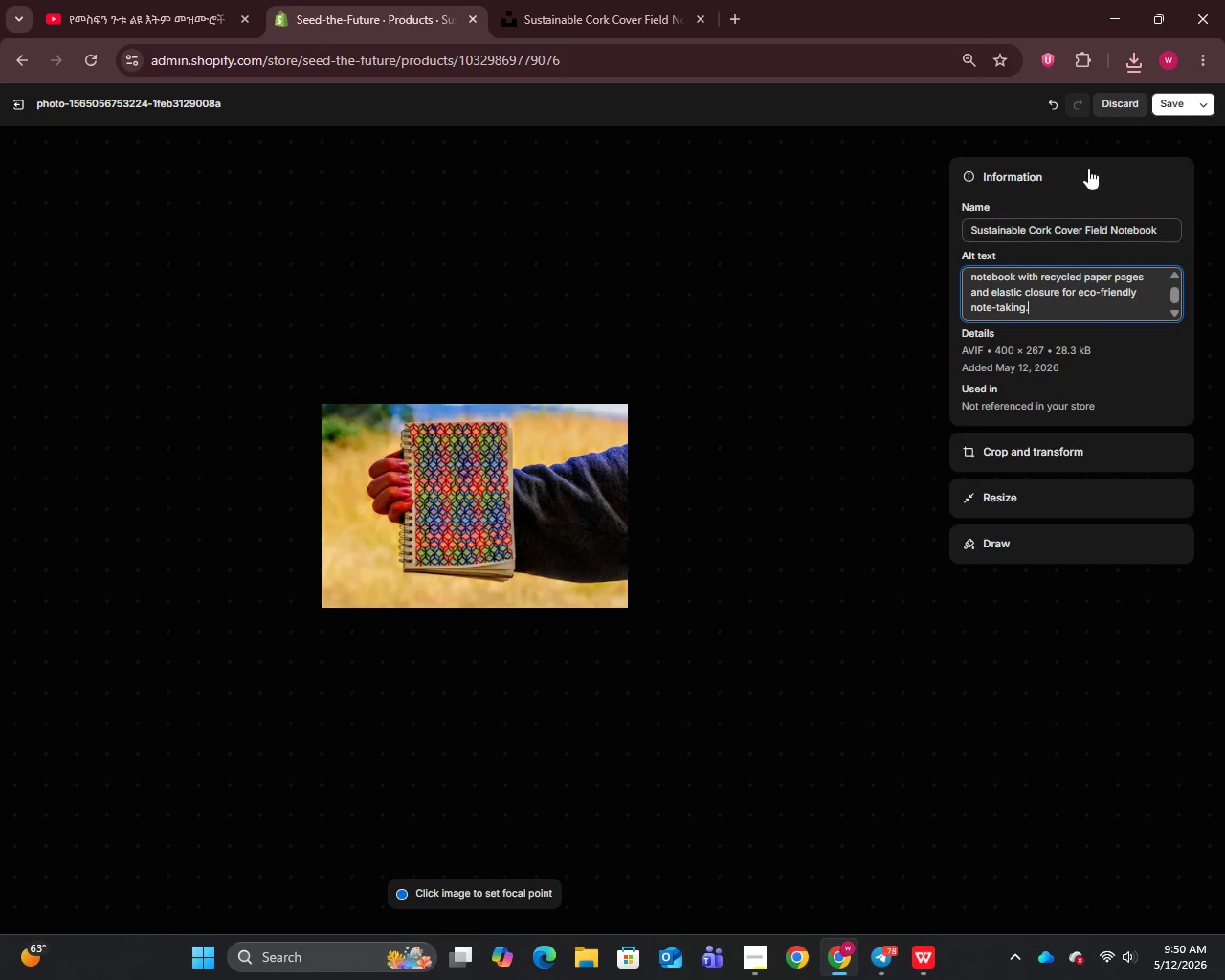 
left_click([1164, 100])
 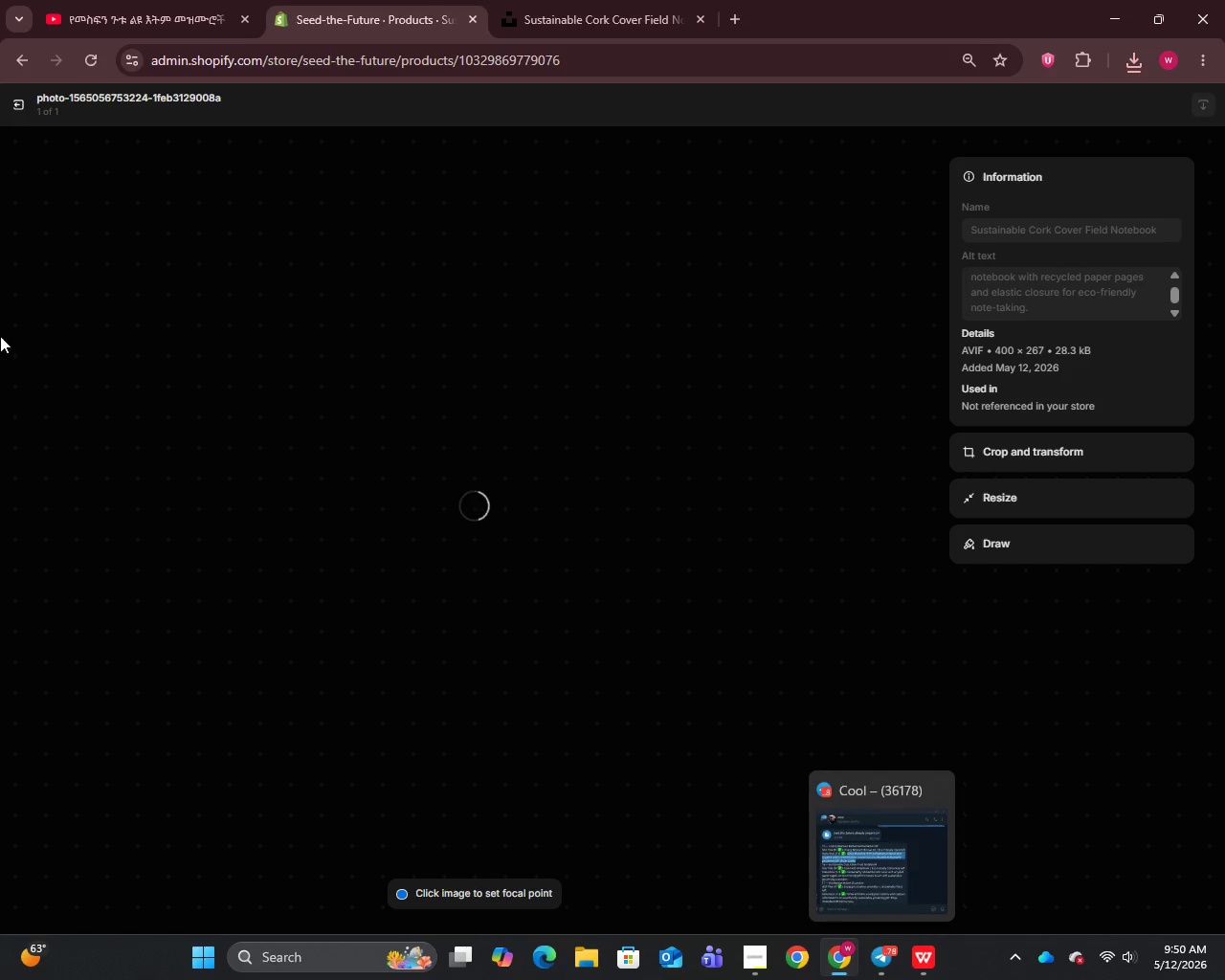 
left_click([14, 95])
 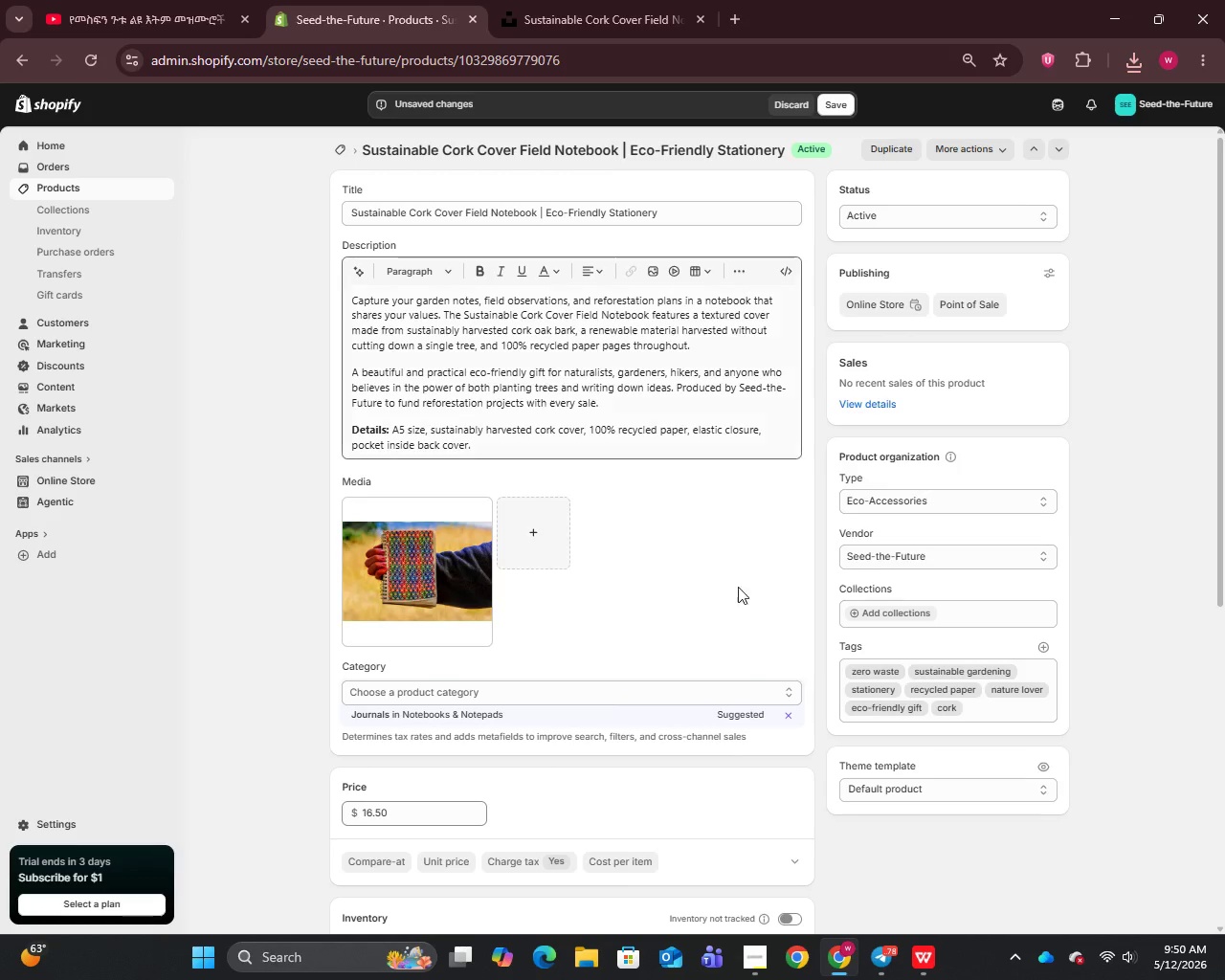 
scroll: coordinate [801, 727], scroll_direction: down, amount: 19.0
 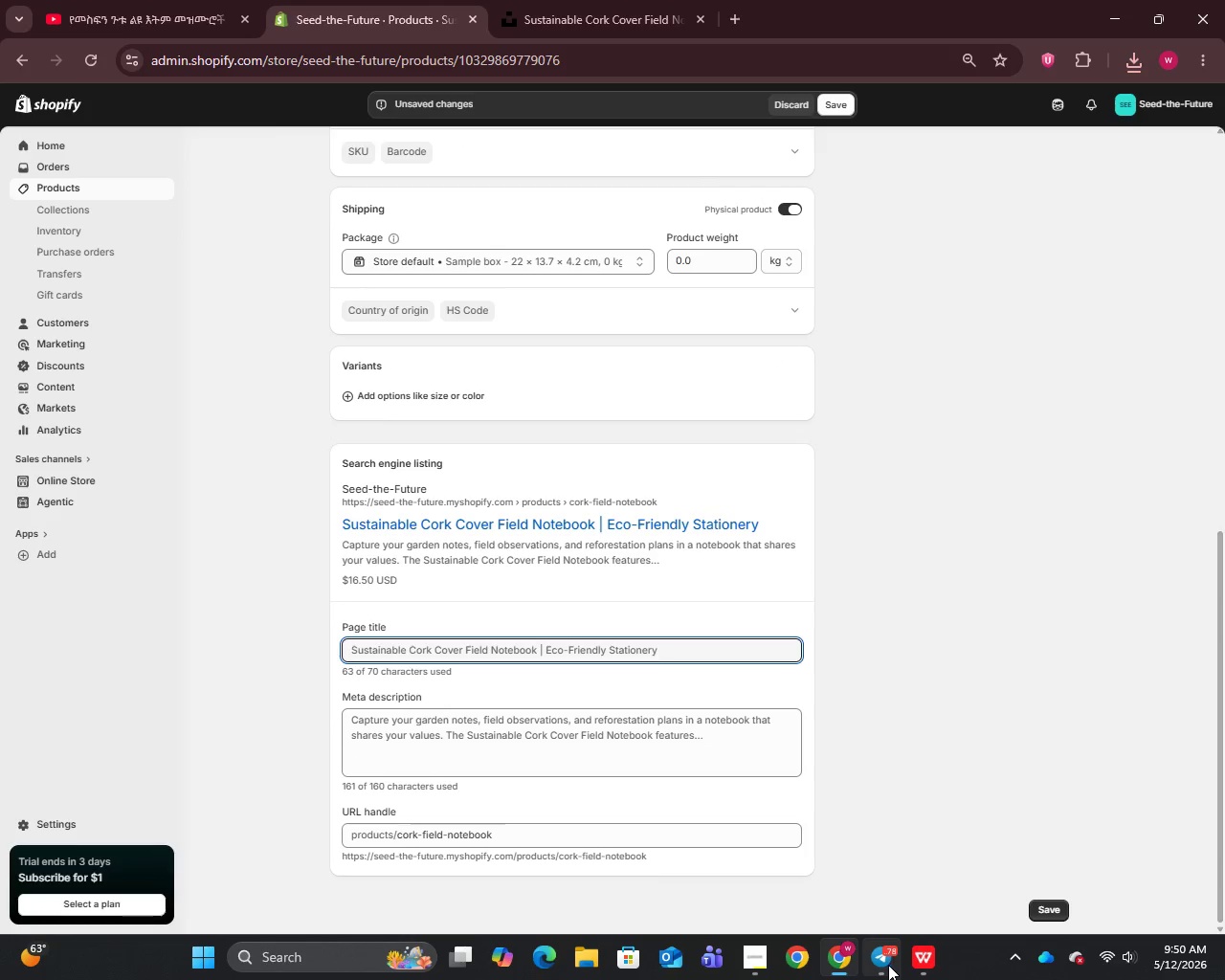 
left_click([888, 967])
 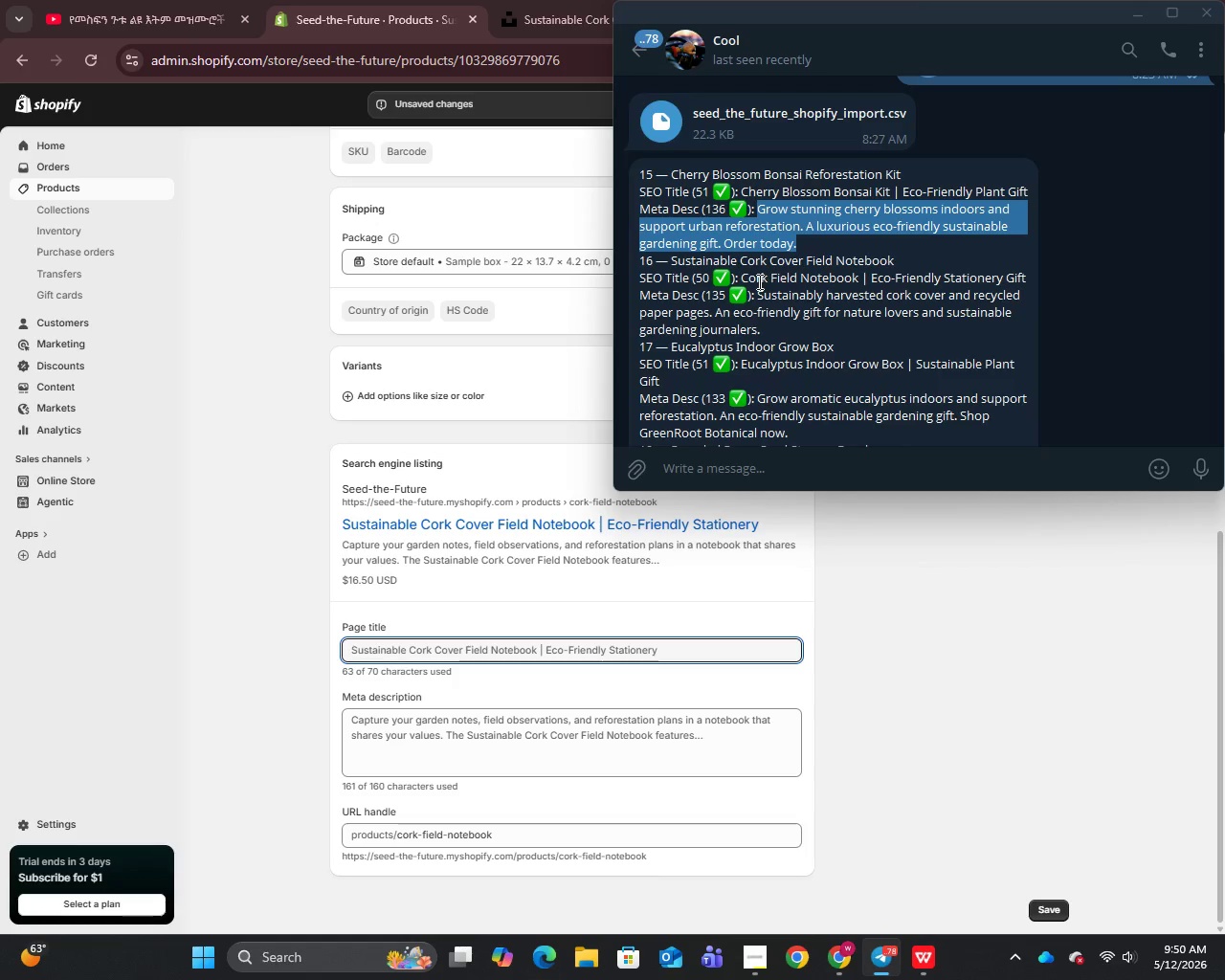 
left_click_drag(start_coordinate=[744, 275], to_coordinate=[1028, 276])
 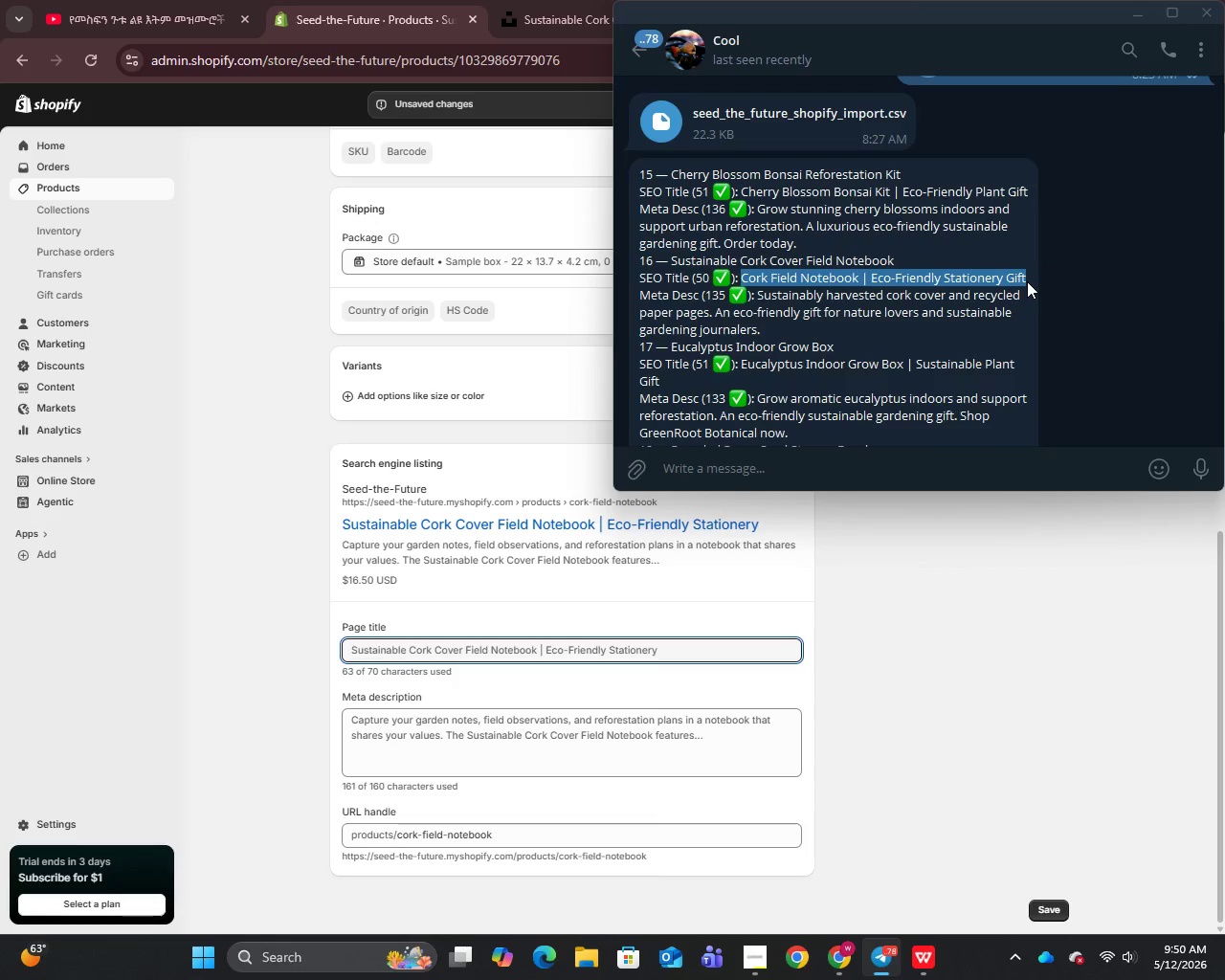 
key(Control+C)
 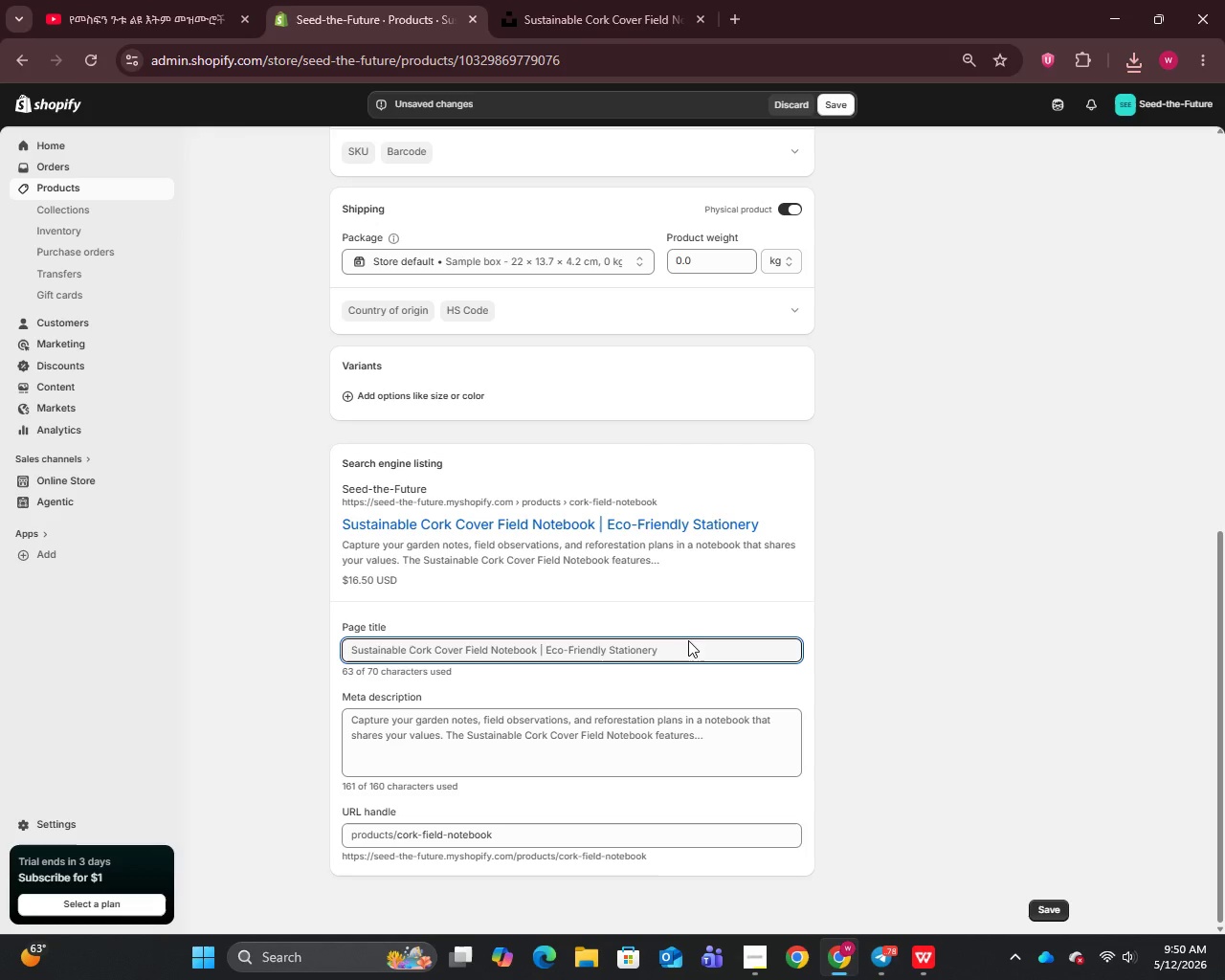 
left_click([685, 645])
 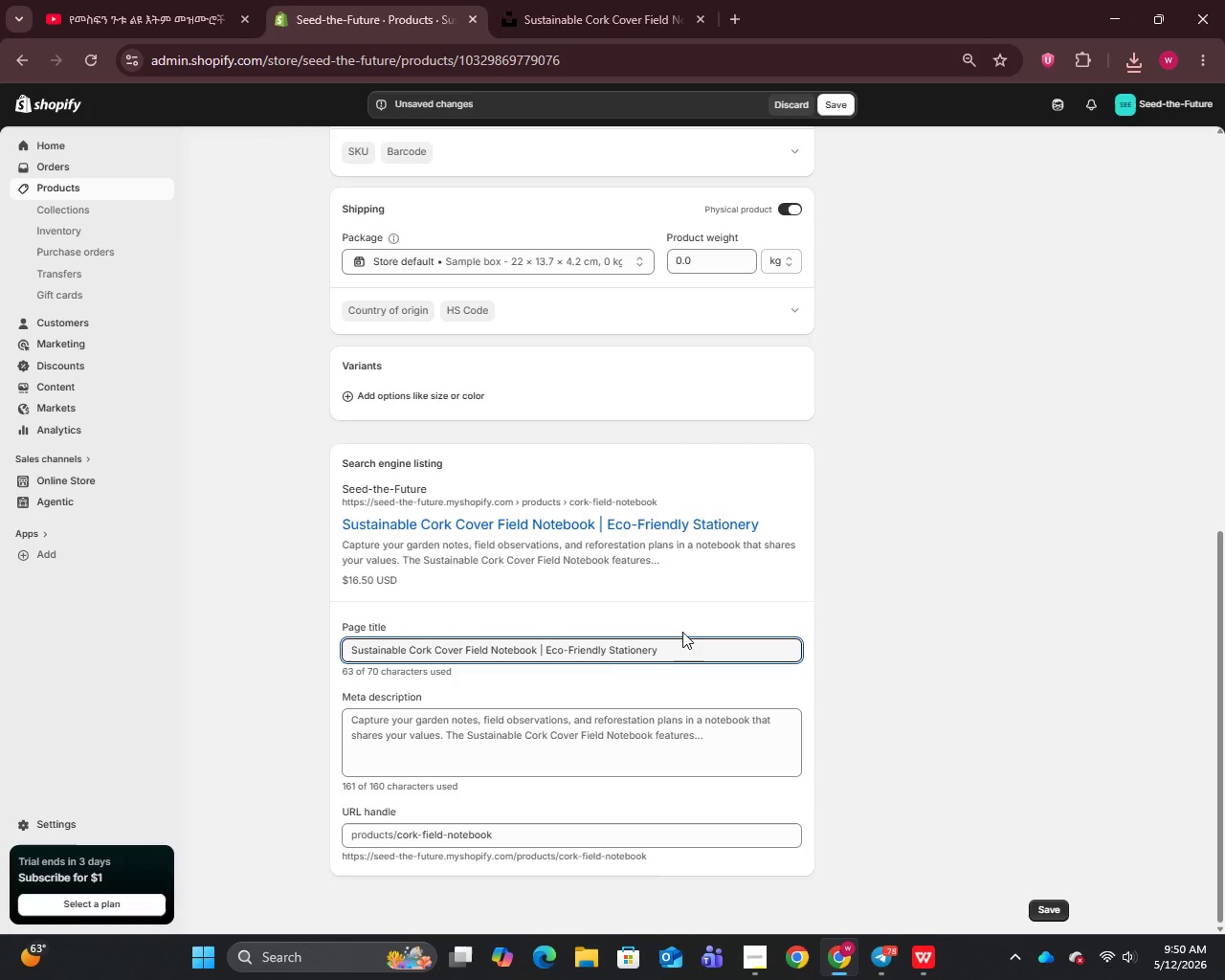 
key(Control+A)
 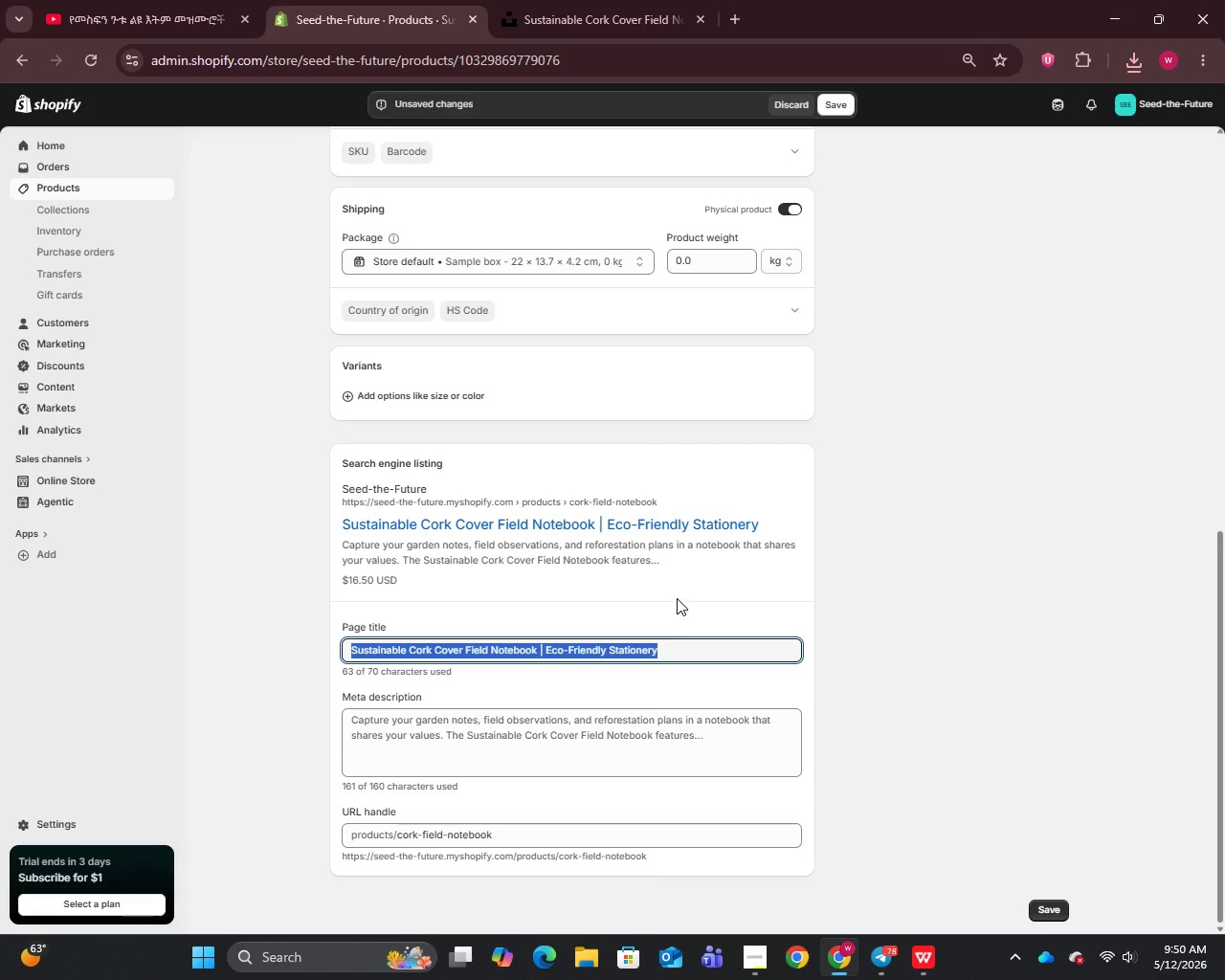 
key(Control+V)
 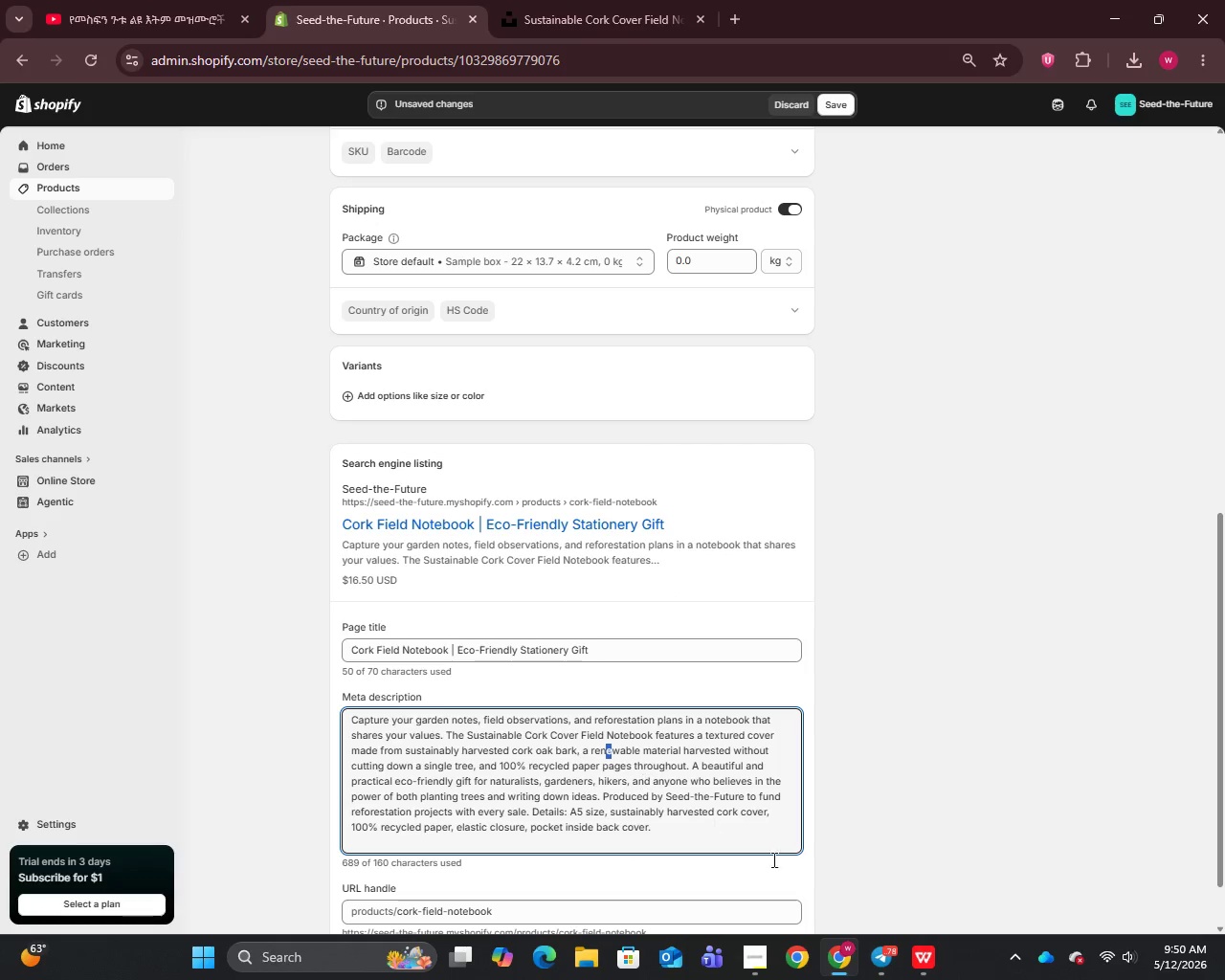 
left_click([882, 949])
 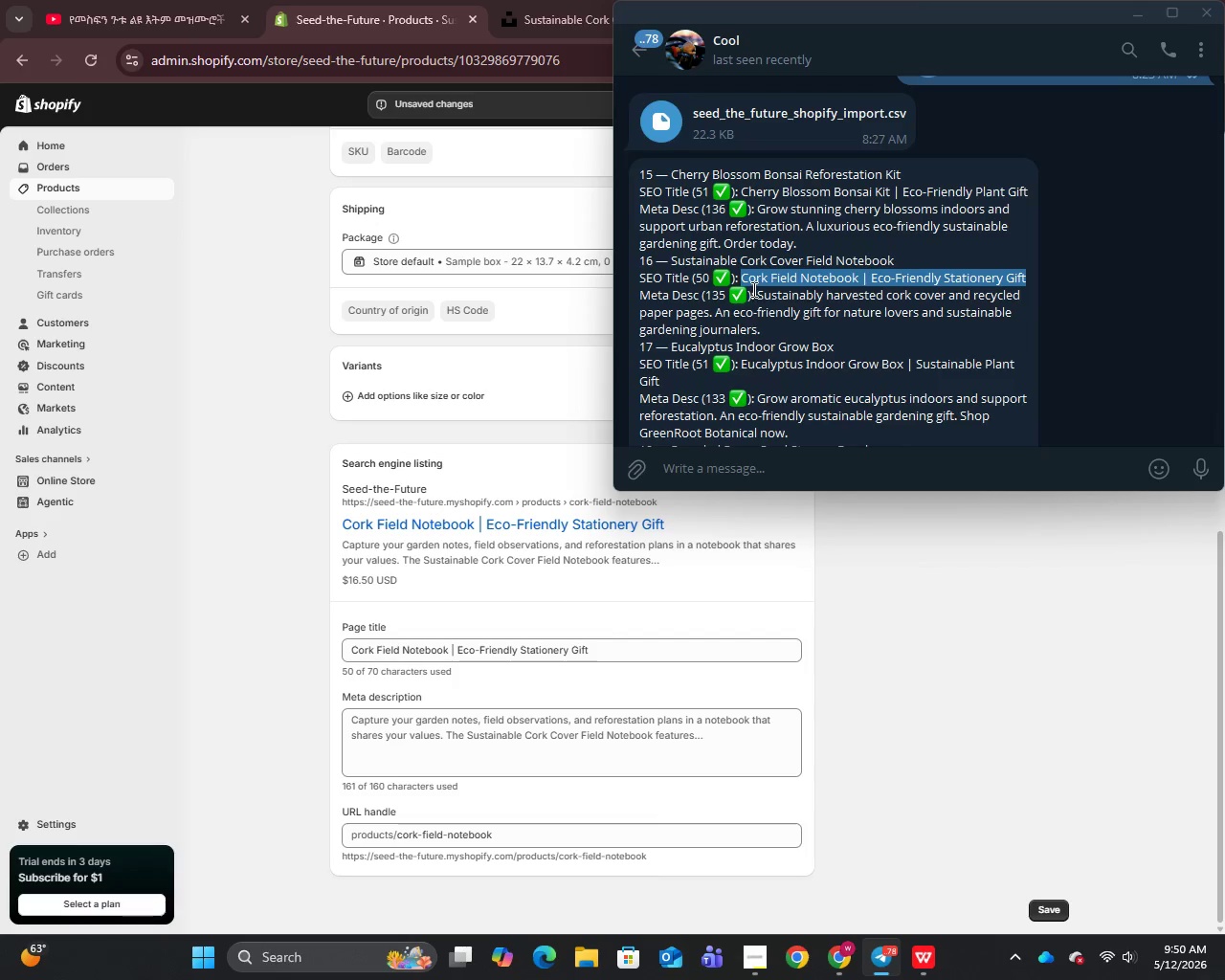 
left_click_drag(start_coordinate=[757, 289], to_coordinate=[794, 331])
 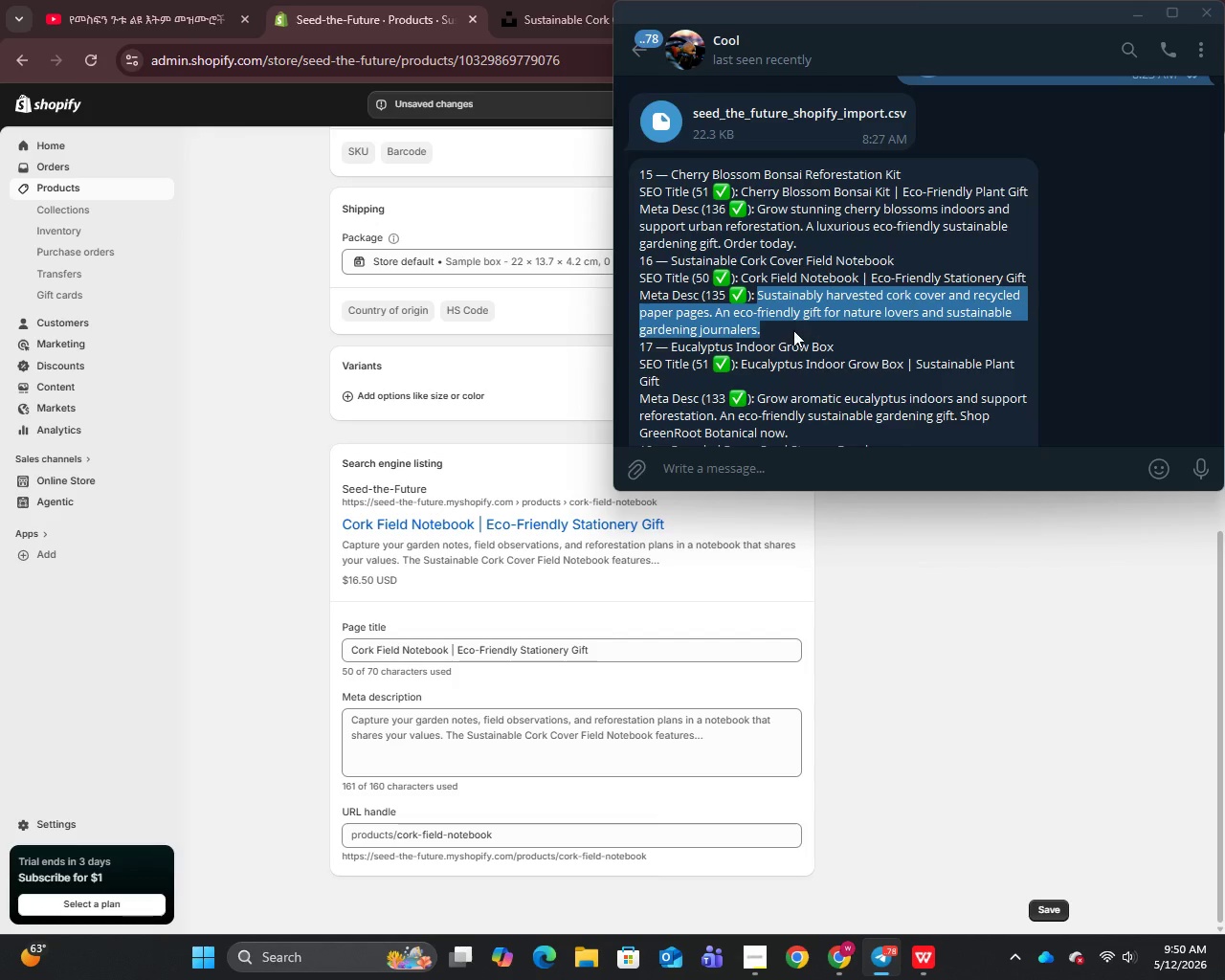 
key(Control+C)
 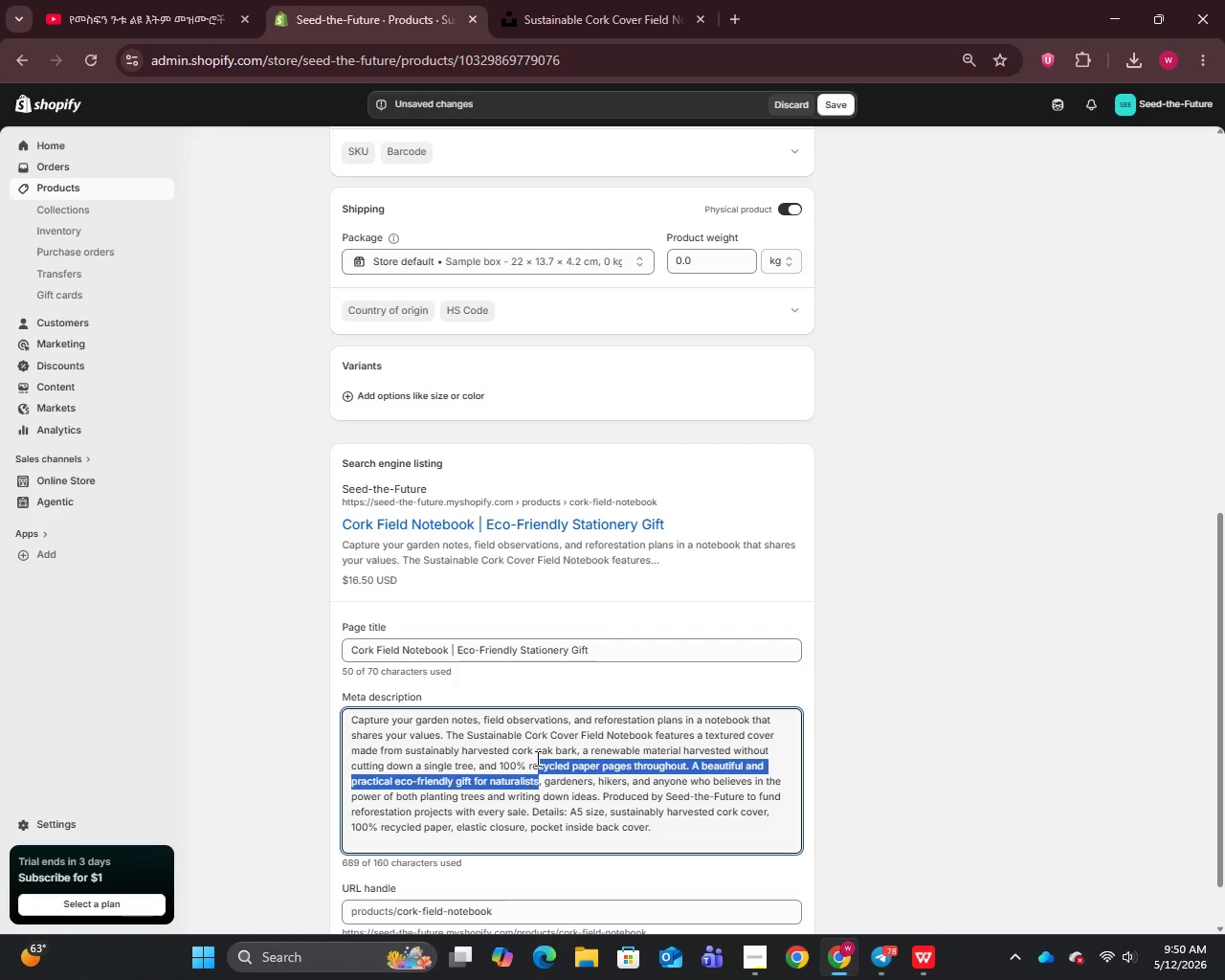 
key(Control+A)
 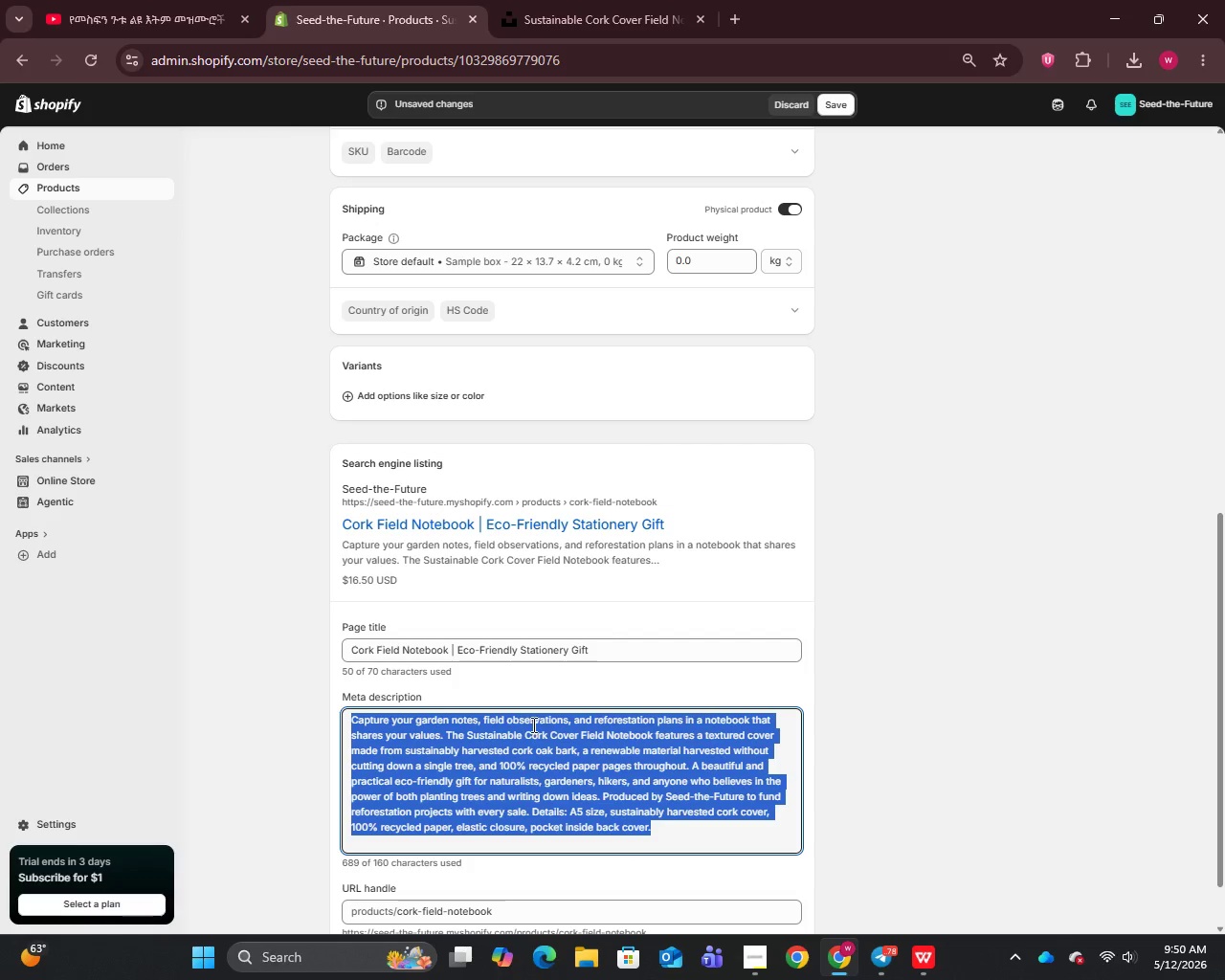 
key(Control+V)
 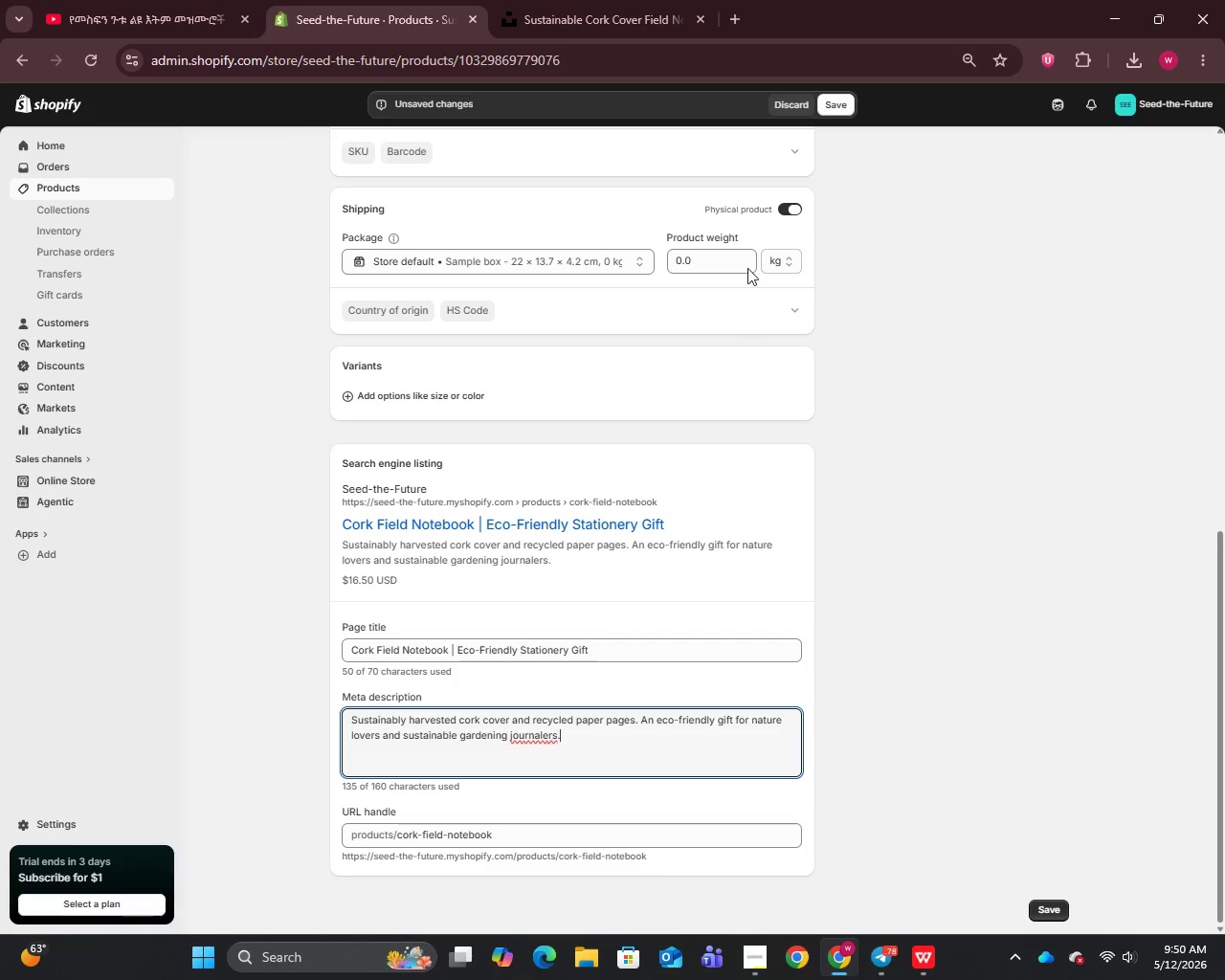 
left_click([832, 100])
 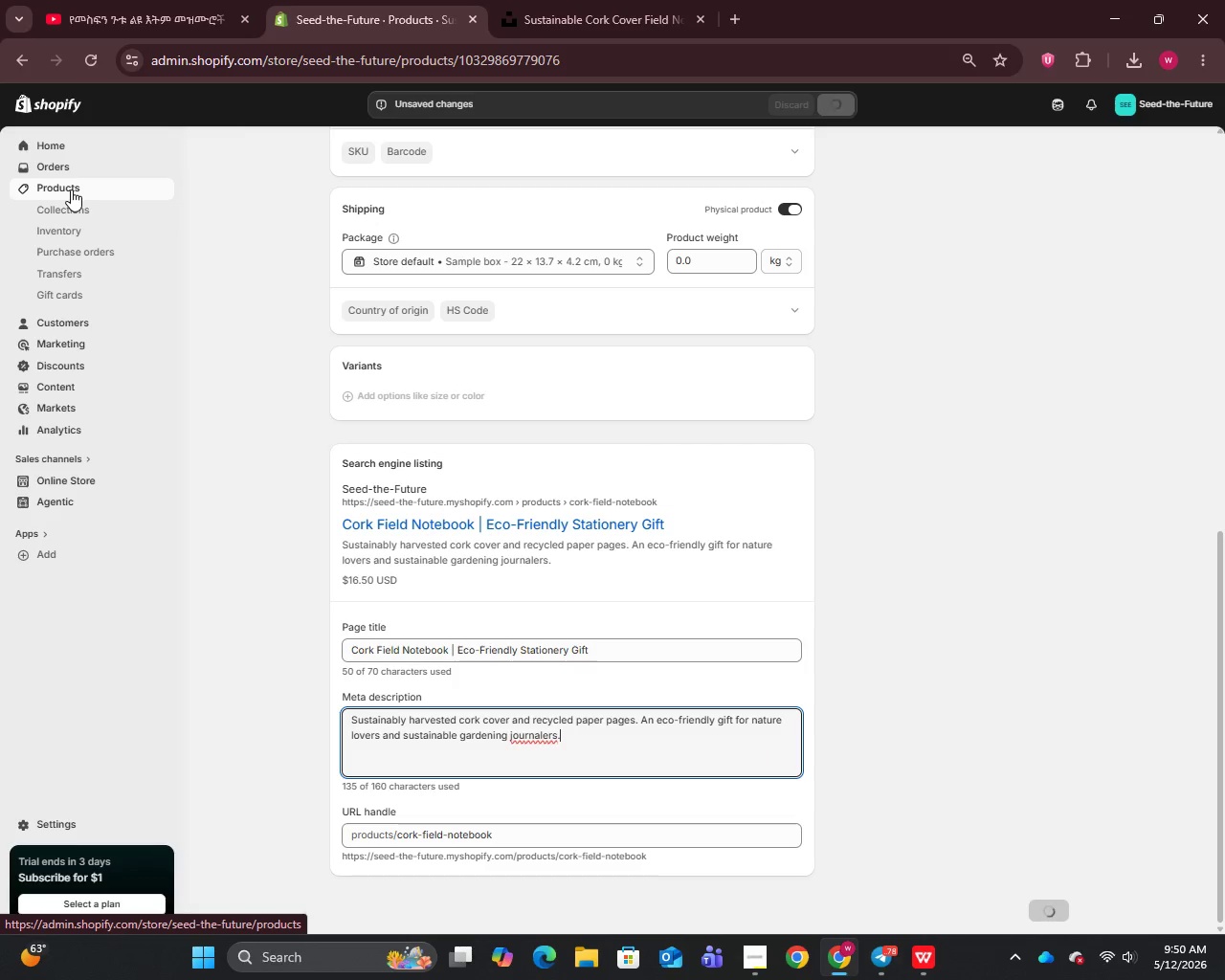 
left_click([71, 189])
 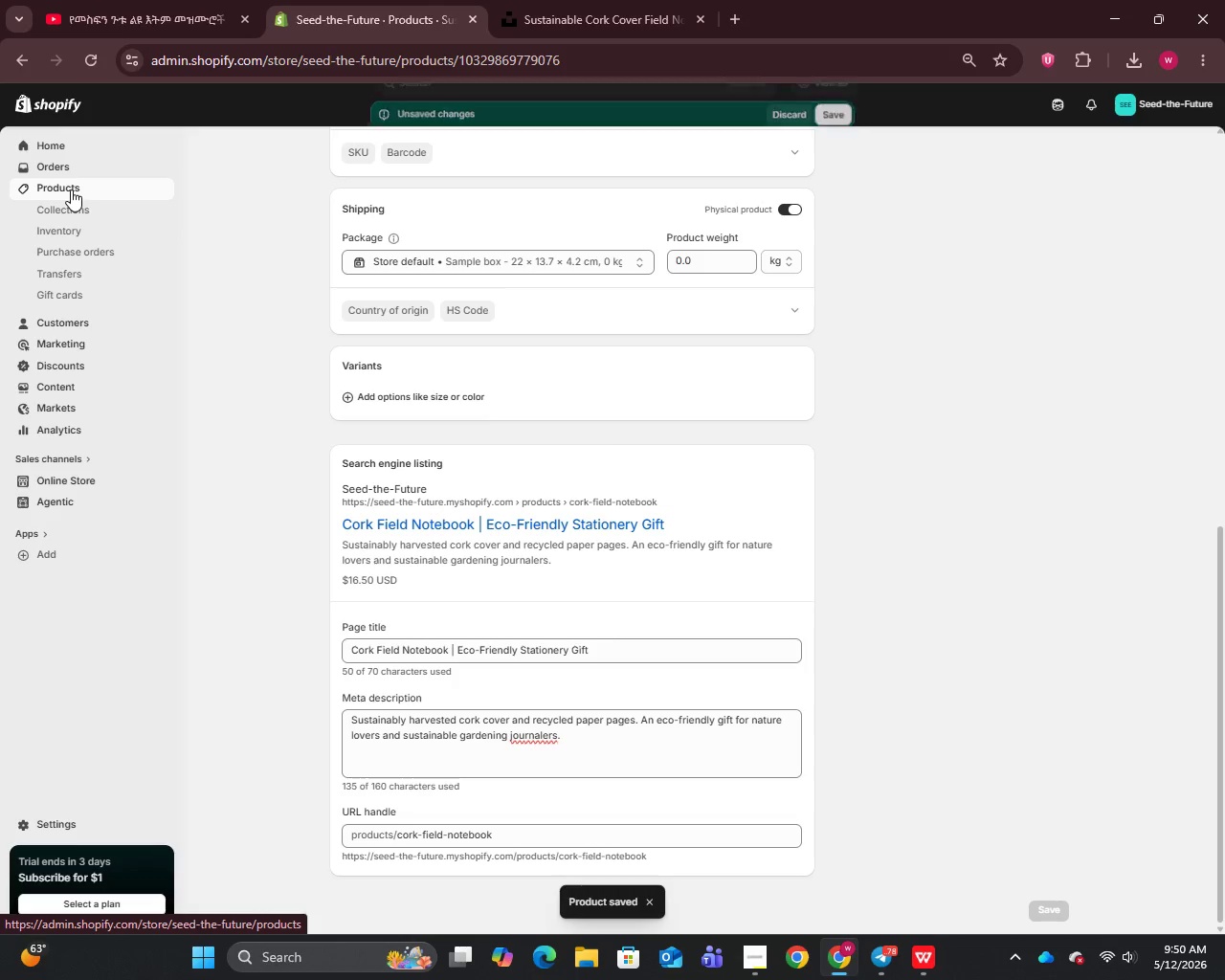 
left_click([71, 189])
 